 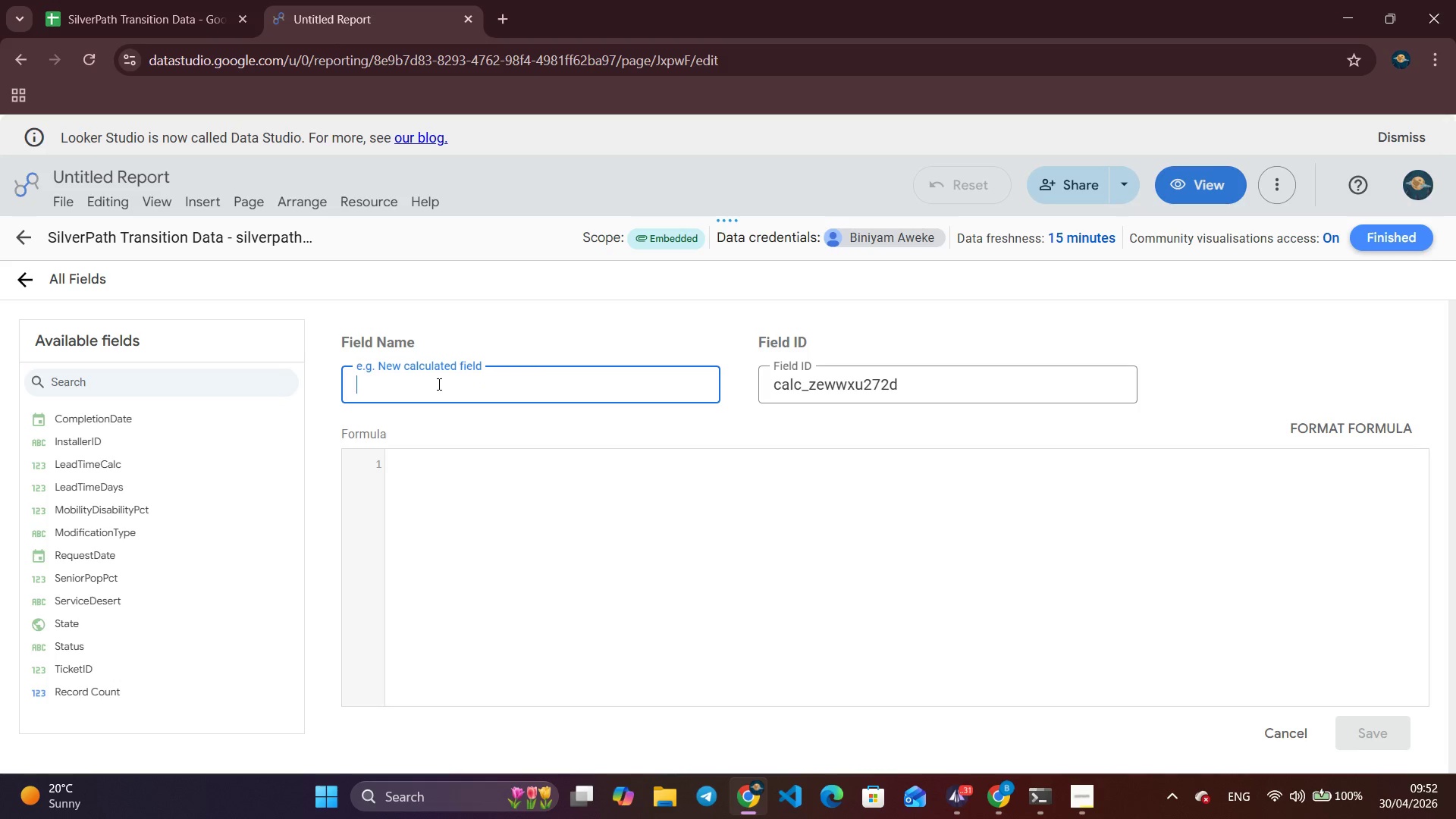 
type(Request )
key(Backspace)
type(Date_parsed)
 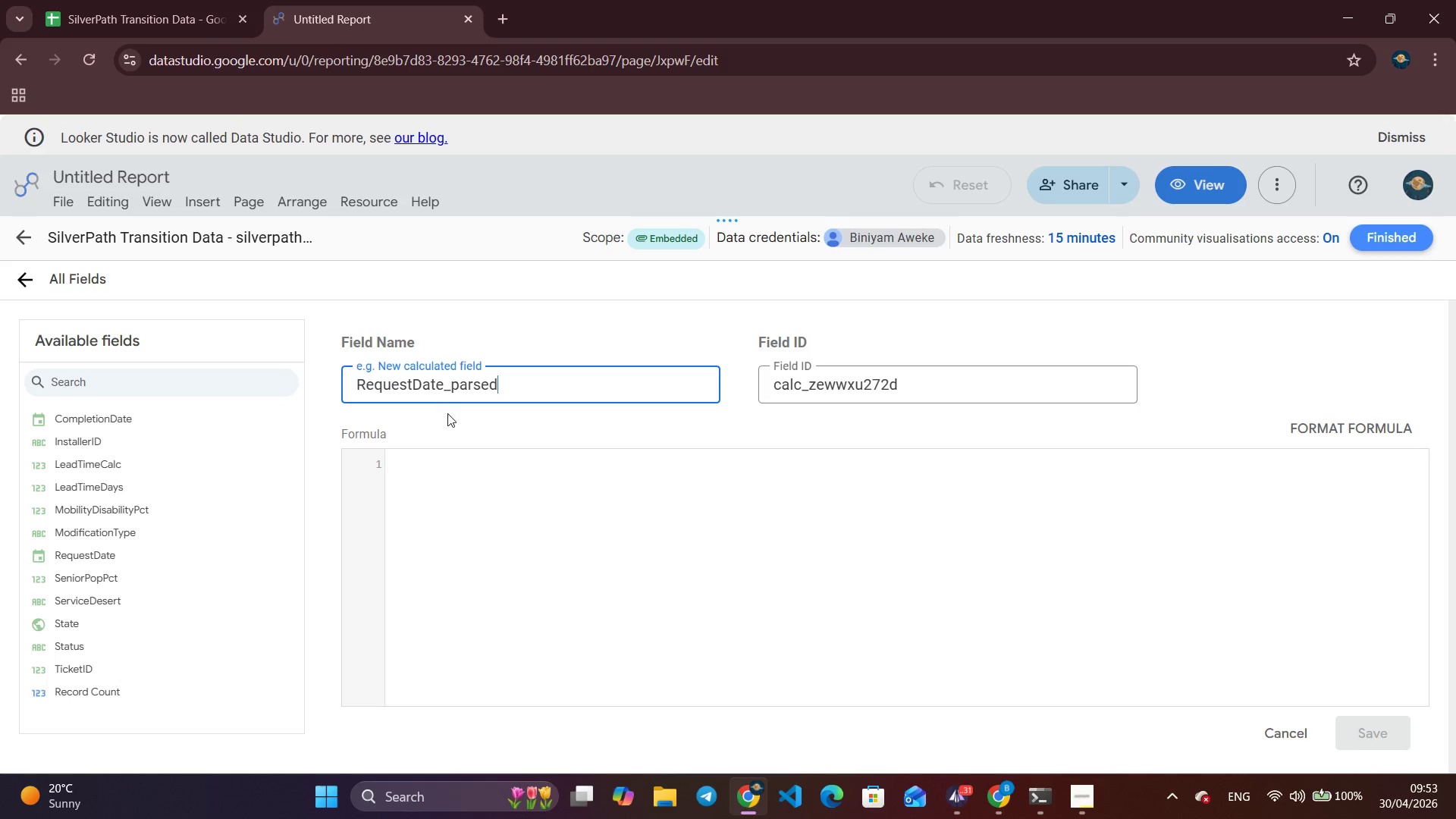 
left_click([422, 487])
 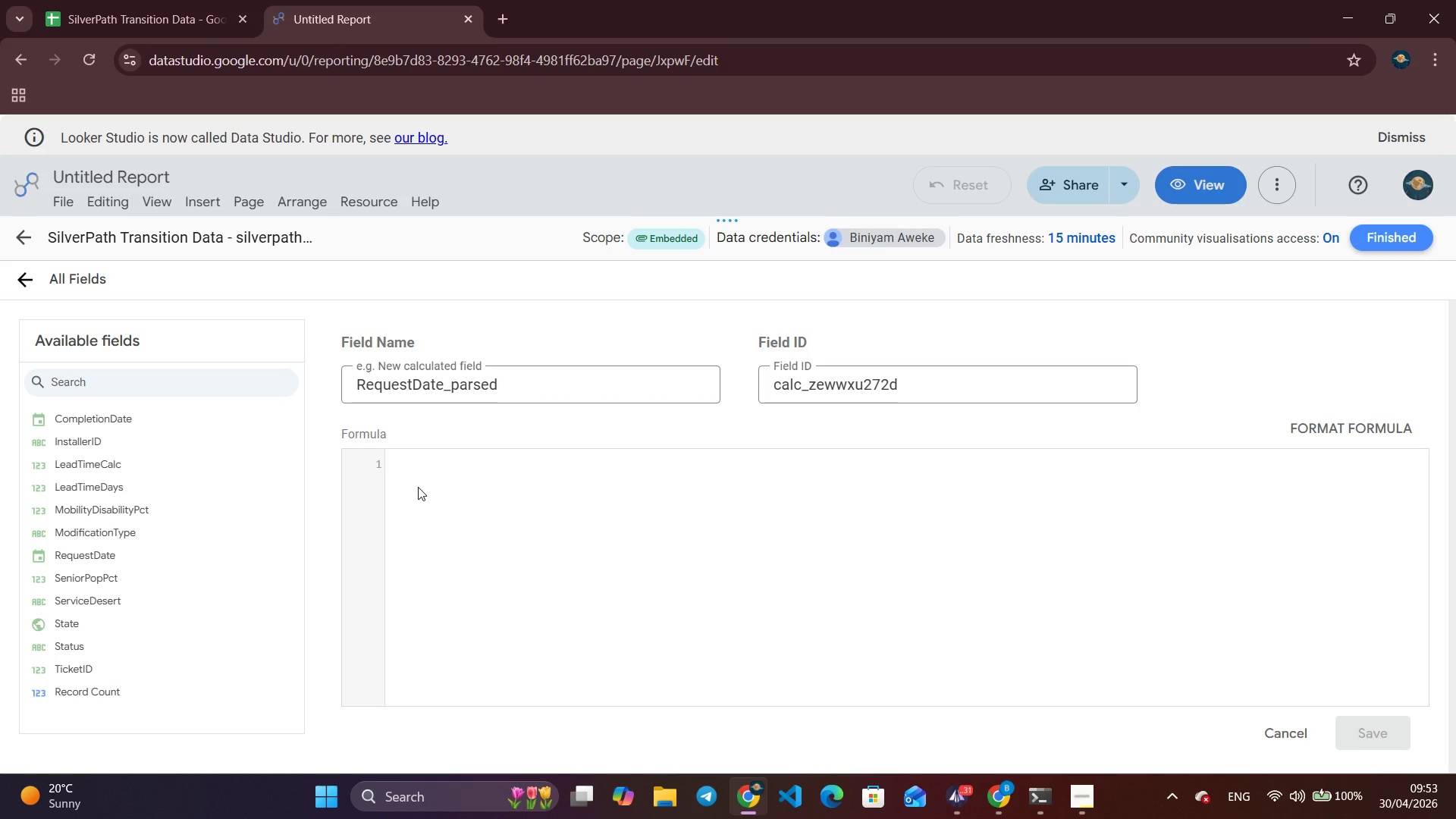 
key(Shift+ShiftLeft)
 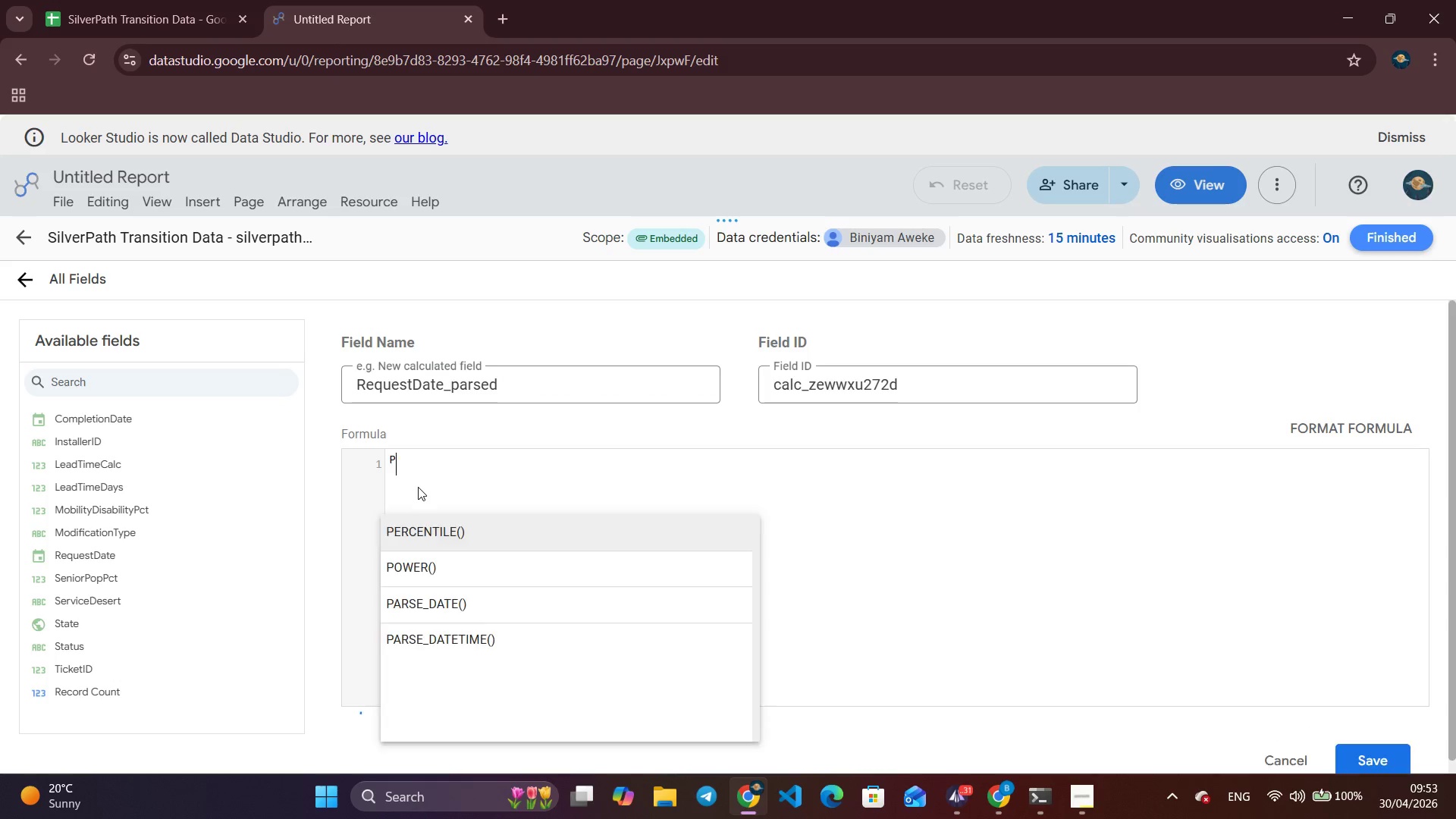 
key(Shift+P)
 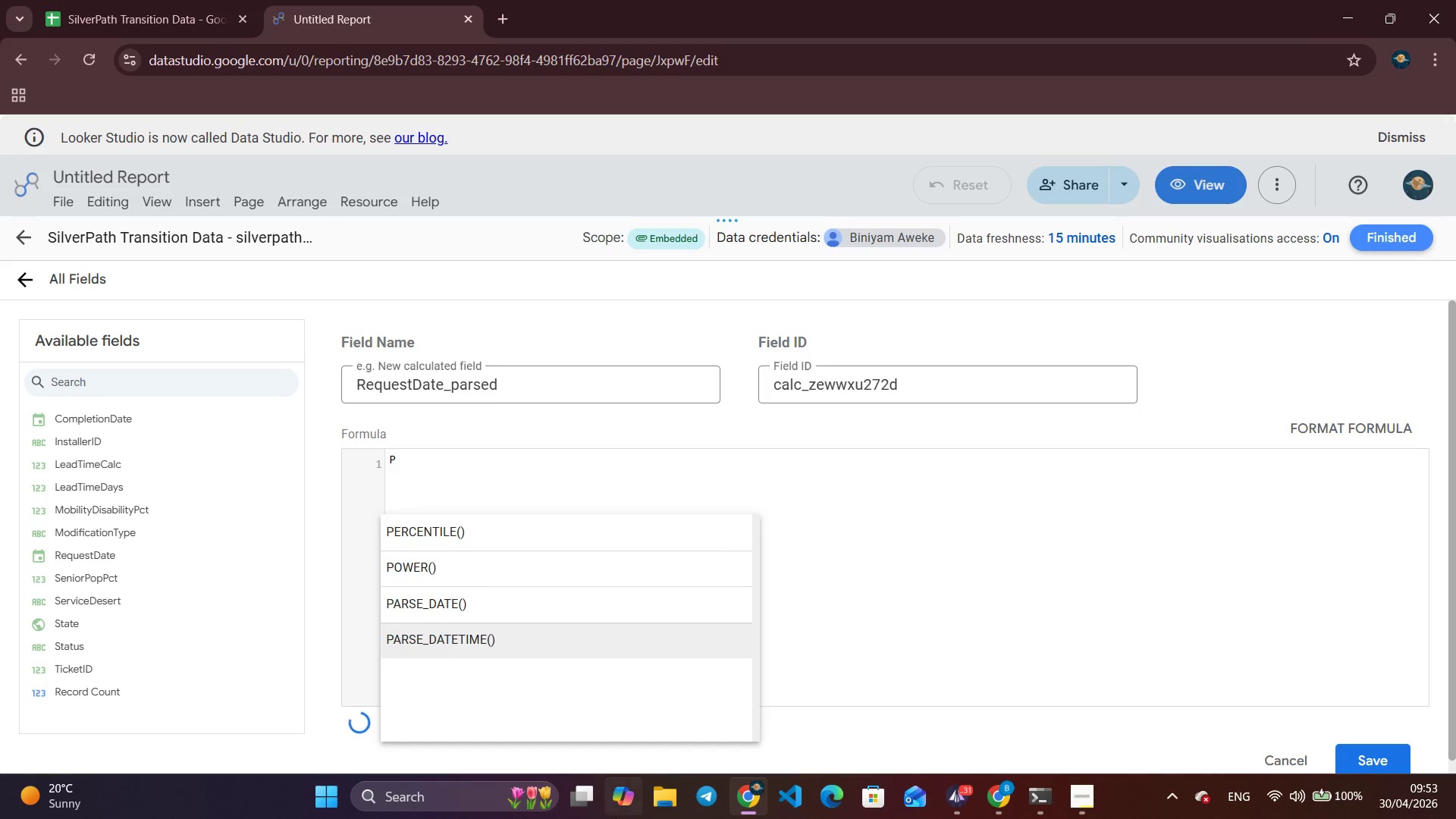 
left_click([444, 601])
 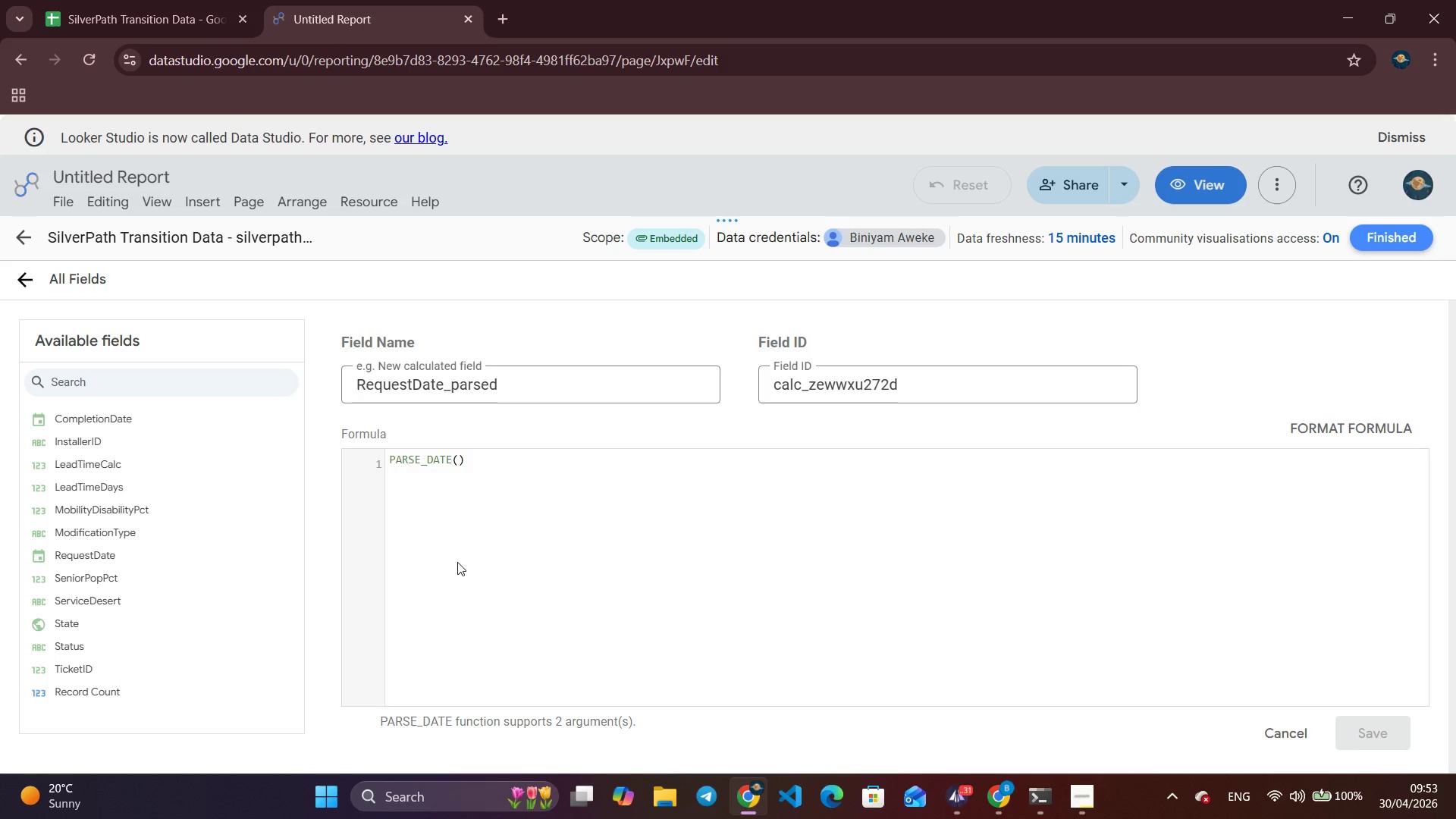 
wait(19.31)
 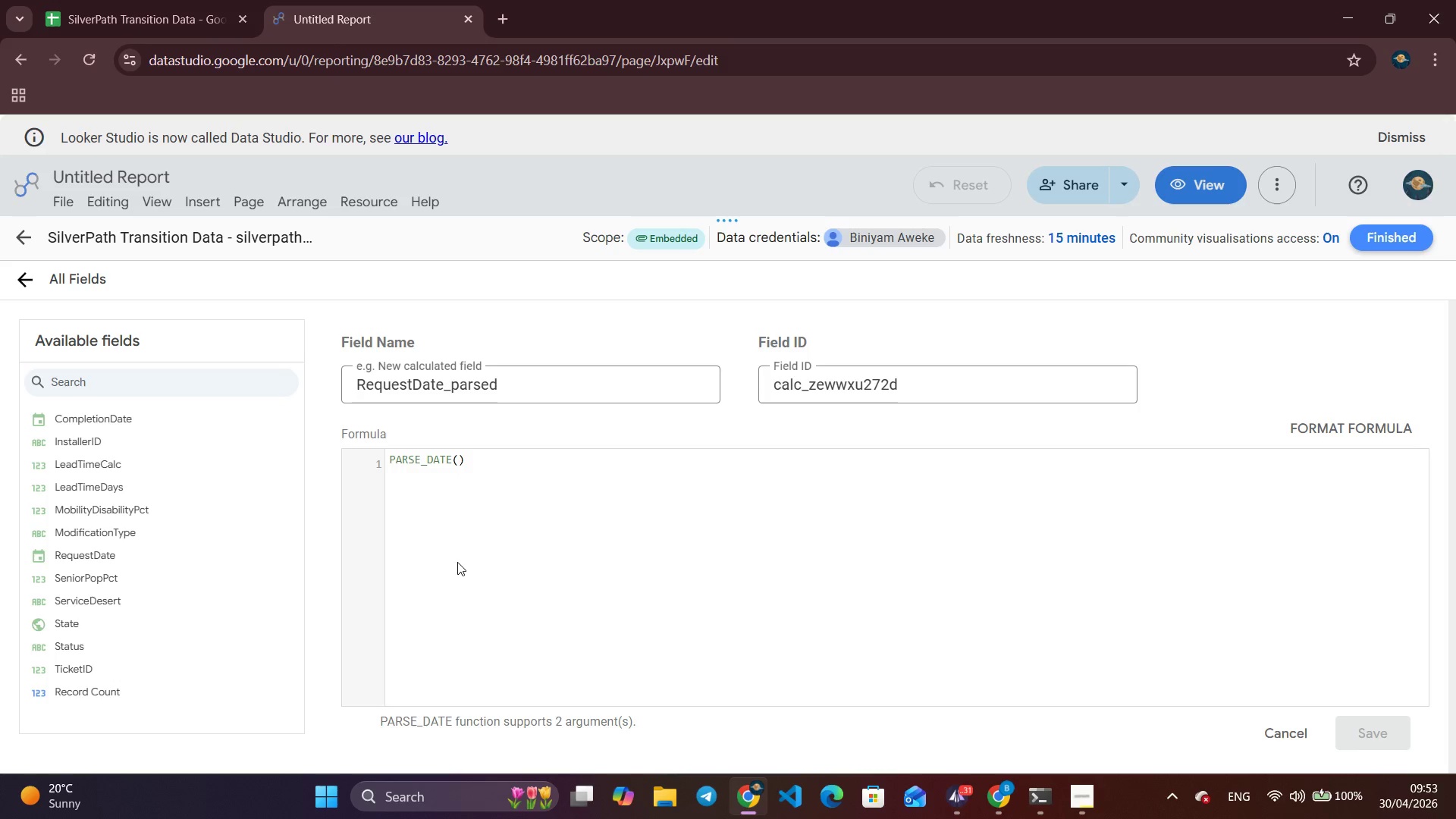 
left_click([974, 794])
 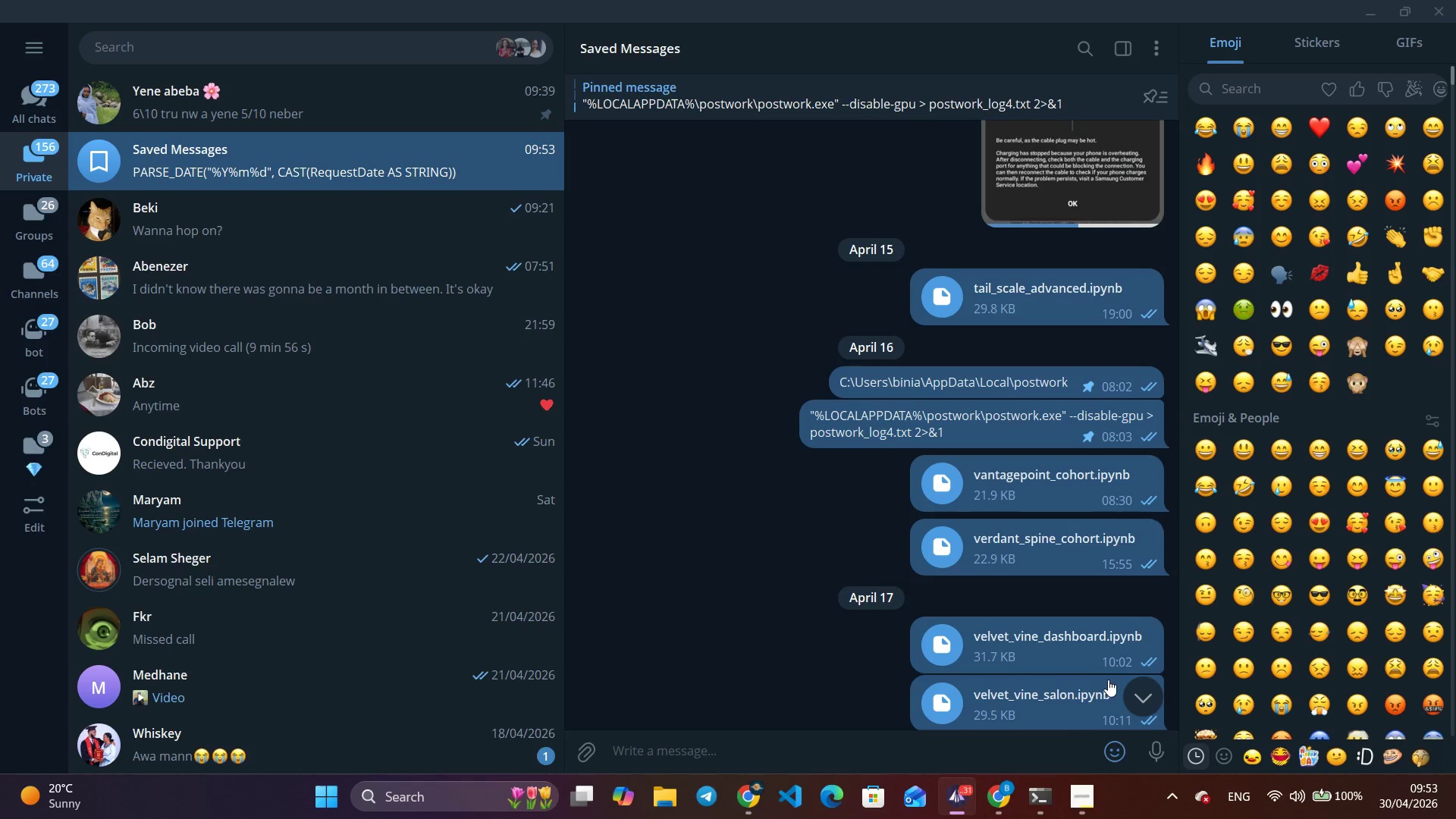 
left_click([1139, 698])
 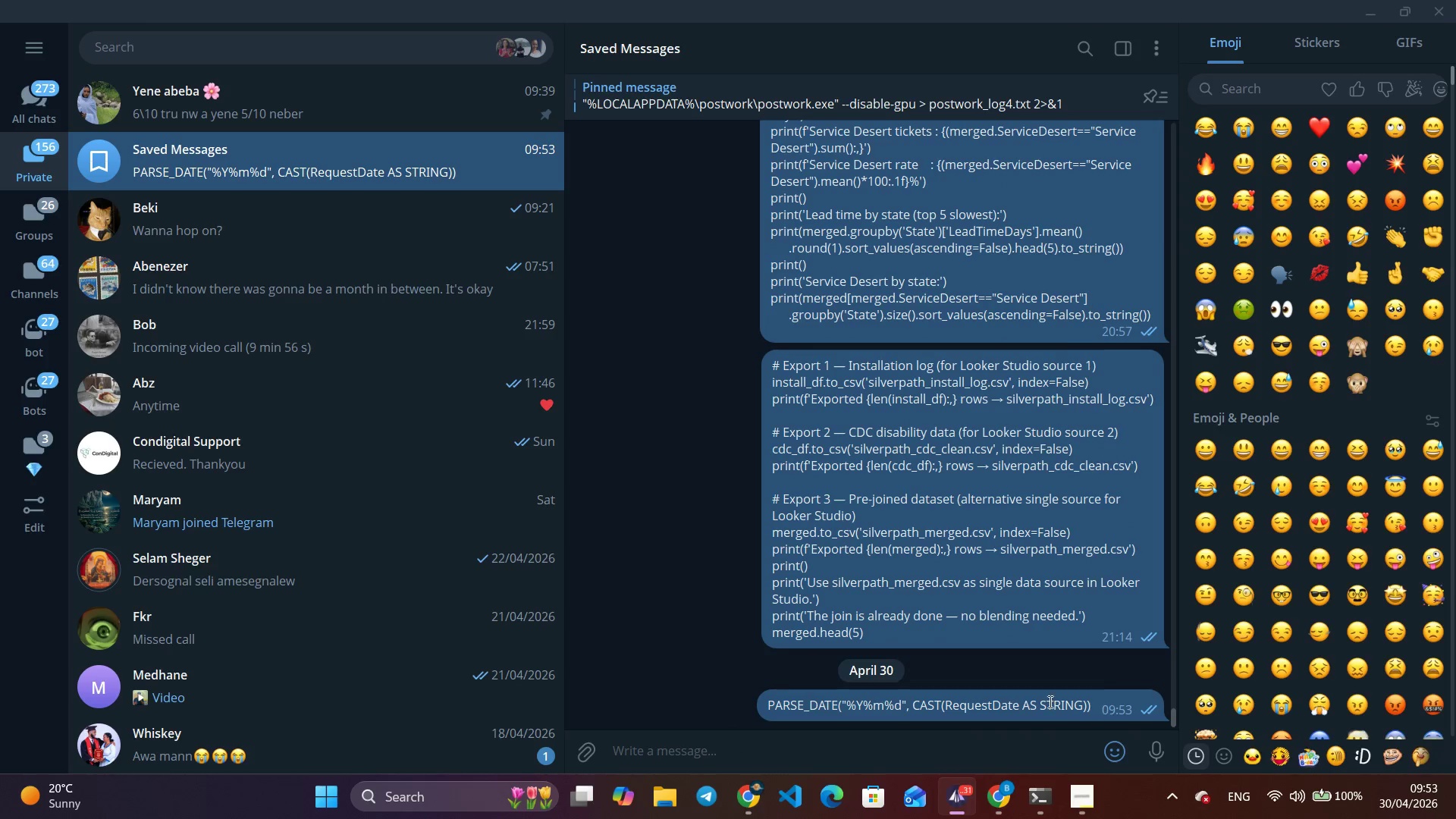 
right_click([1006, 704])
 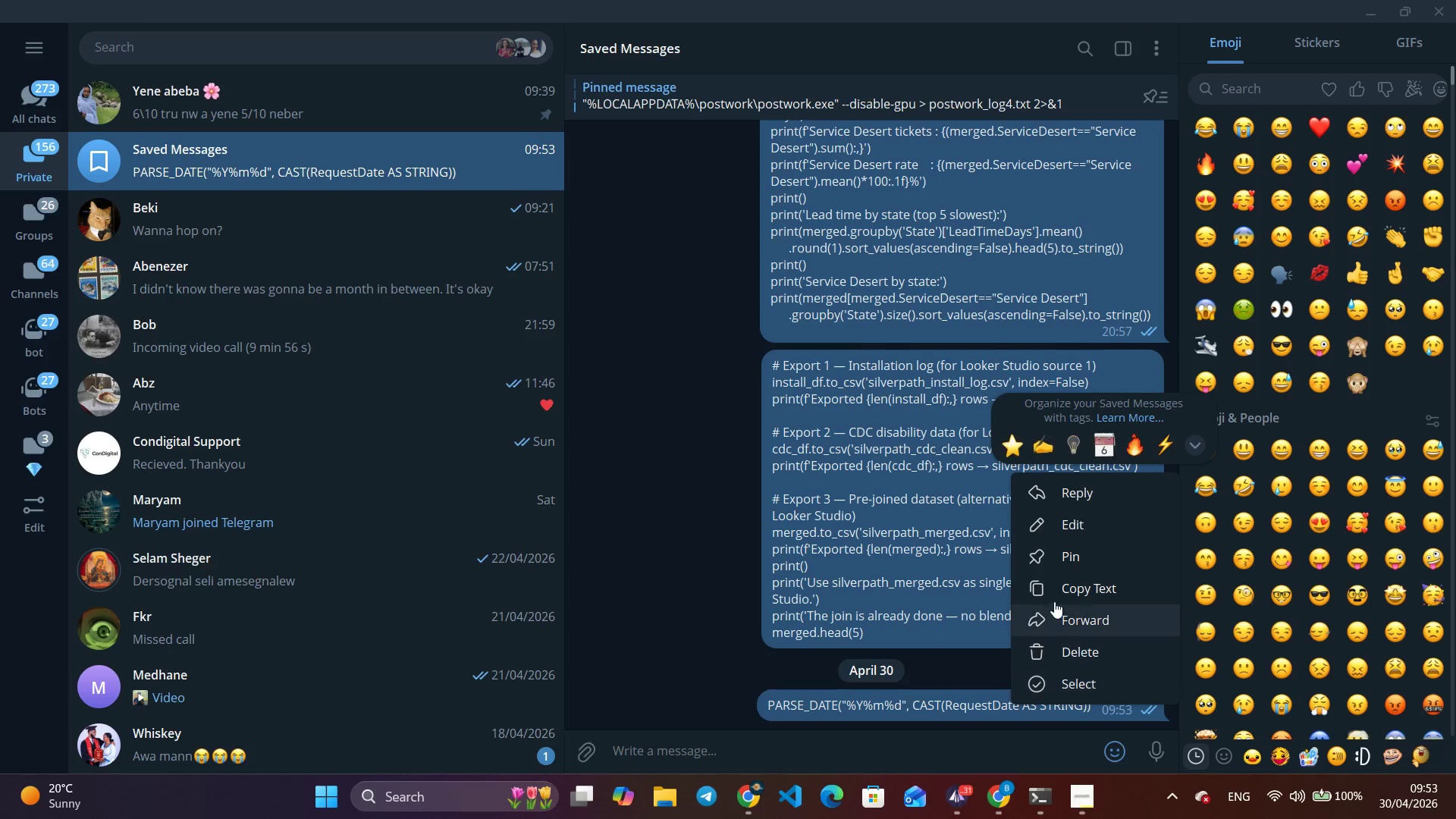 
left_click([1056, 592])
 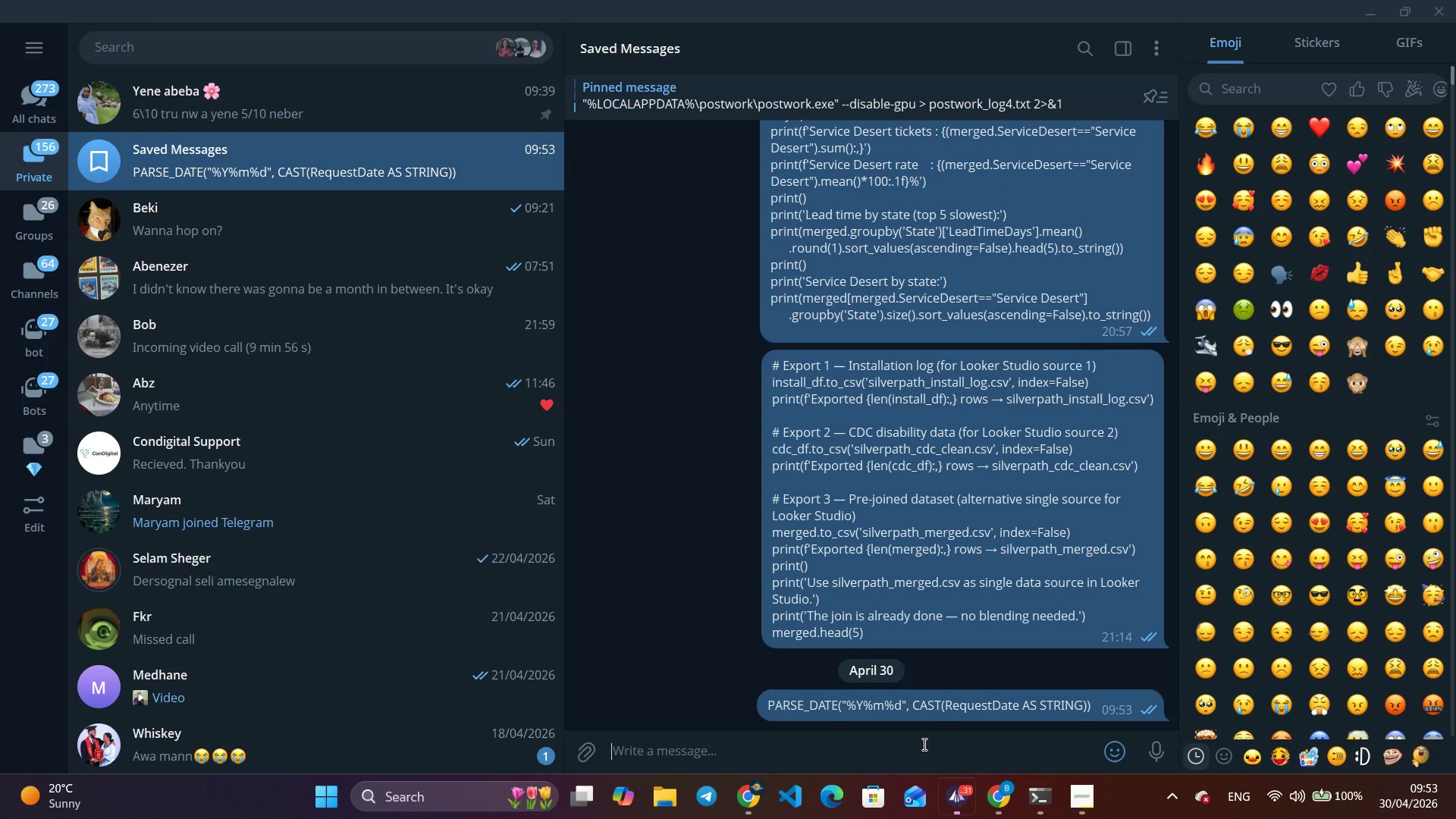 
key(Alt+AltLeft)
 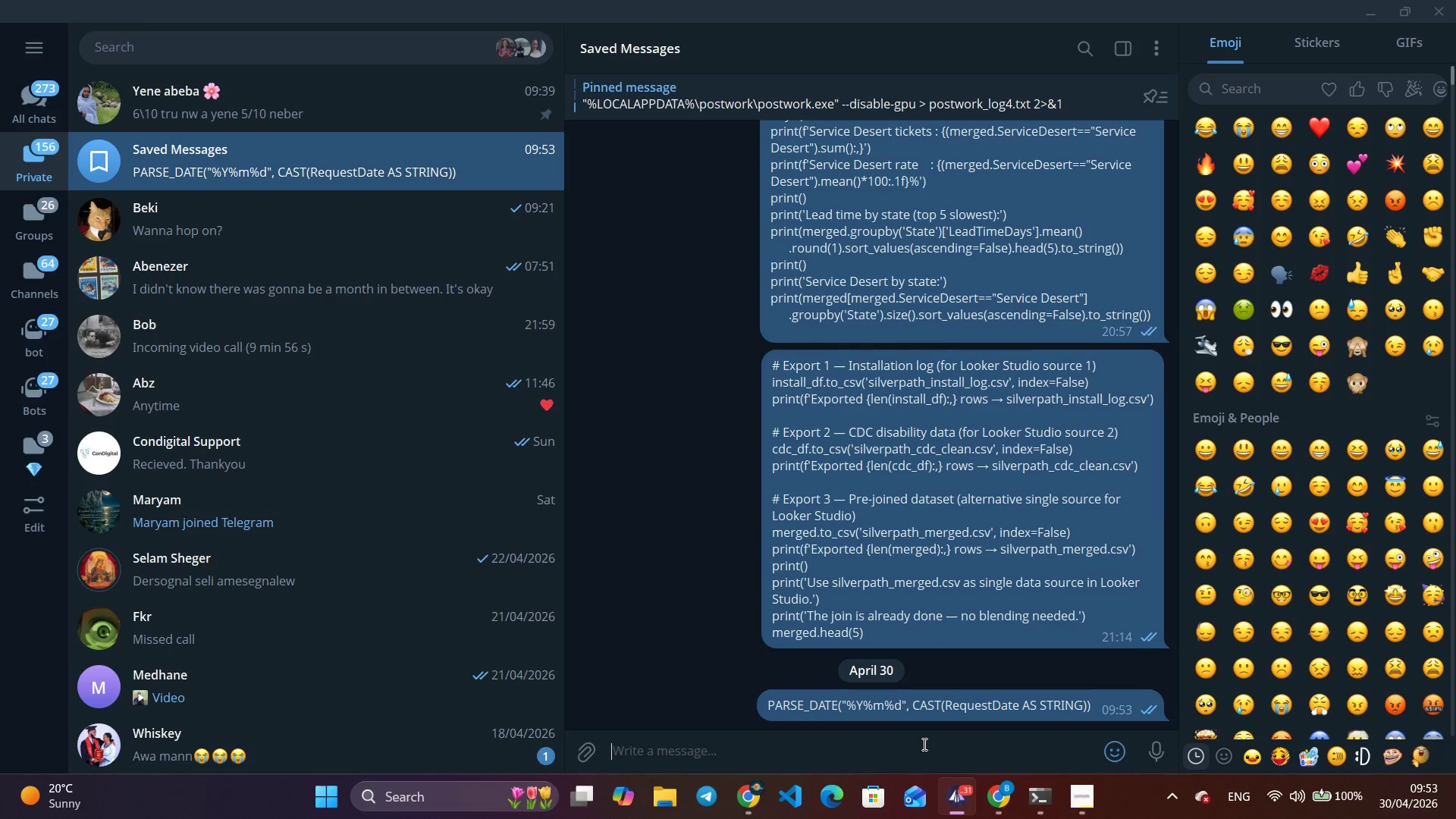 
key(Alt+Tab)
 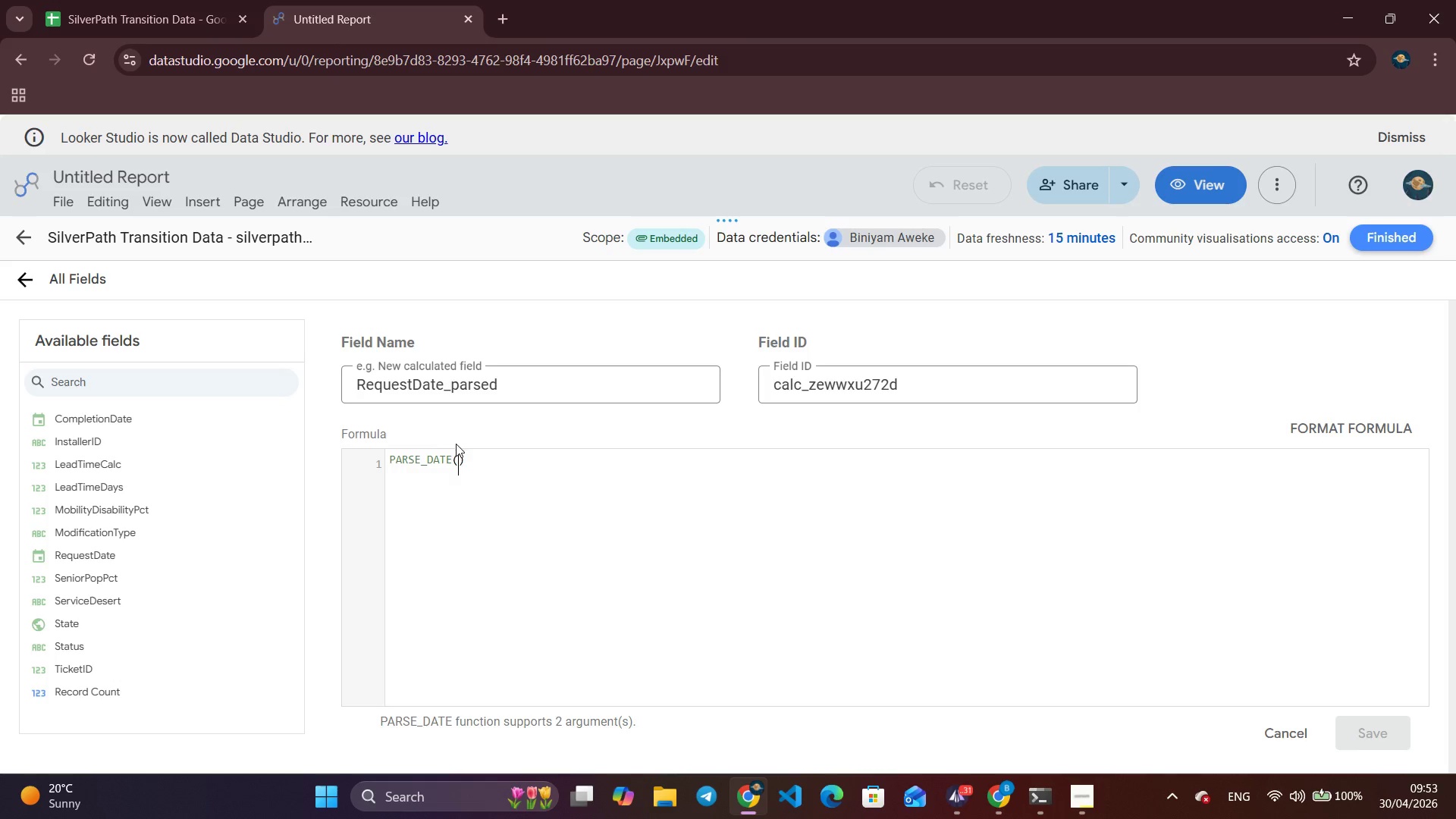 
left_click_drag(start_coordinate=[475, 453], to_coordinate=[478, 469])
 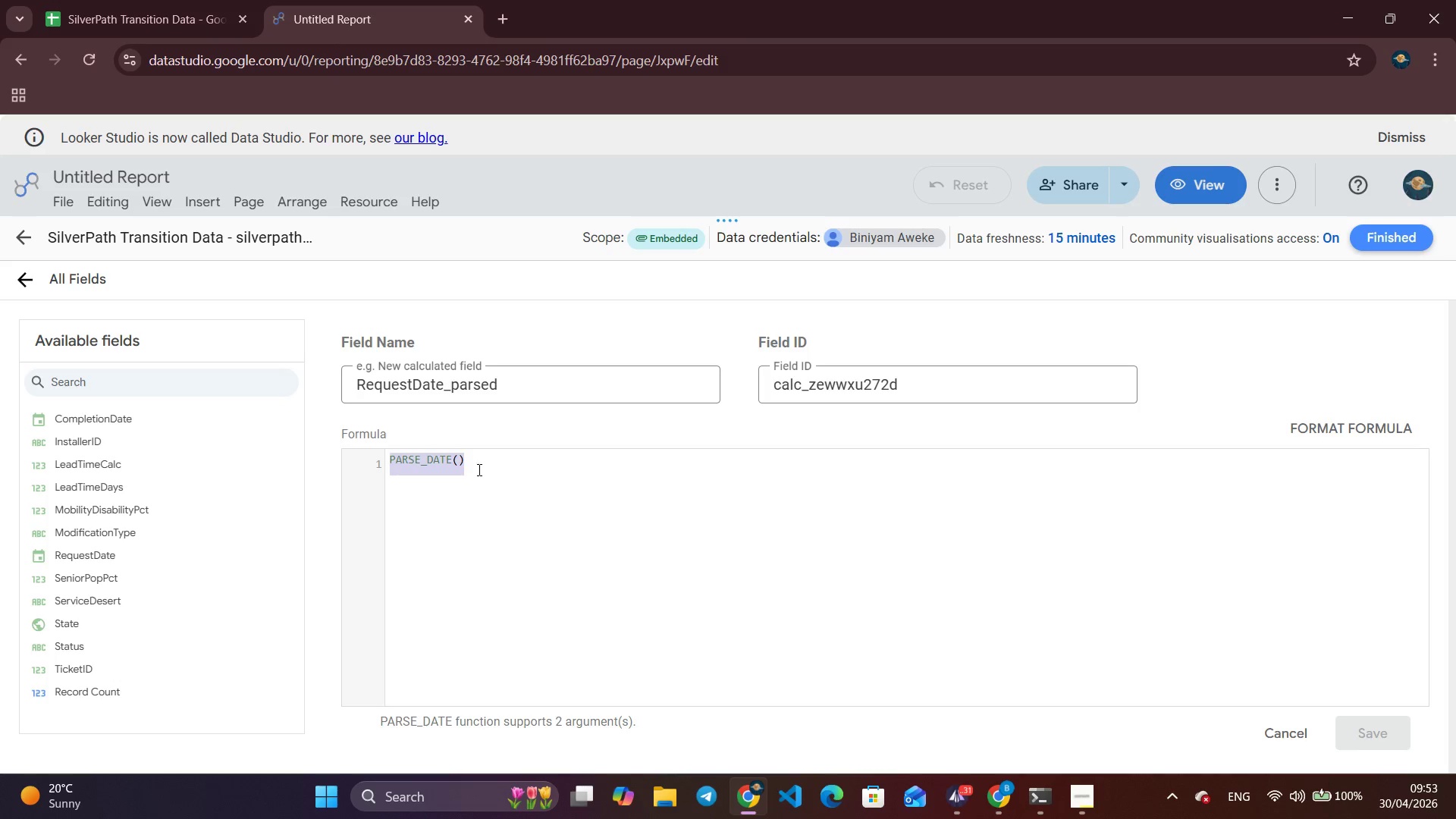 
key(Control+V)
 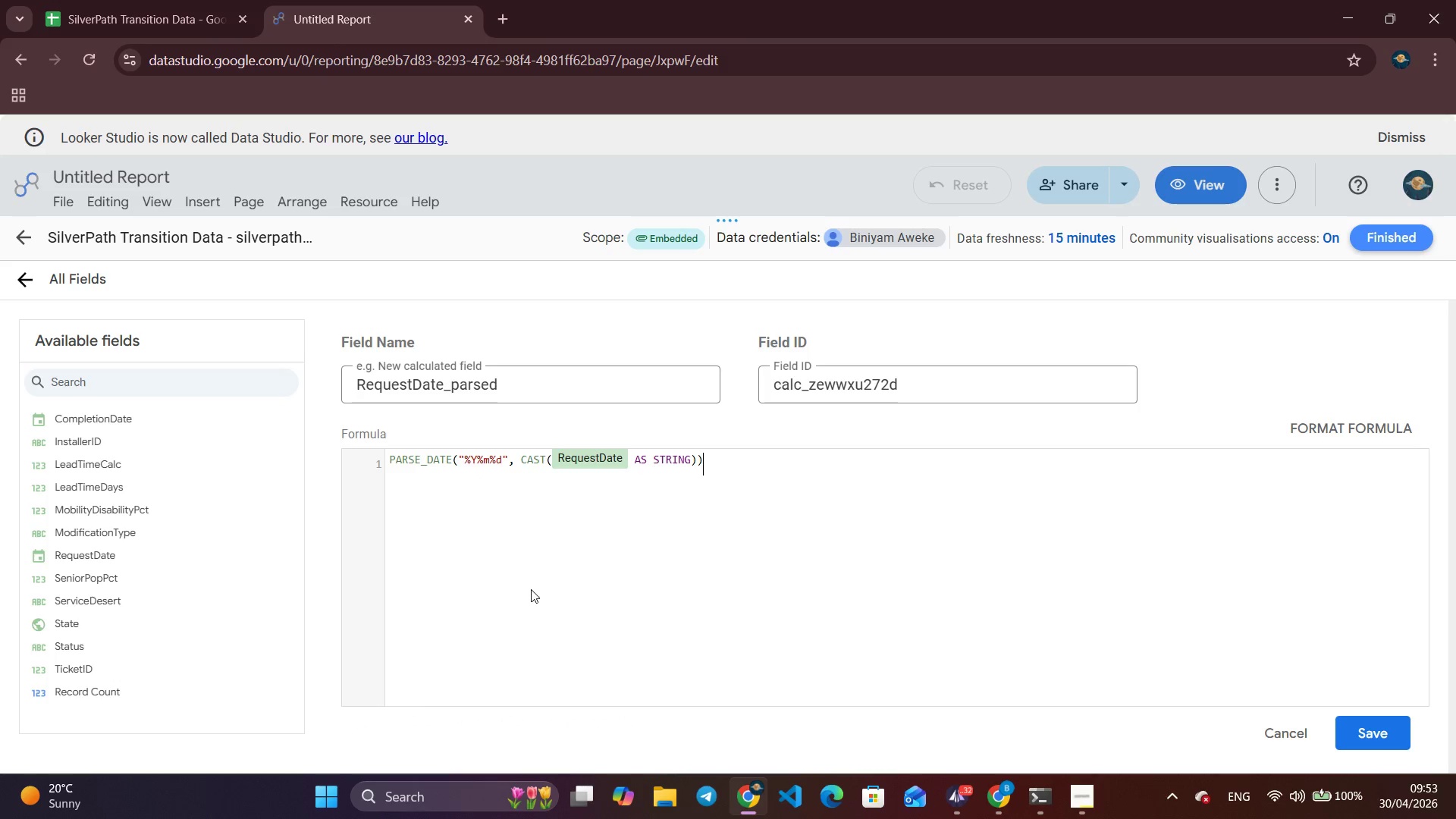 
wait(10.42)
 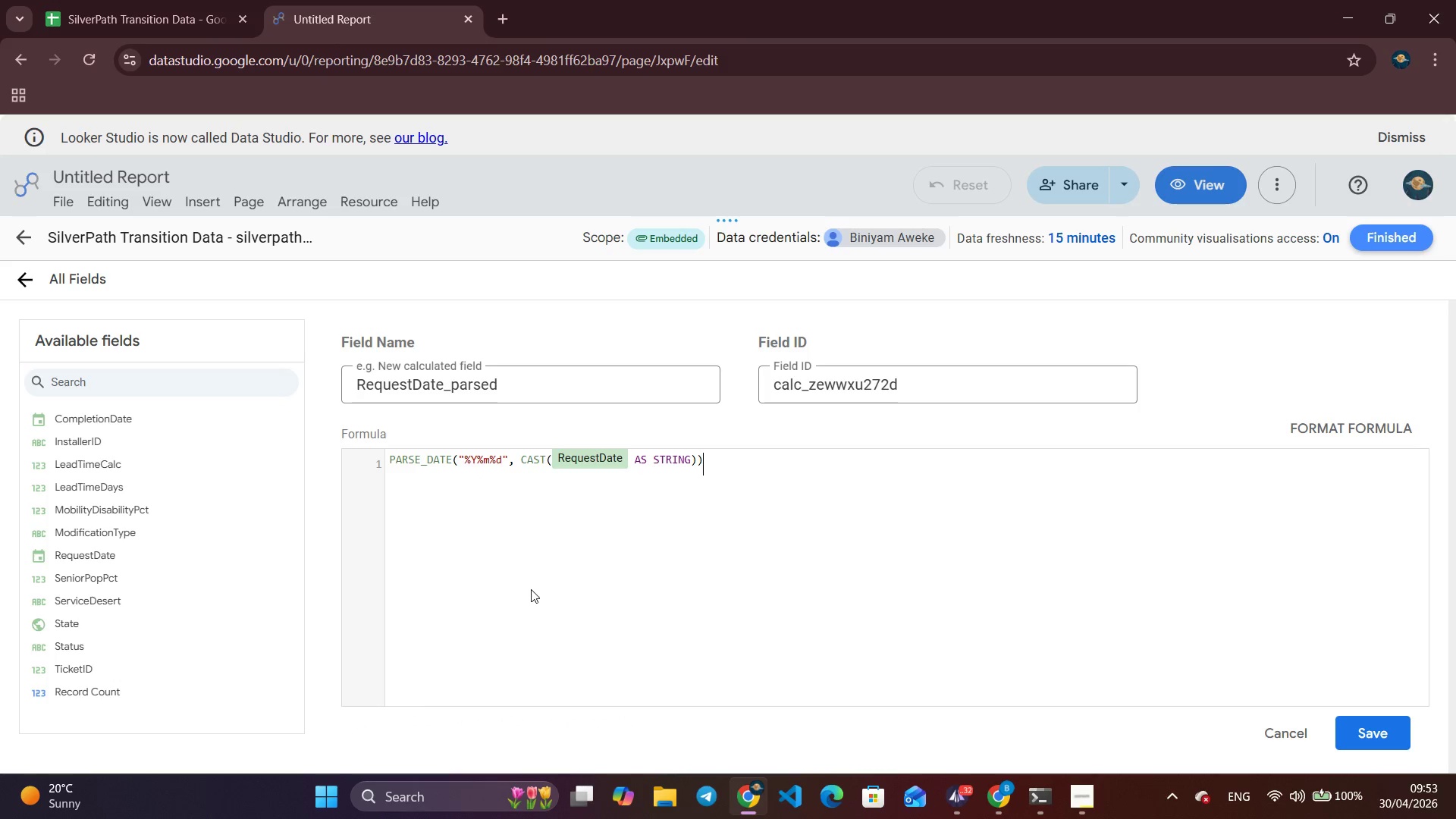 
left_click([1389, 726])
 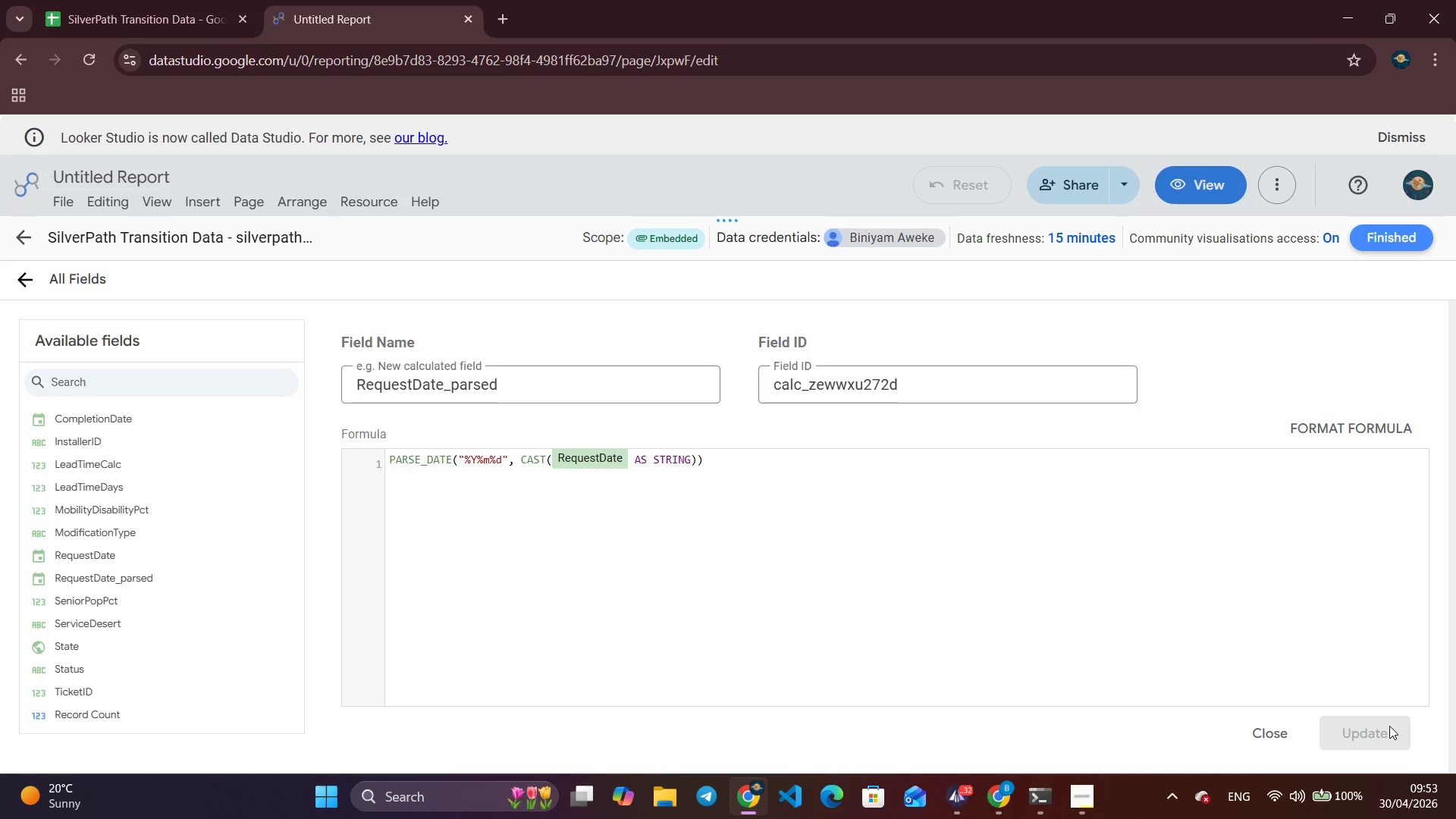 
wait(7.23)
 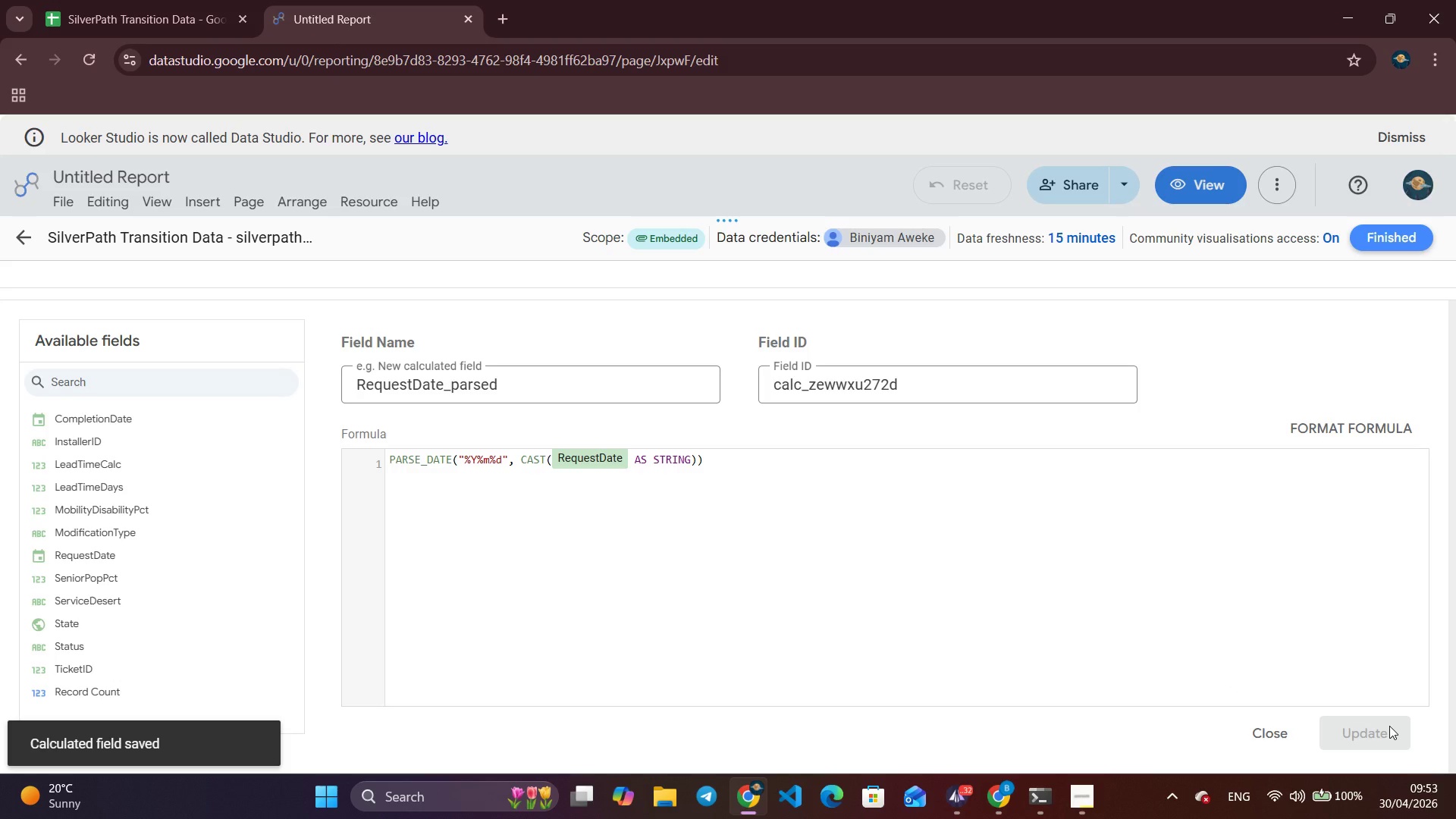 
left_click([23, 272])
 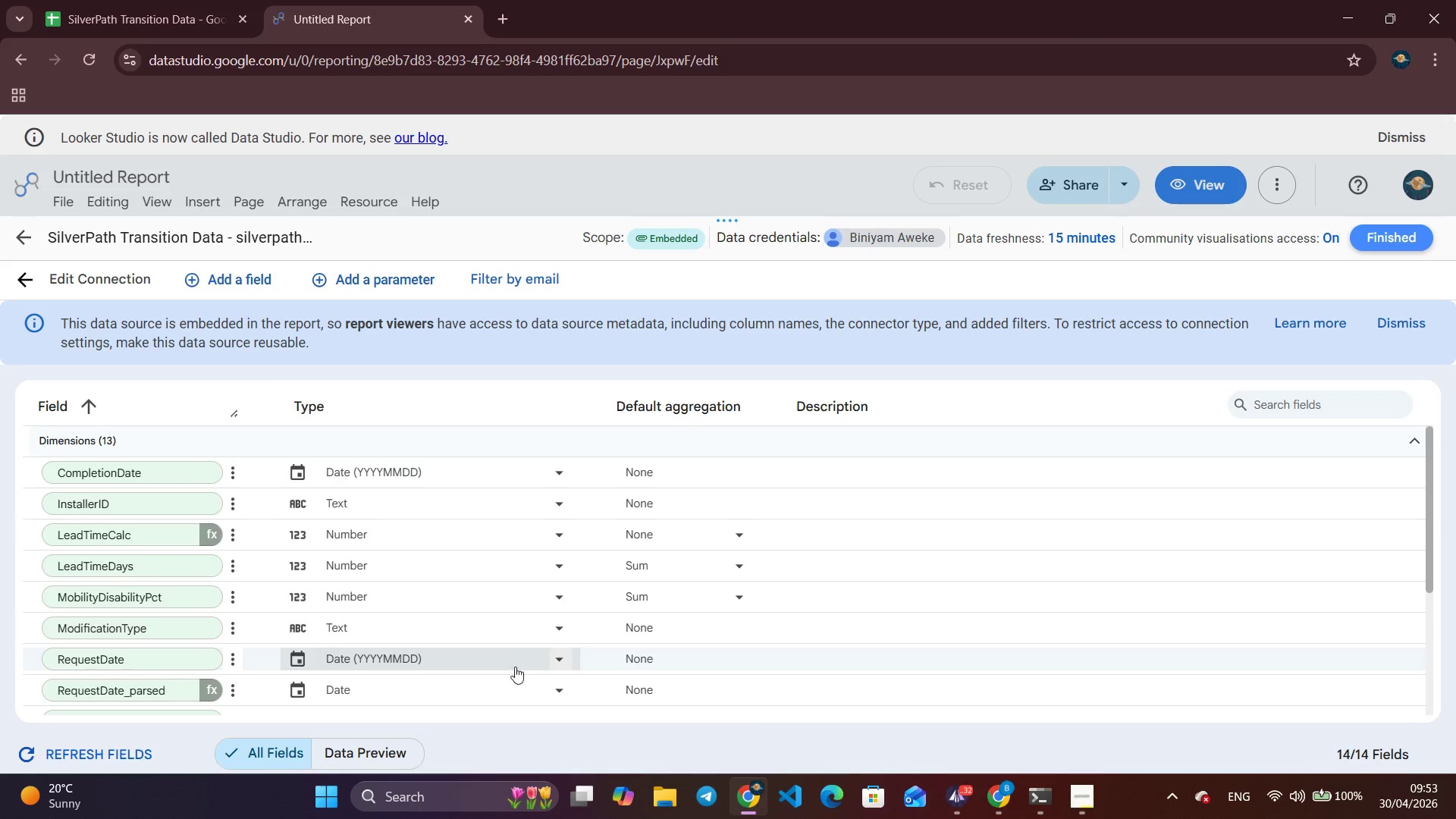 
wait(5.9)
 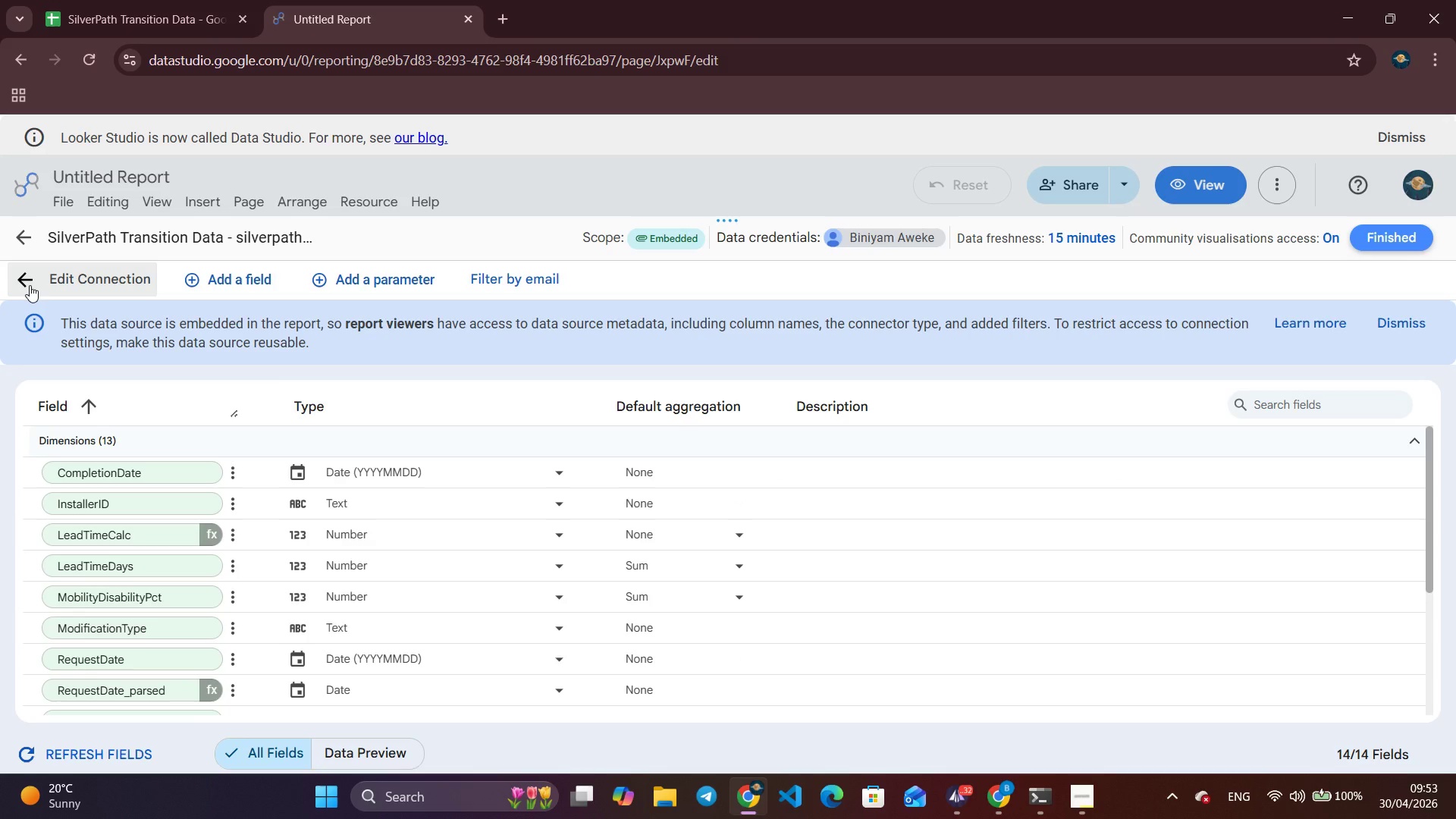 
mouse_move([243, 687])
 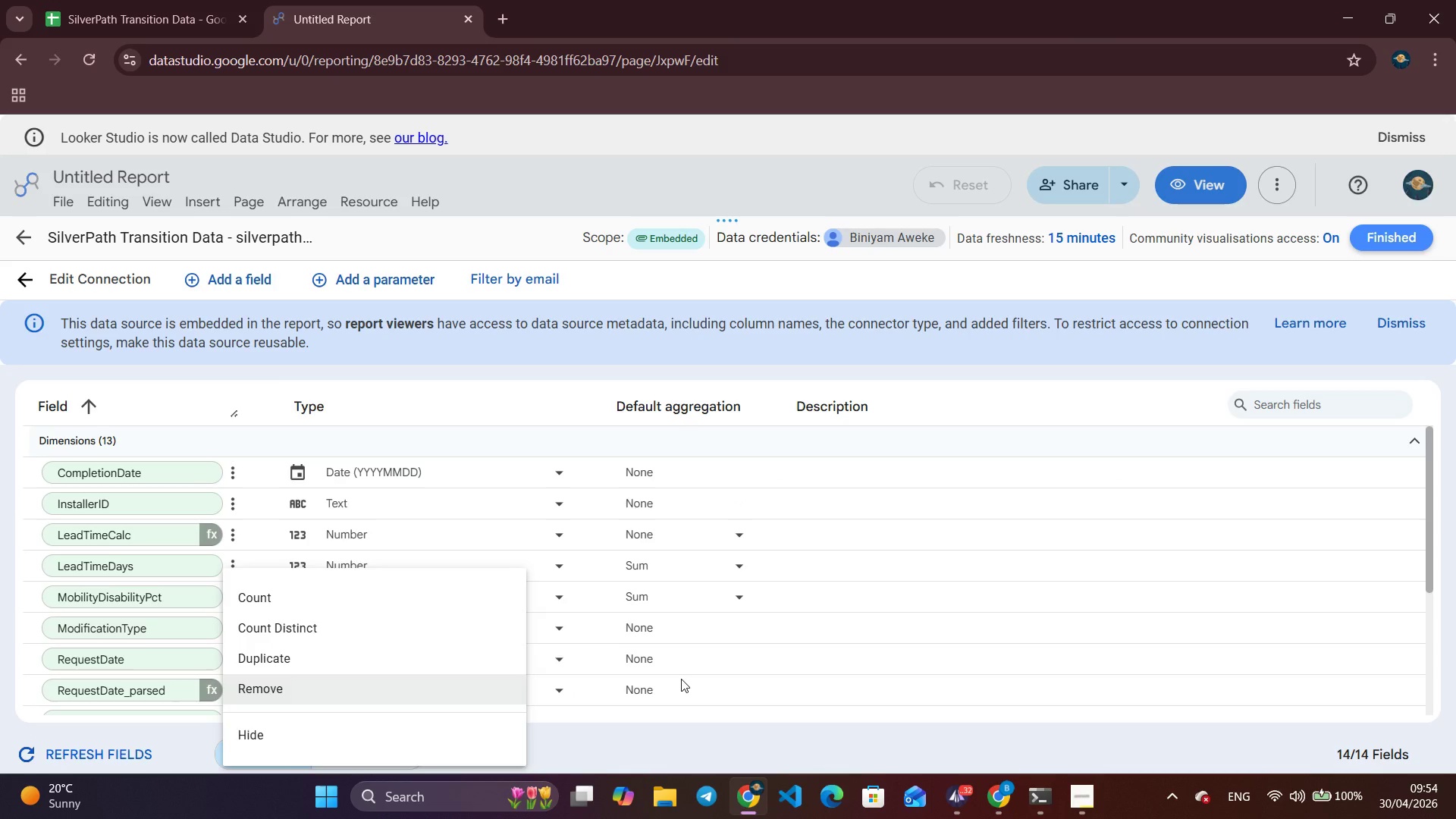 
left_click([681, 679])
 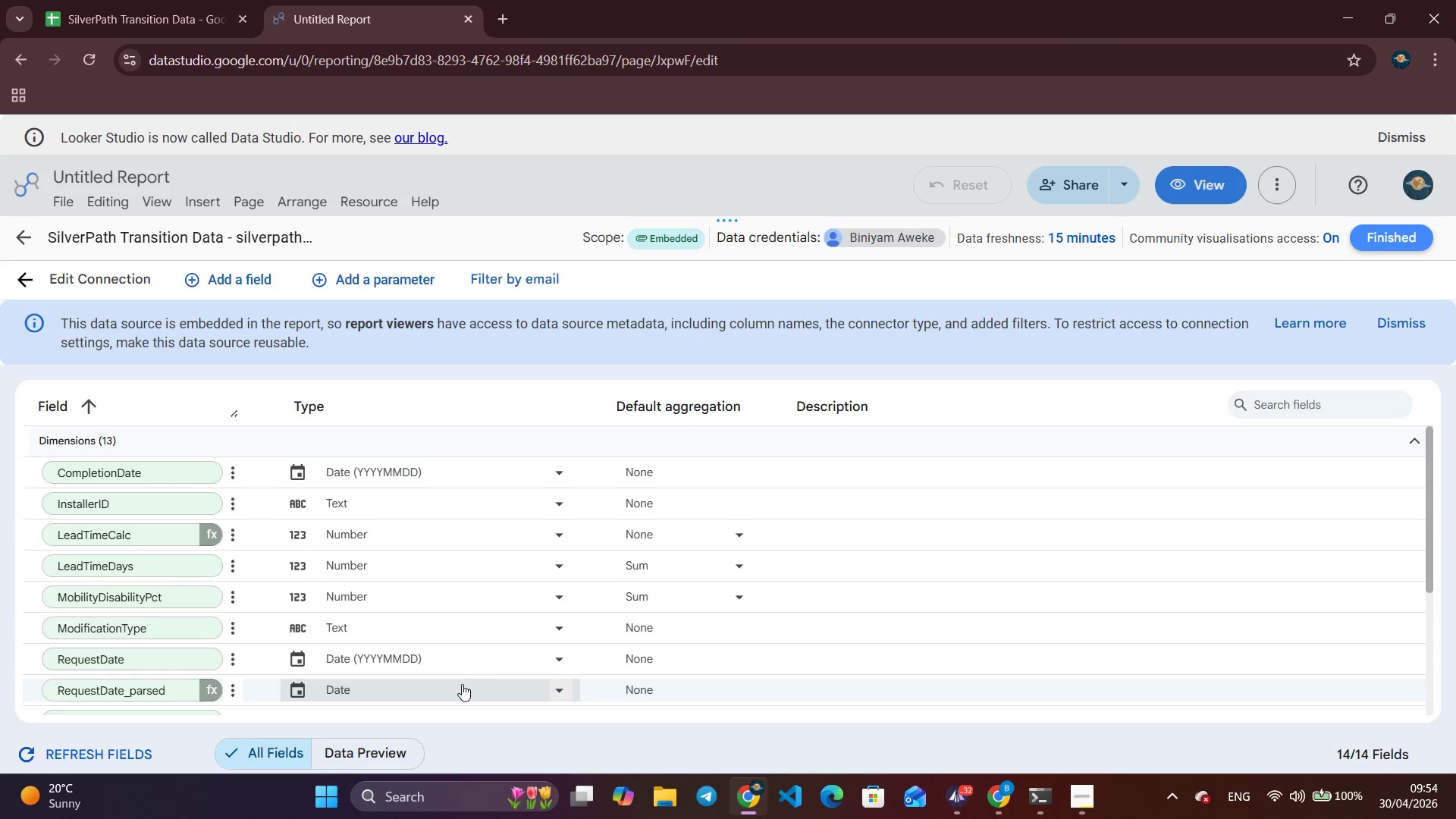 
left_click([436, 691])
 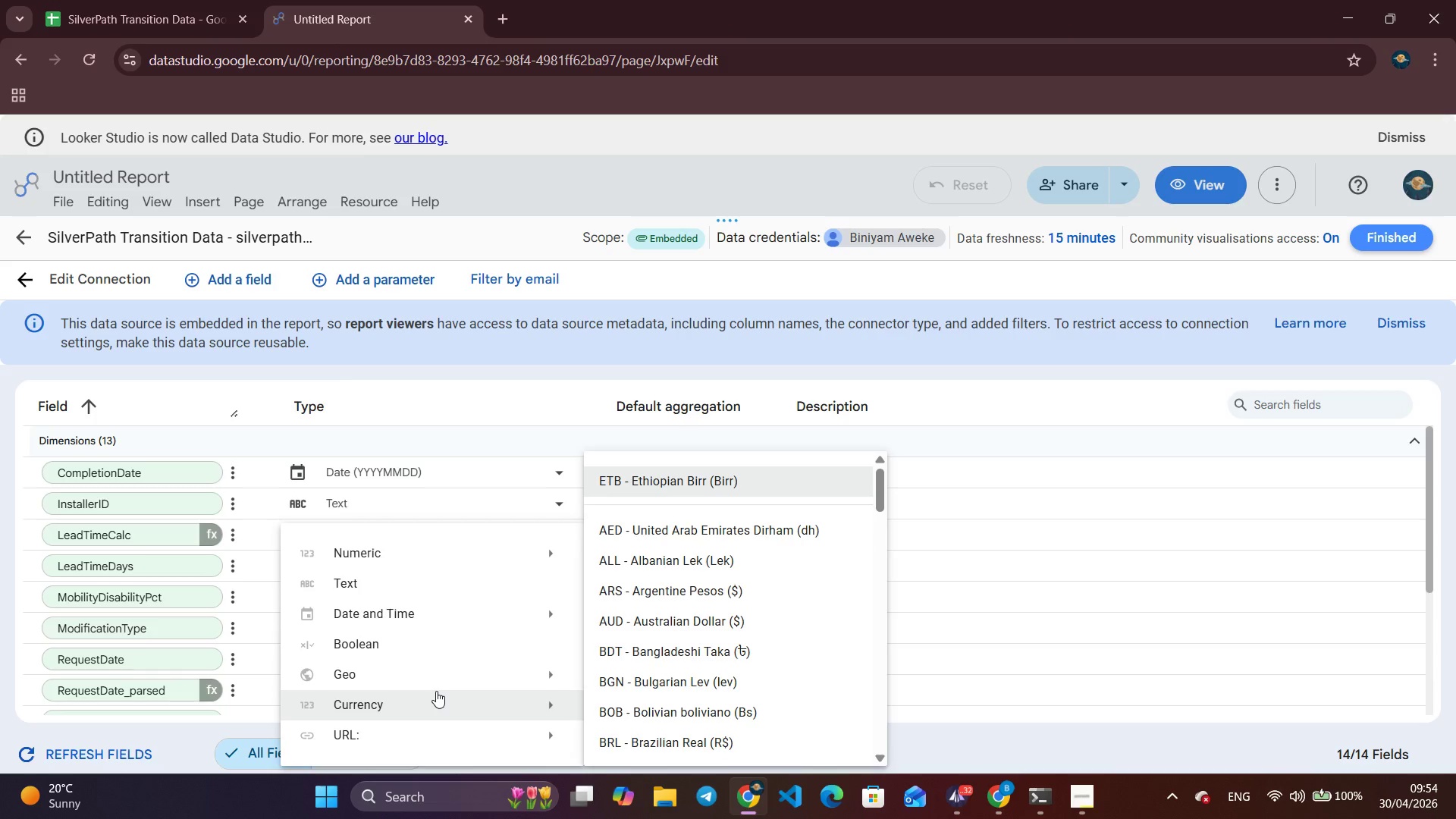 
mouse_move([462, 605])
 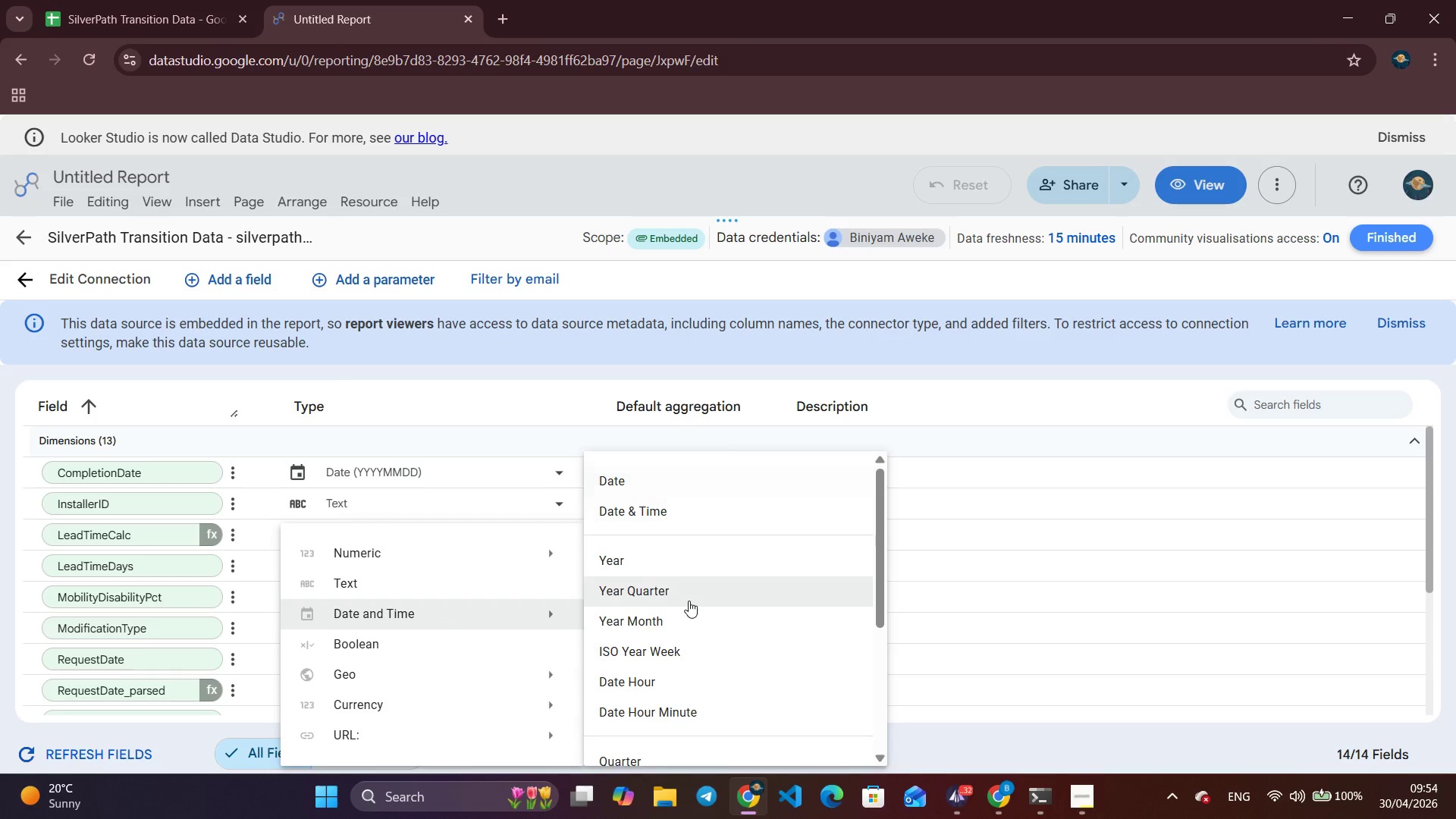 
scroll: coordinate [689, 601], scroll_direction: up, amount: 1.0
 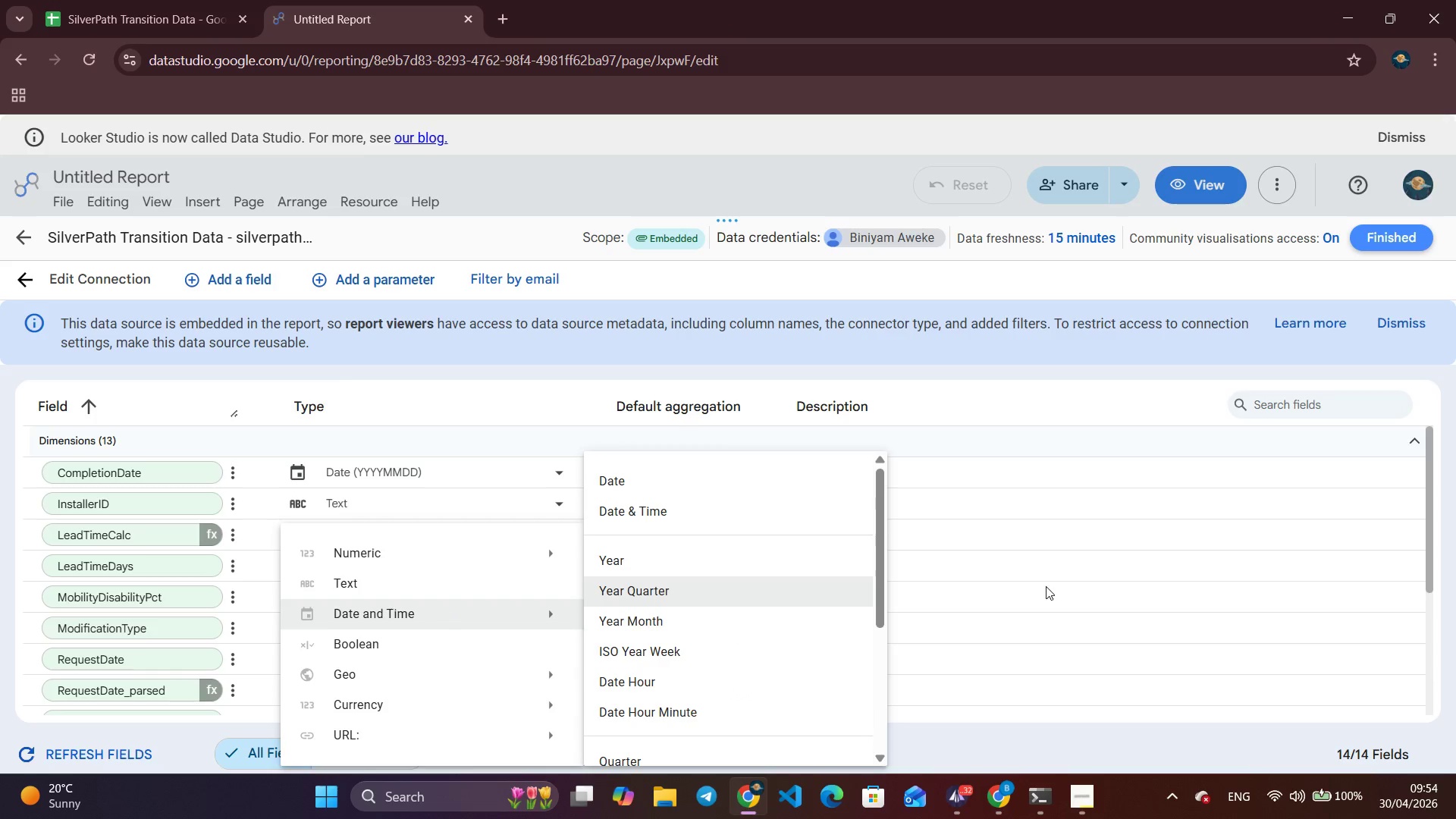 
left_click([1046, 586])
 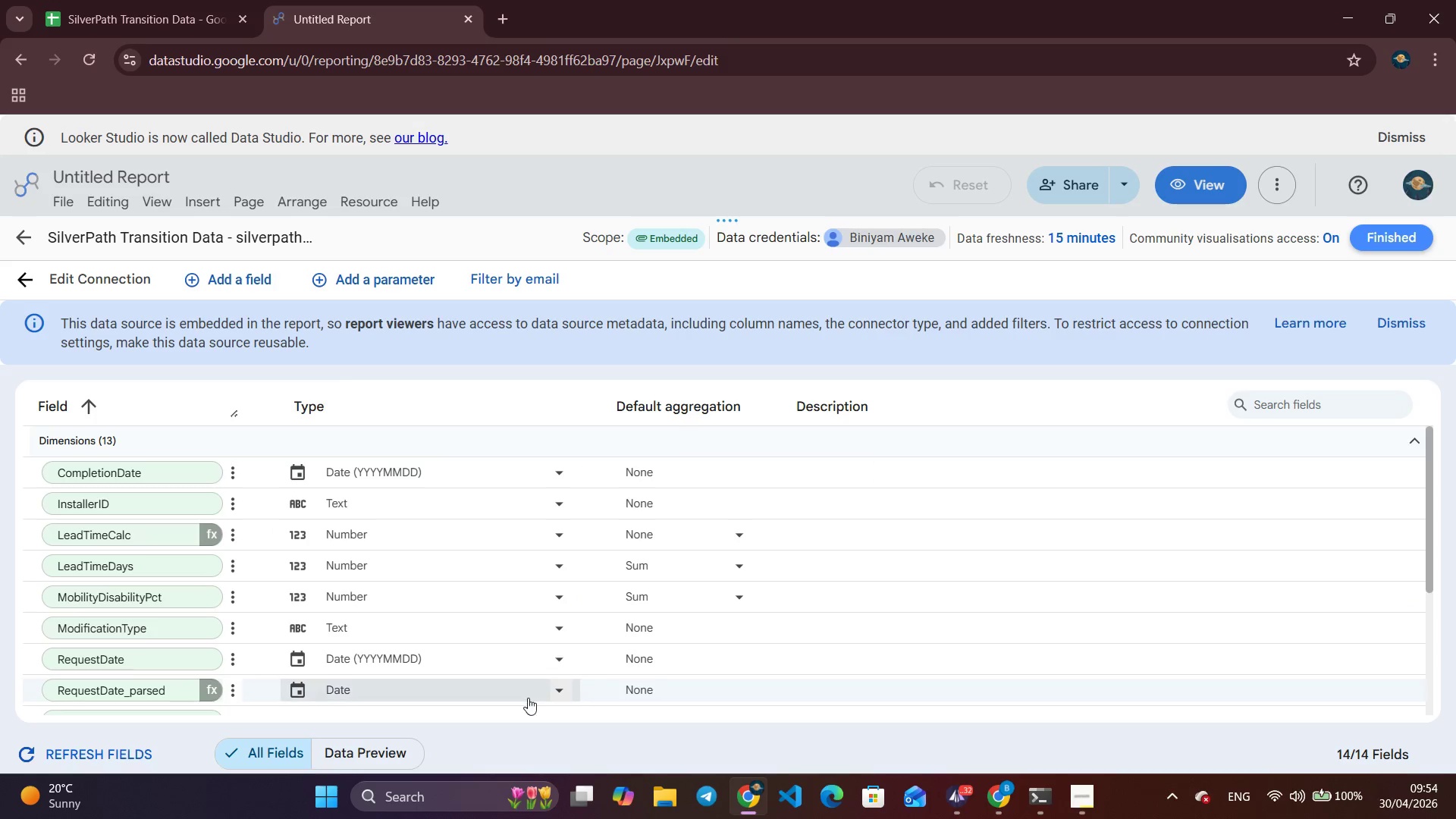 
scroll: coordinate [493, 689], scroll_direction: down, amount: 4.0
 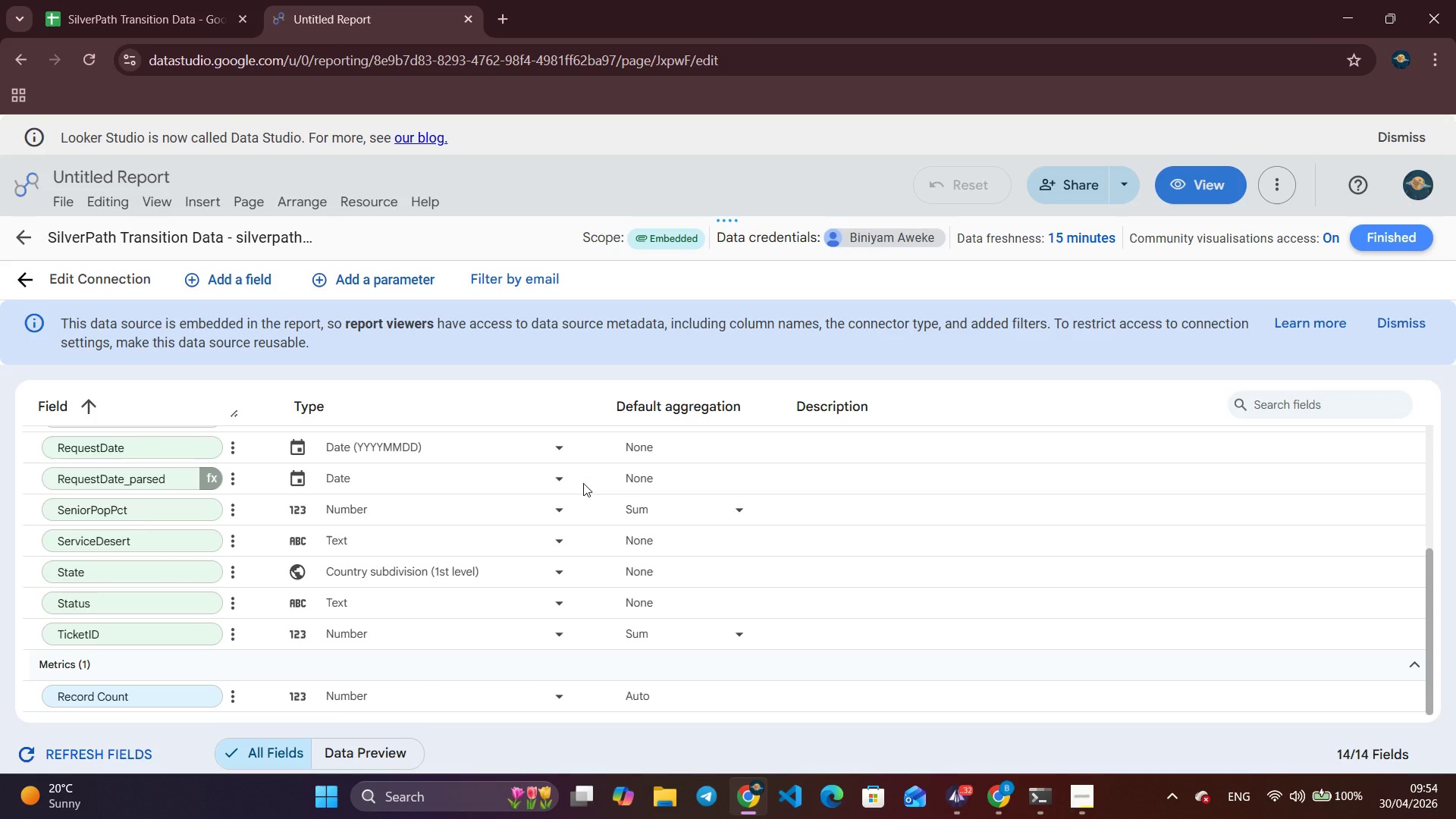 
wait(16.1)
 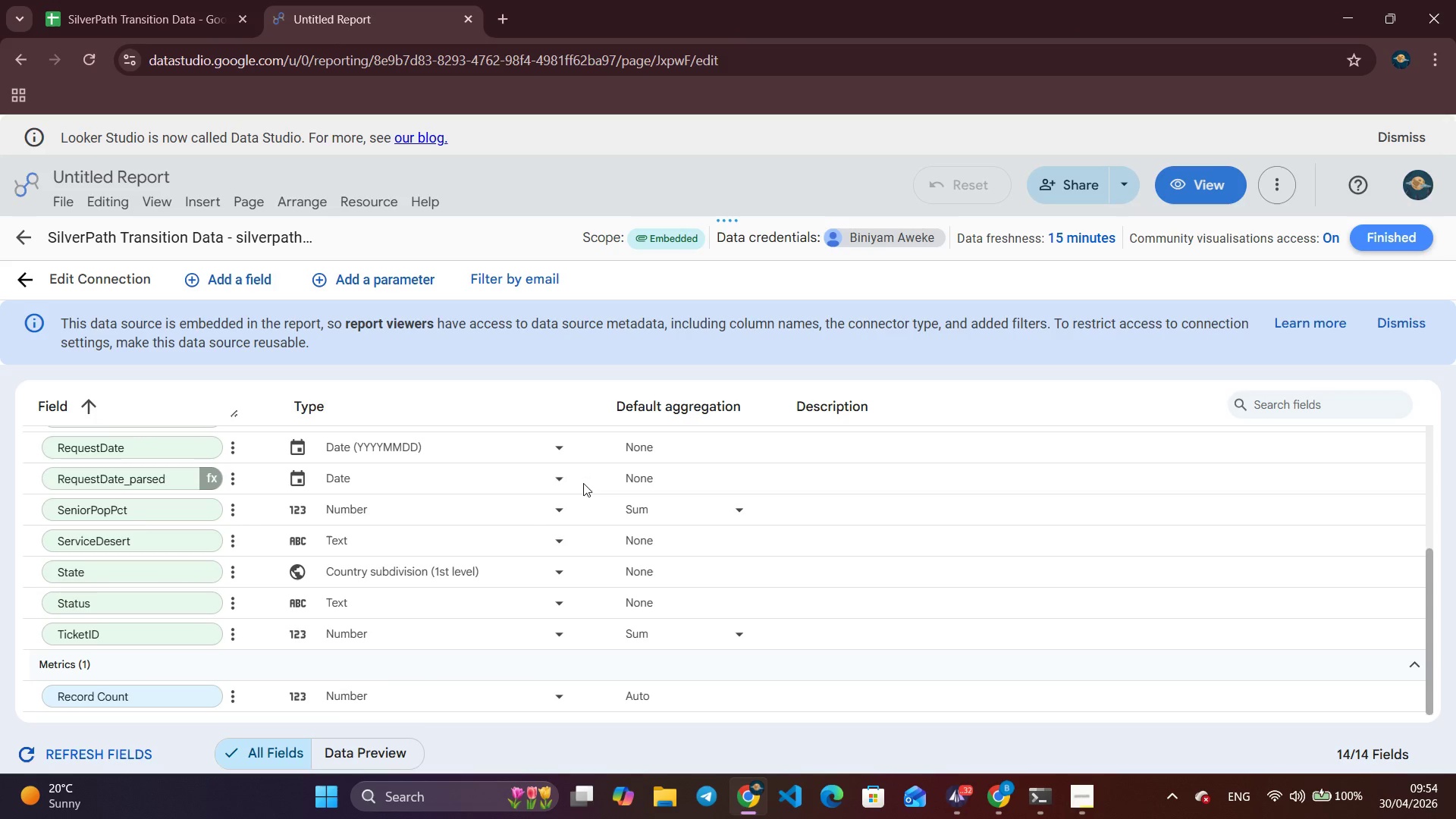 
left_click([1429, 324])
 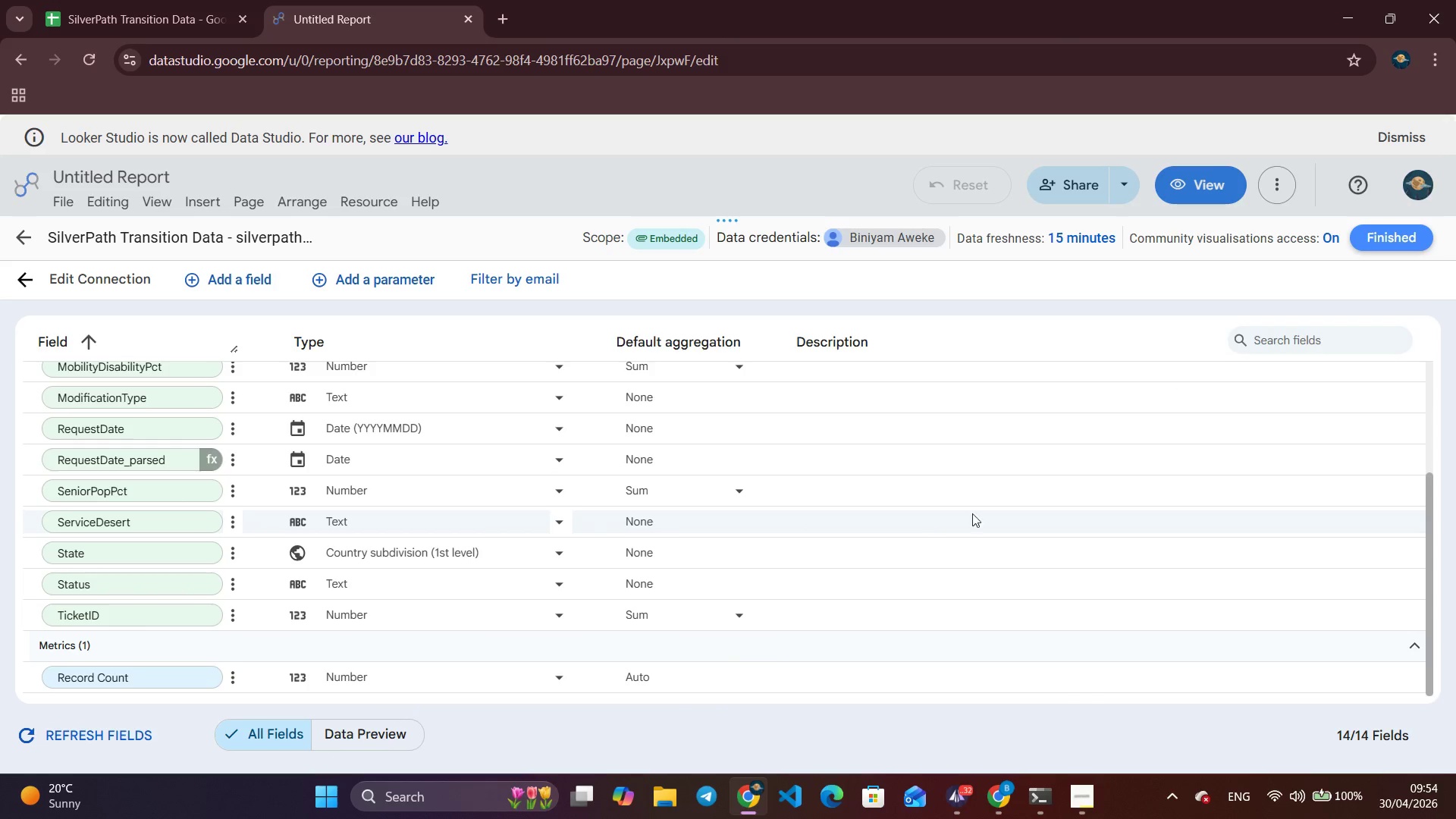 
scroll: coordinate [1261, 557], scroll_direction: down, amount: 1.0
 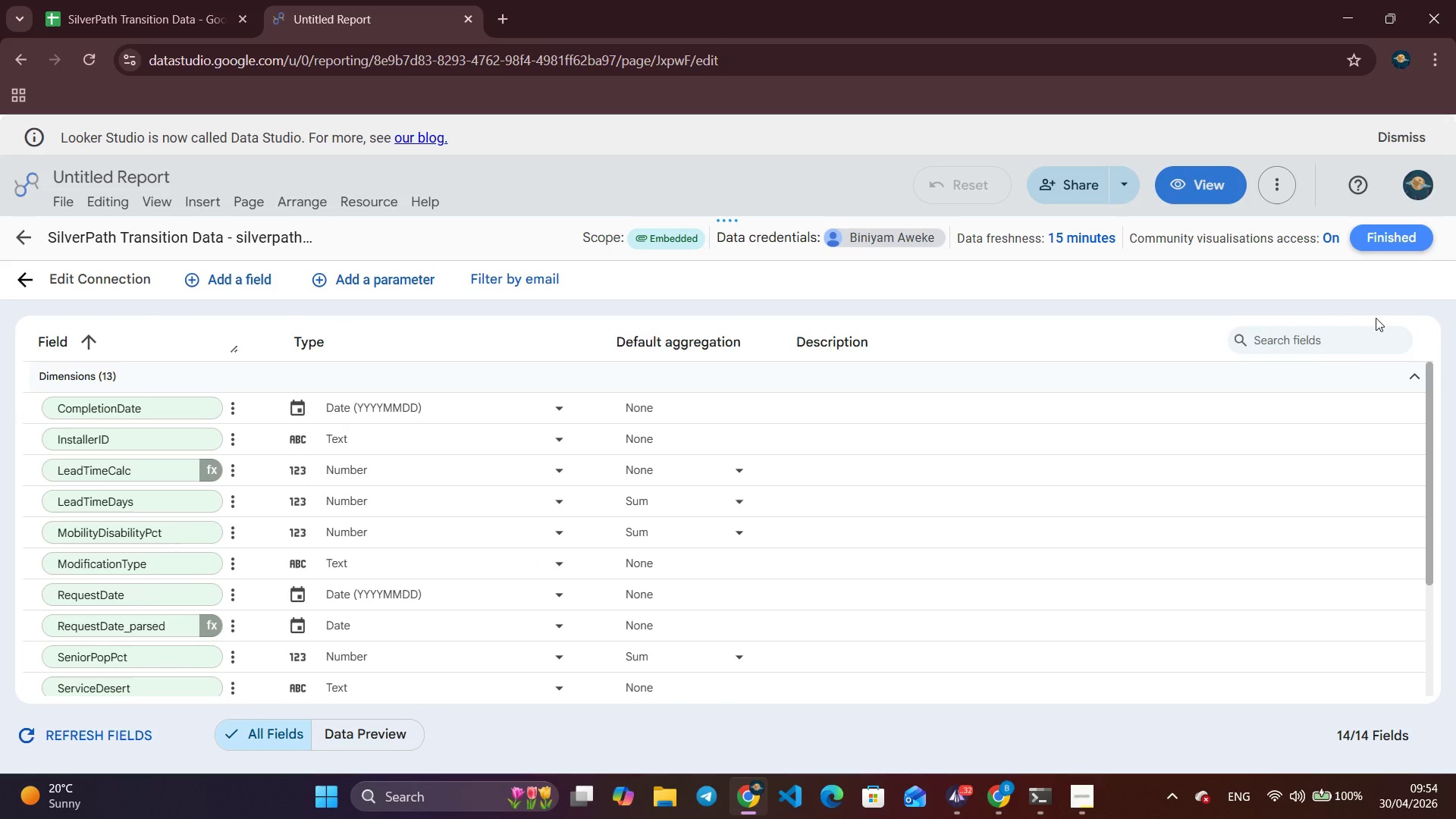 
scroll: coordinate [1338, 267], scroll_direction: up, amount: 3.0
 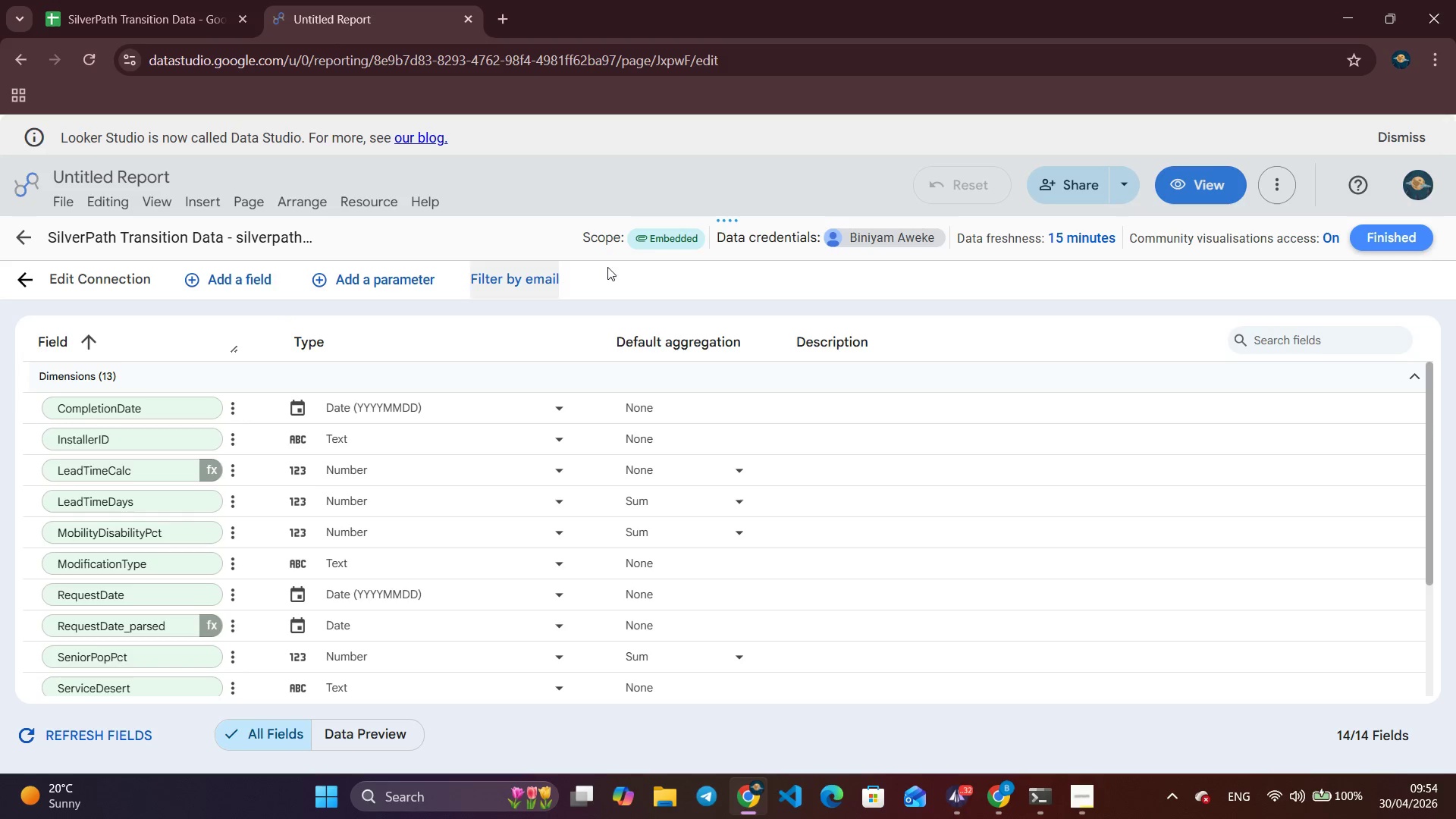 
wait(6.77)
 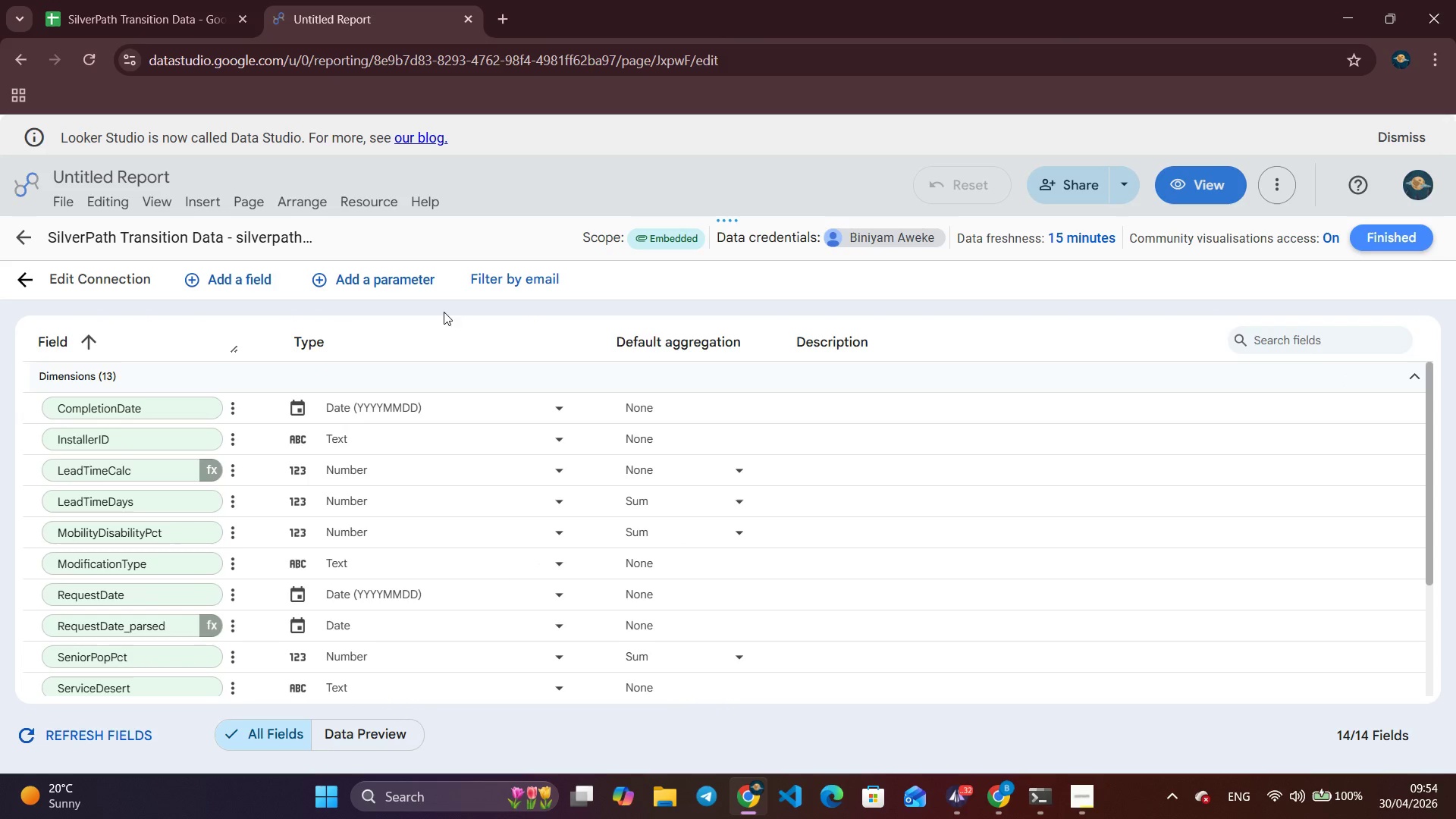 
left_click_drag(start_coordinate=[724, 215], to_coordinate=[733, 158])
 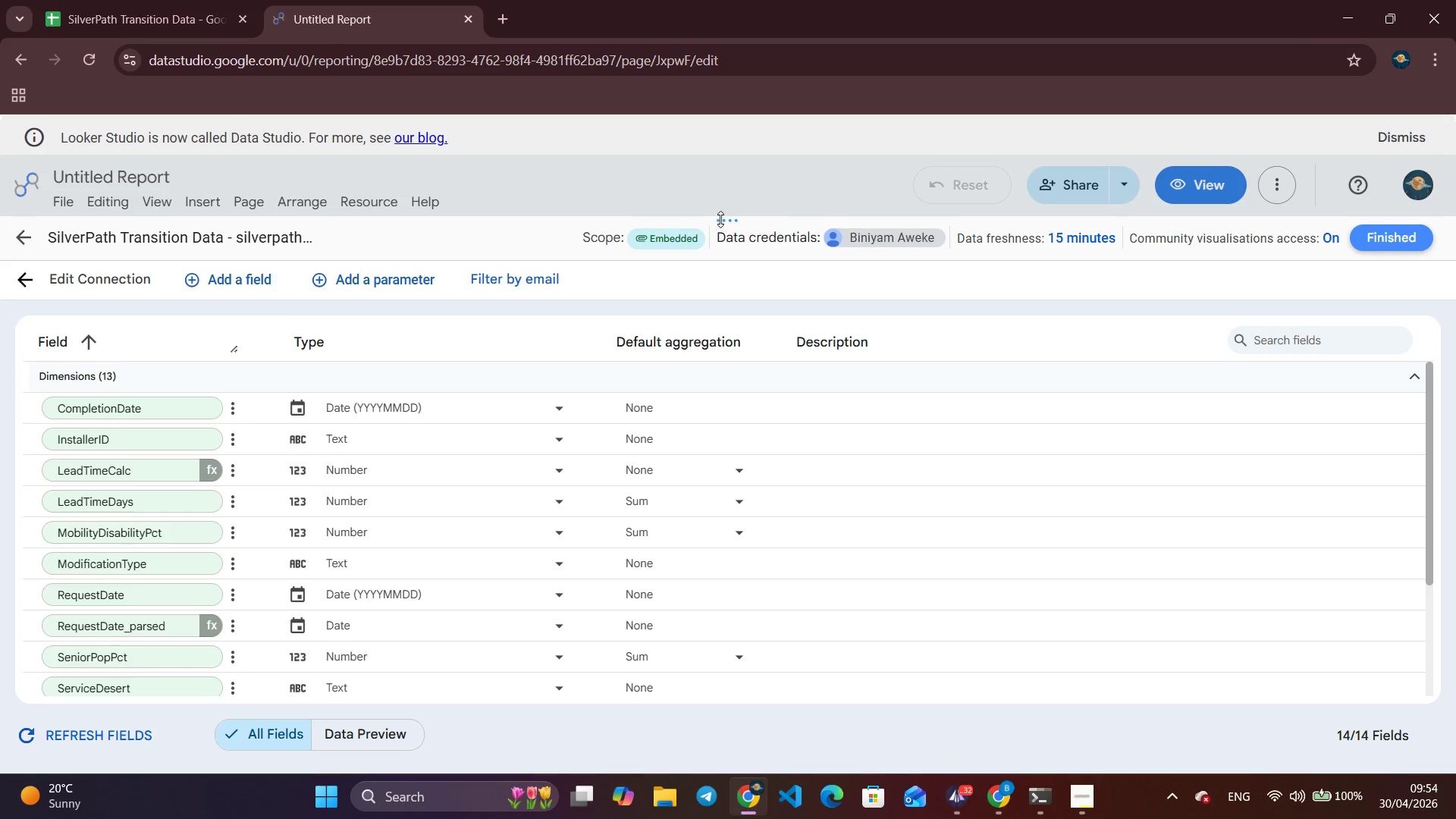 
left_click_drag(start_coordinate=[720, 219], to_coordinate=[717, 172])
 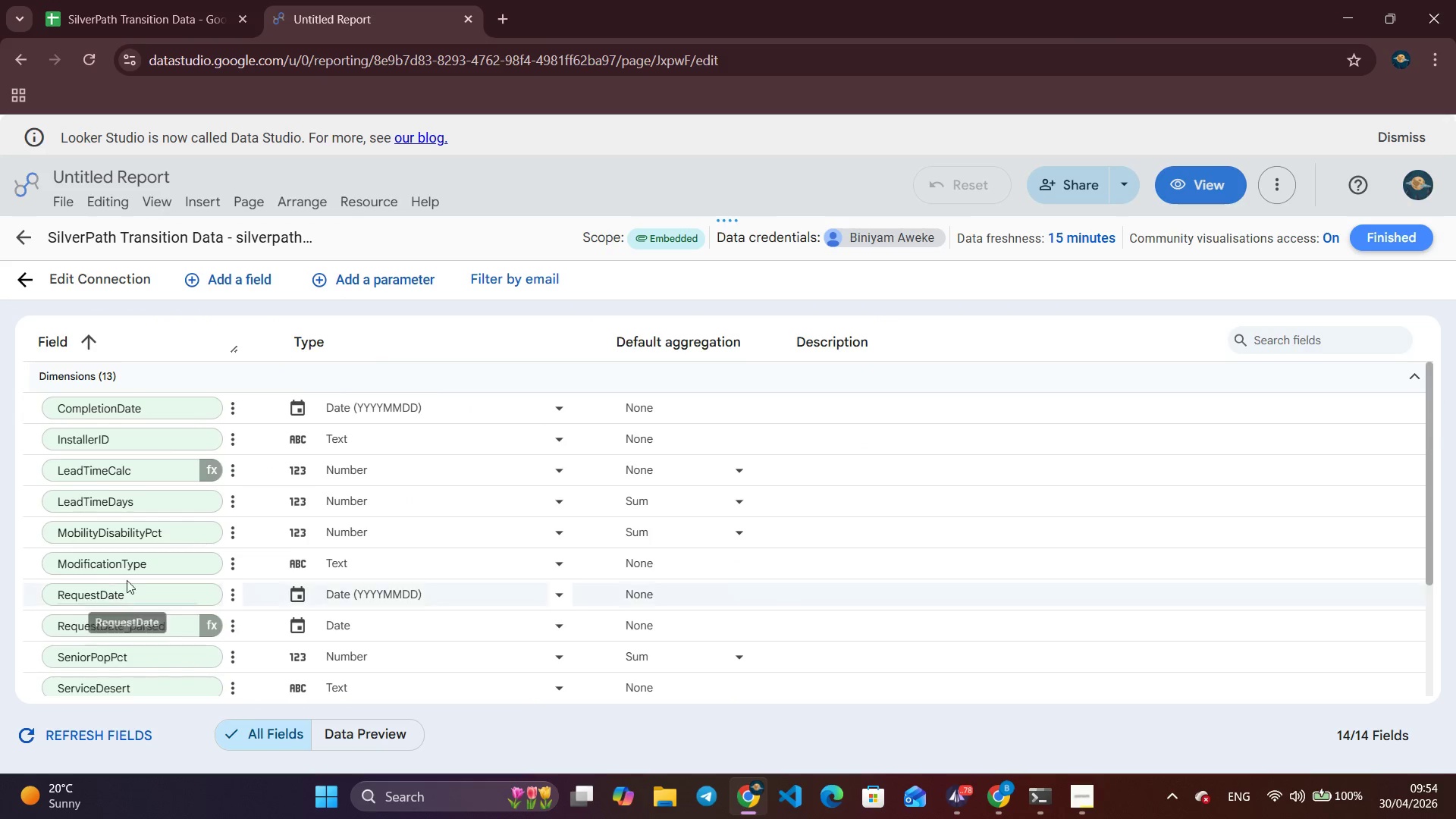 
wait(5.06)
 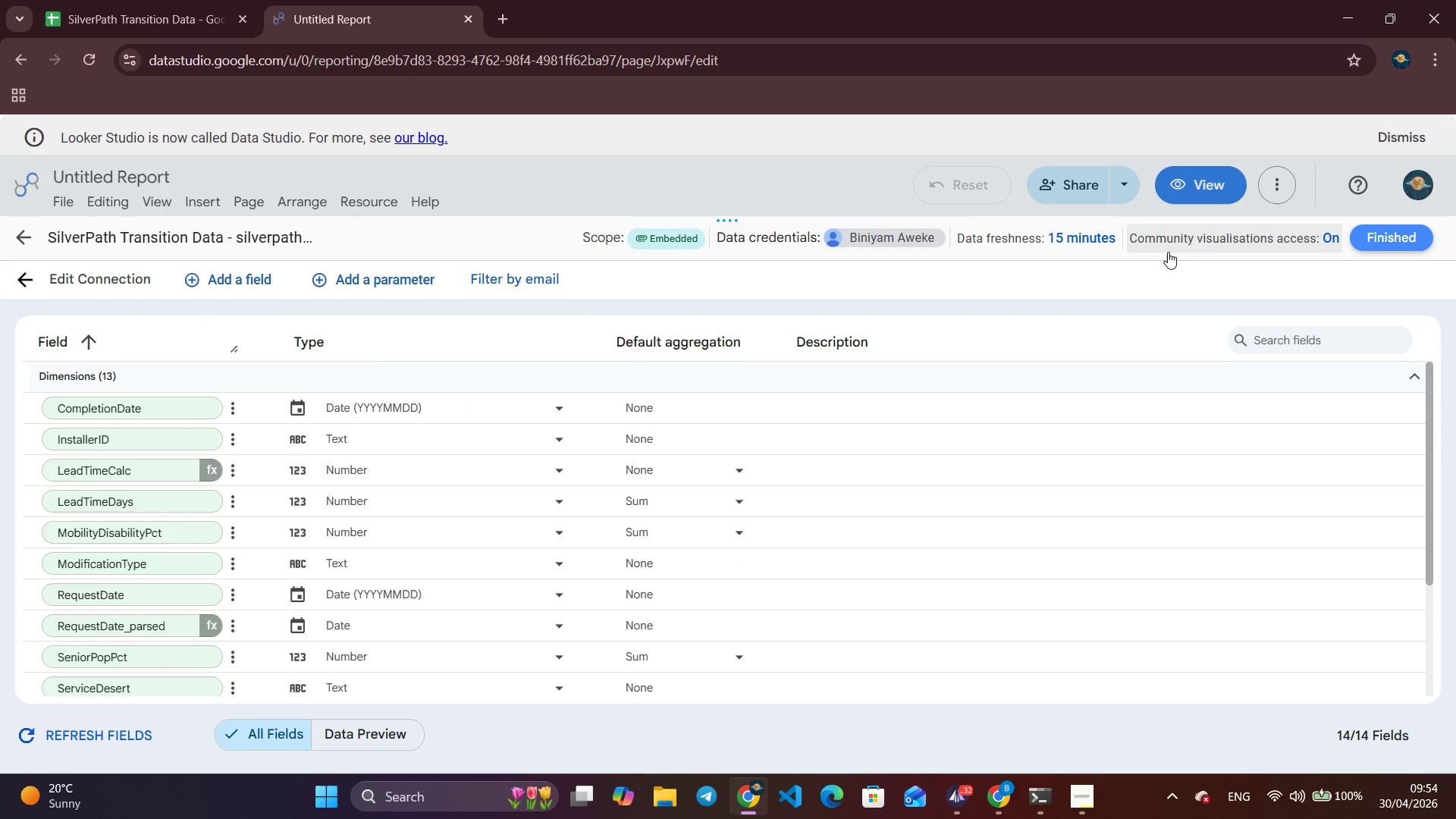 
left_click([233, 626])
 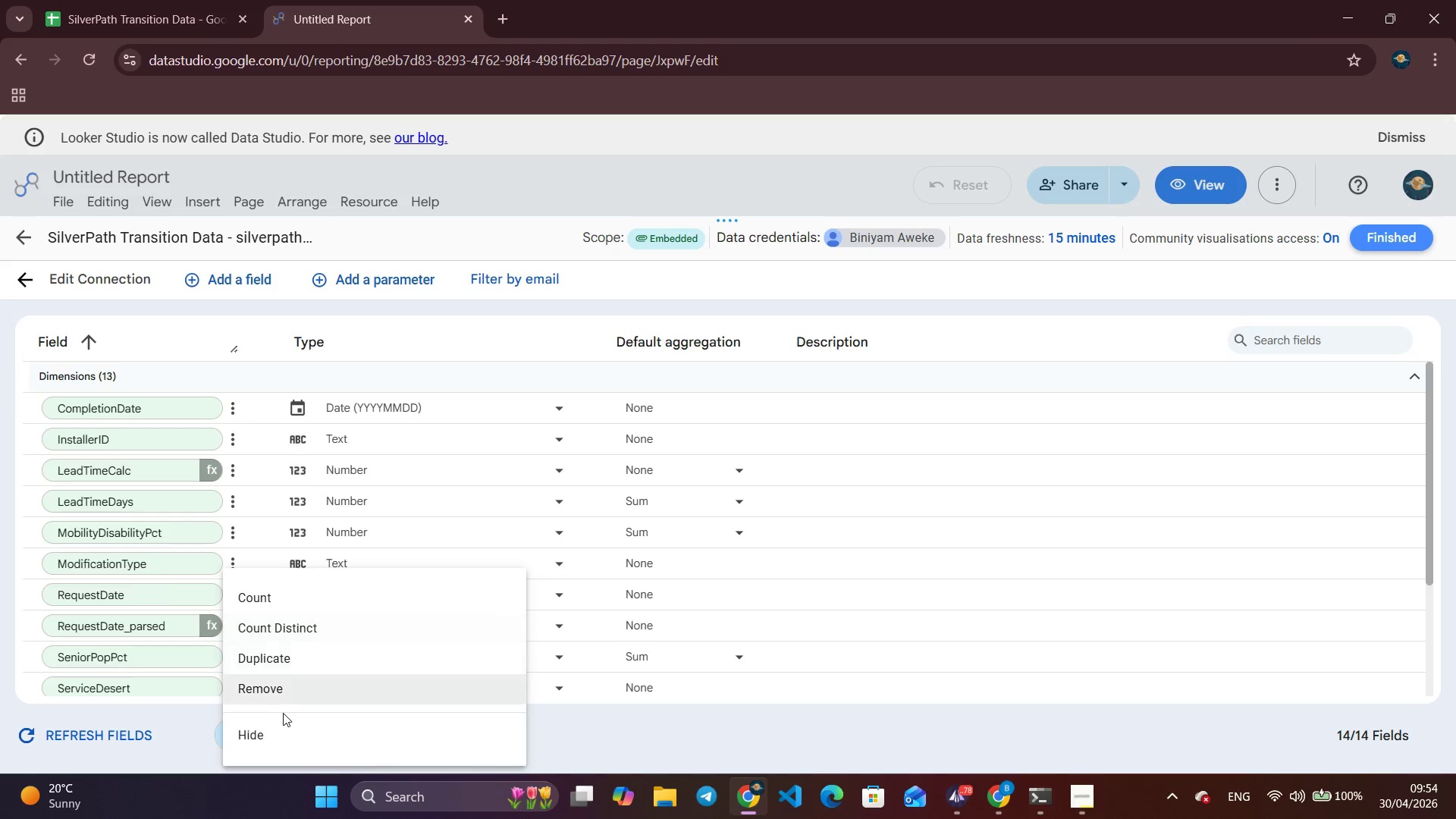 
left_click([290, 684])
 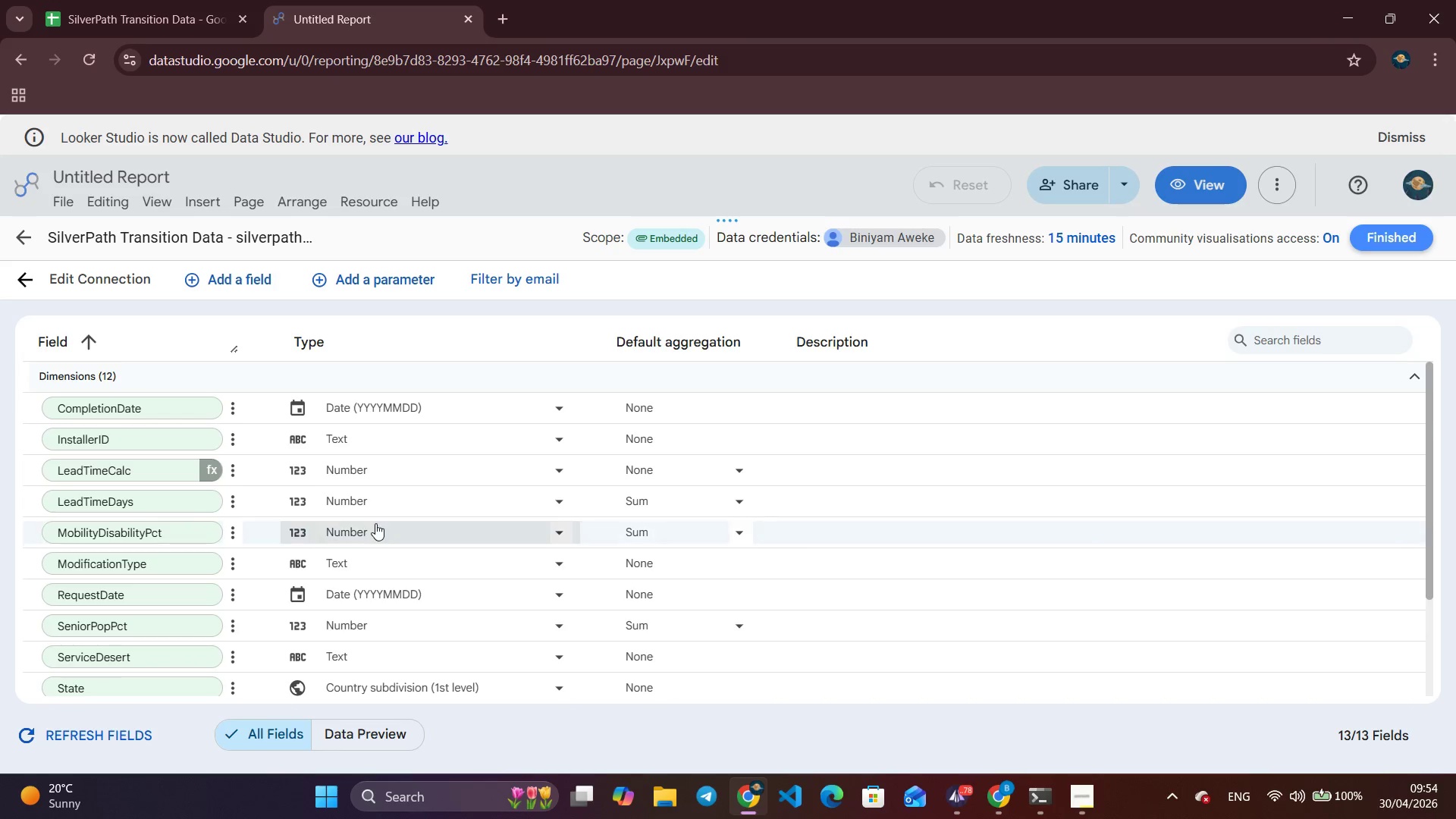 
scroll: coordinate [326, 529], scroll_direction: down, amount: 5.0
 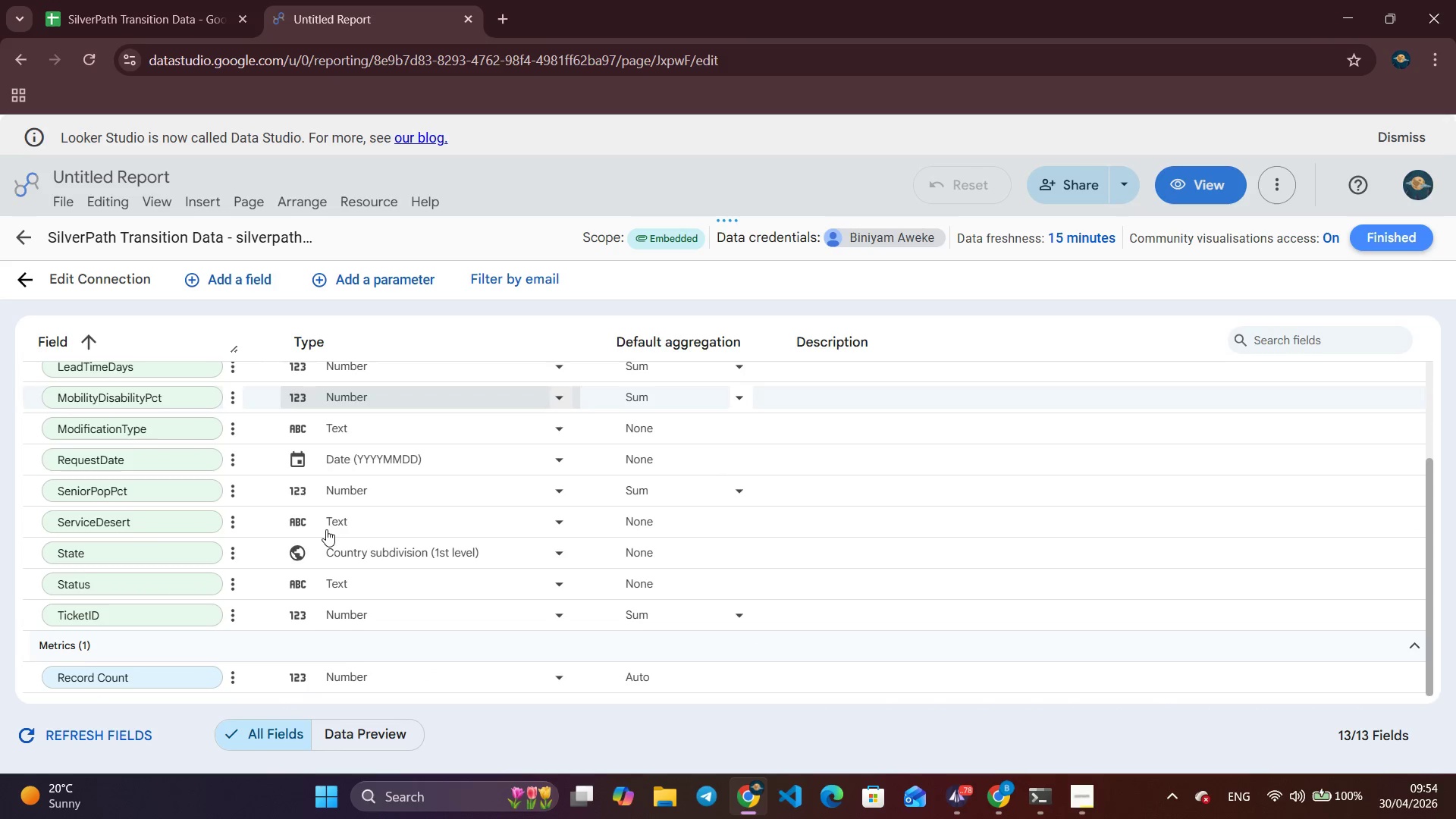 
scroll: coordinate [326, 529], scroll_direction: none, amount: 0.0
 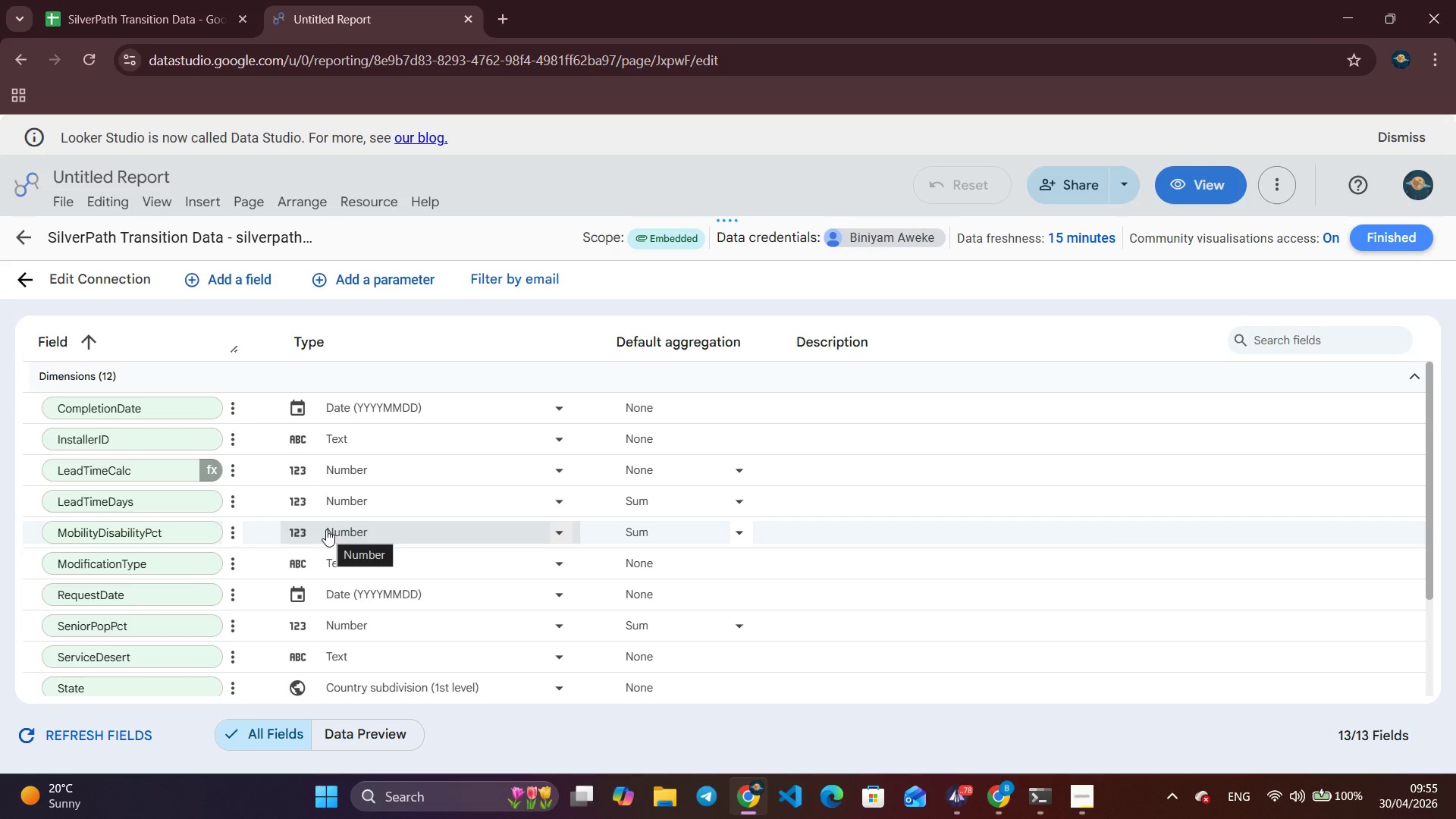 
wait(52.47)
 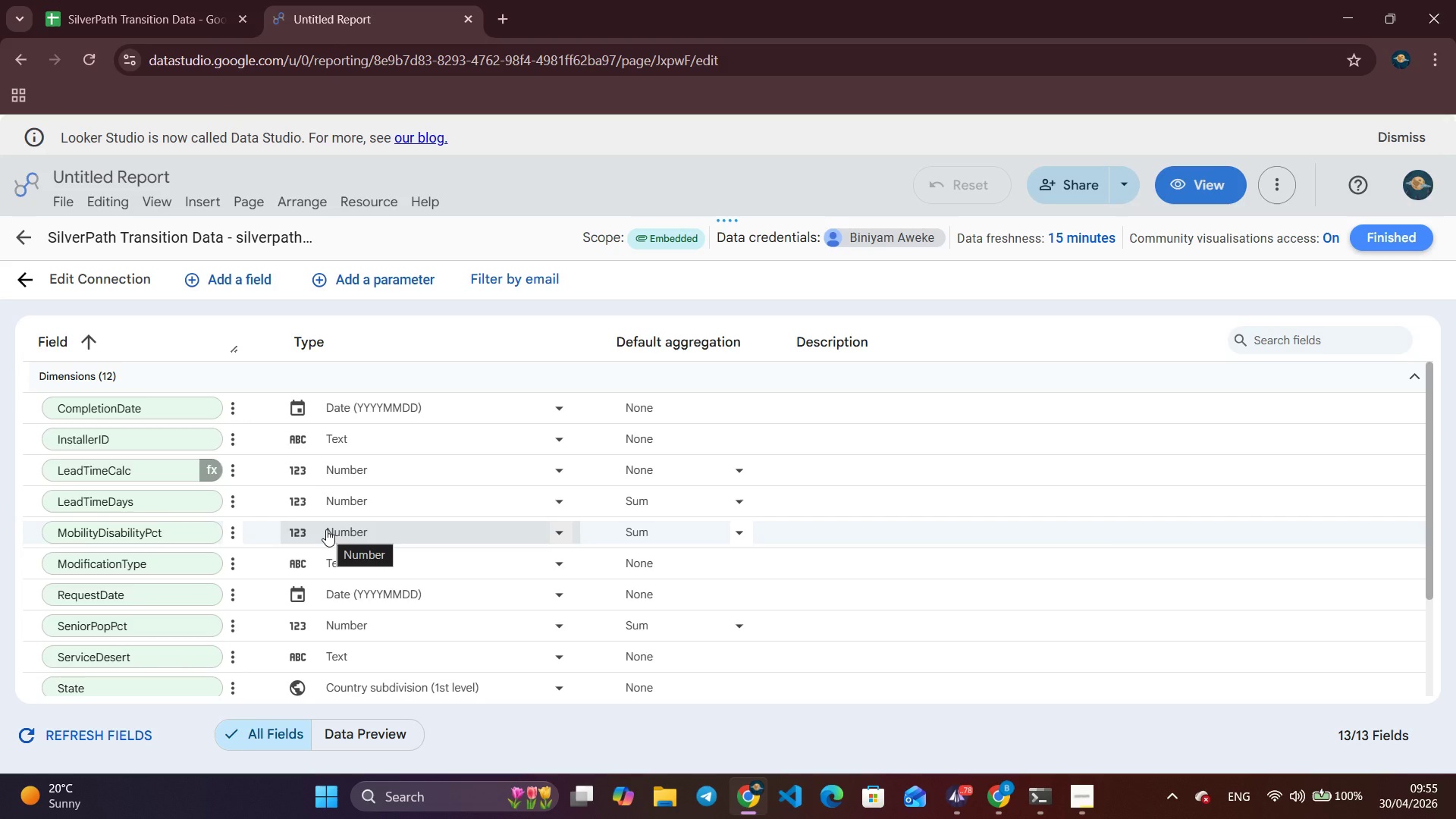 
left_click([963, 809])
 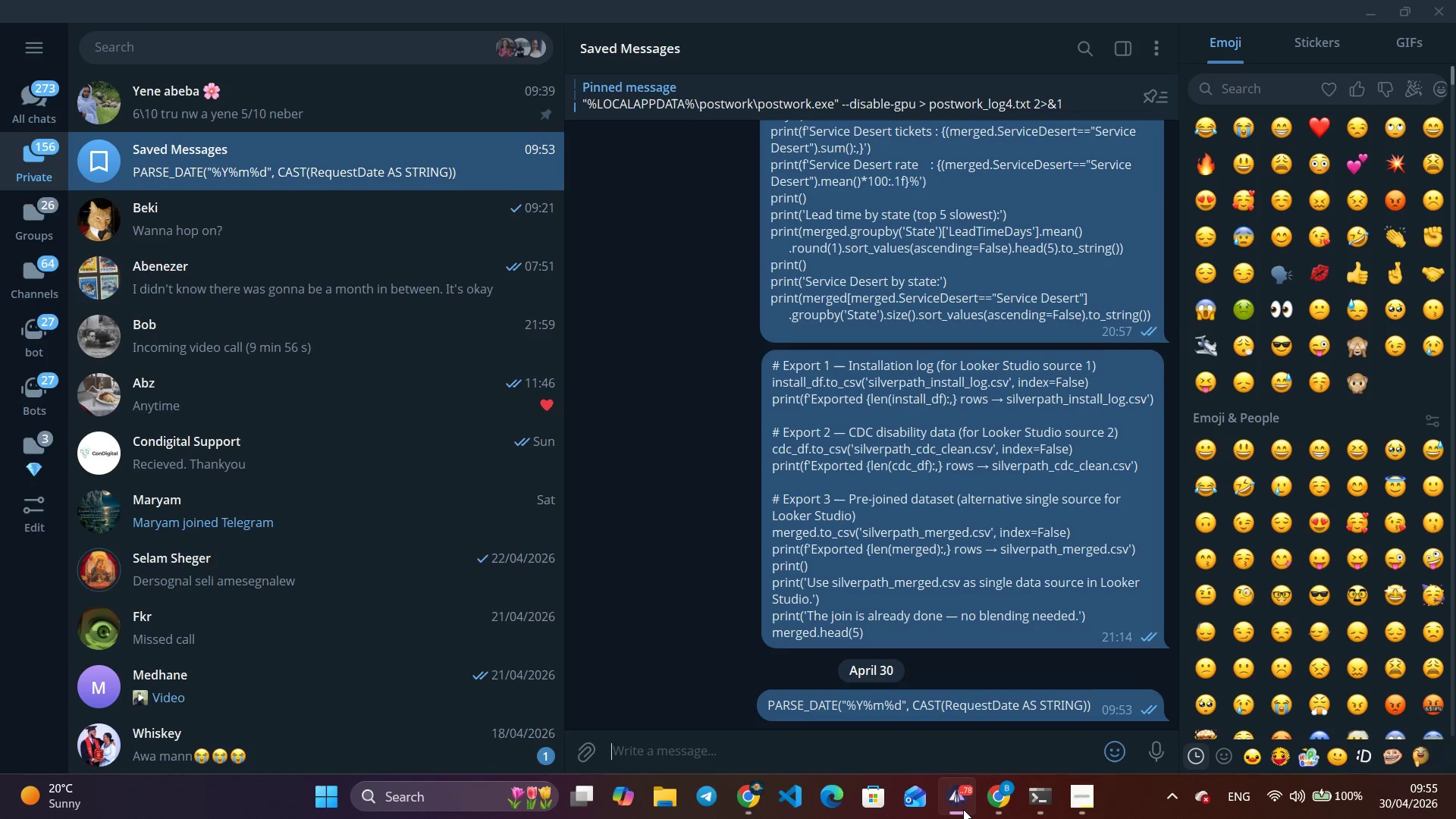 
wait(13.95)
 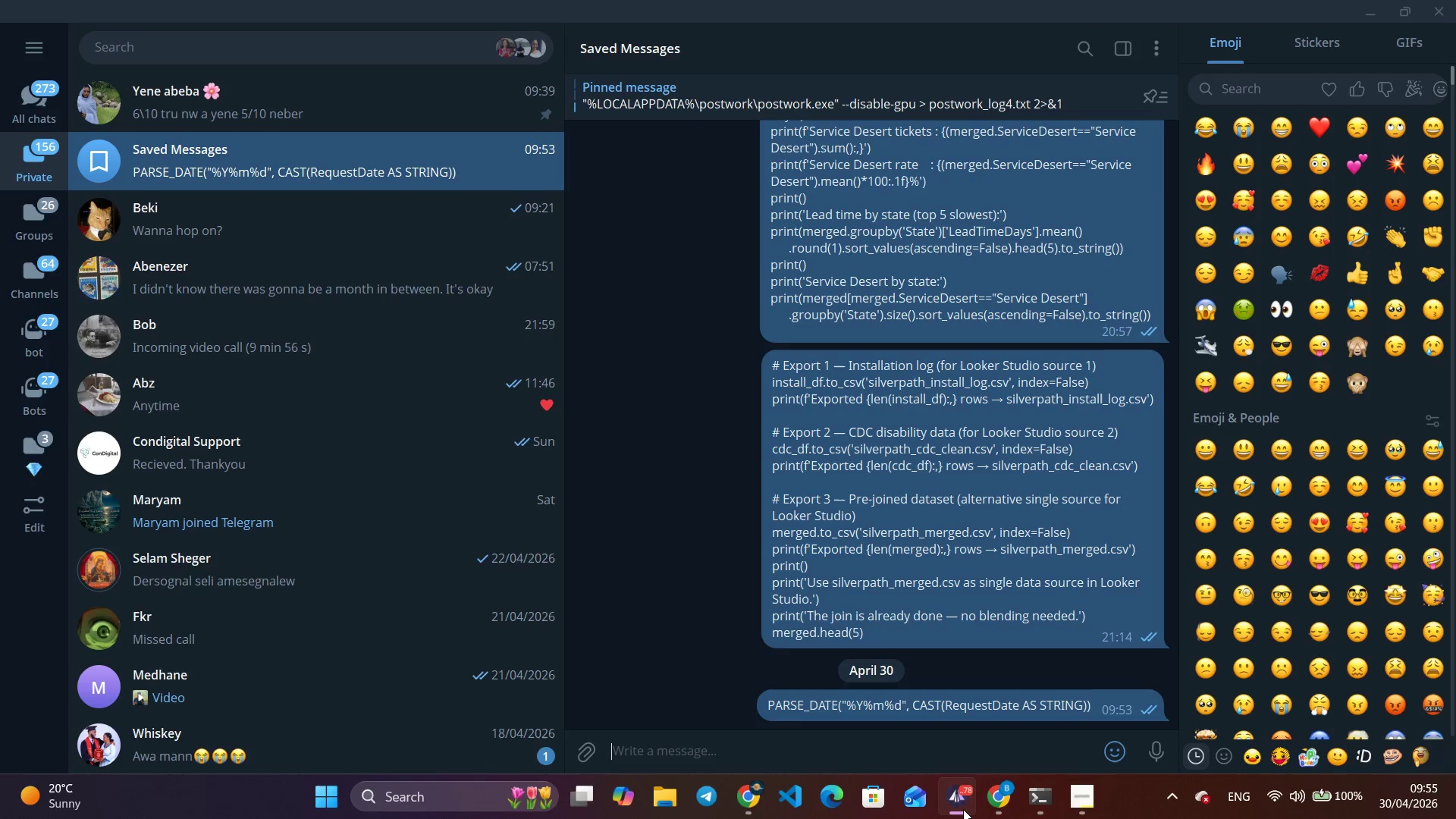 
left_click([755, 792])
 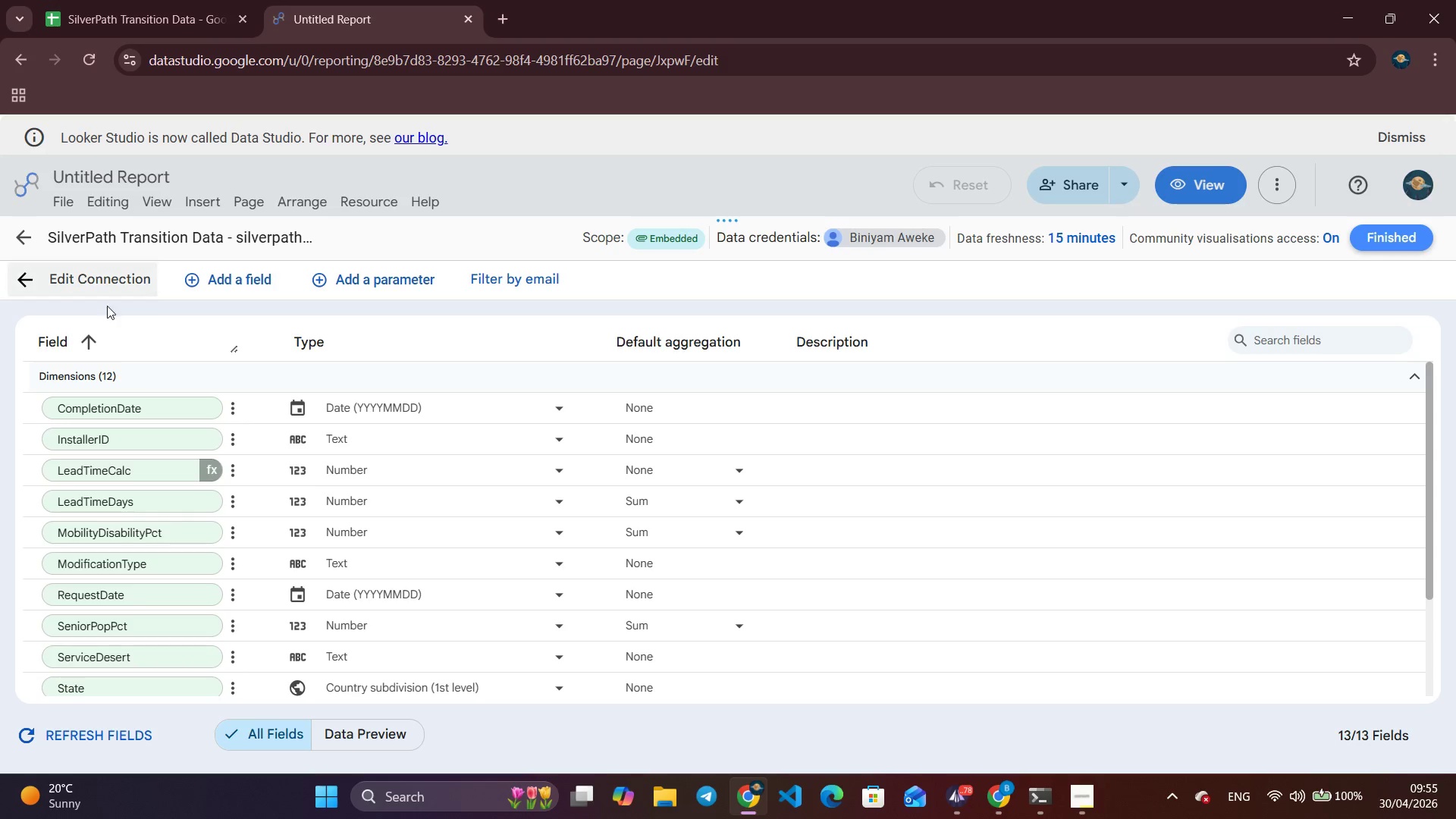 
left_click([220, 284])
 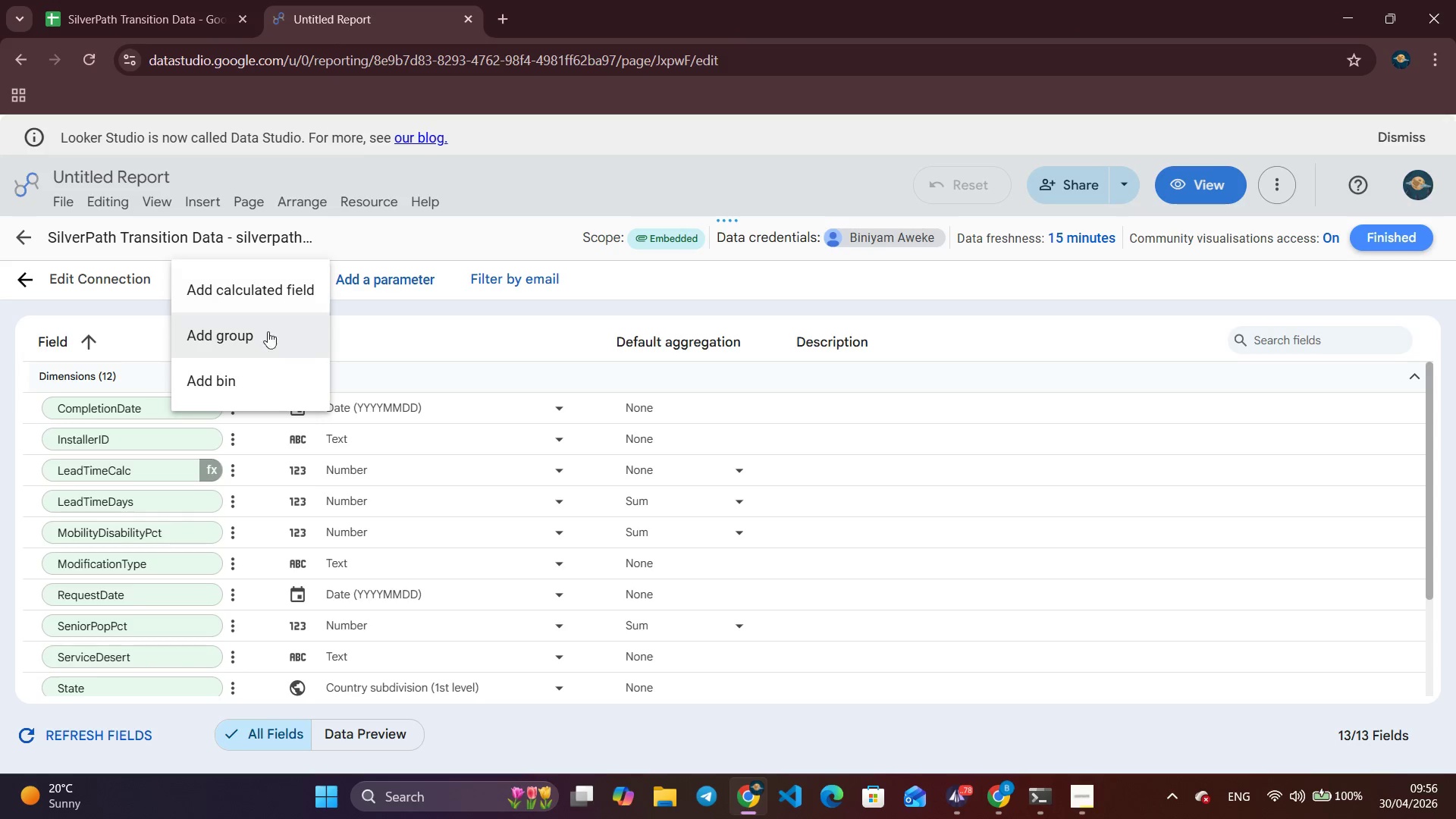 
left_click([268, 289])
 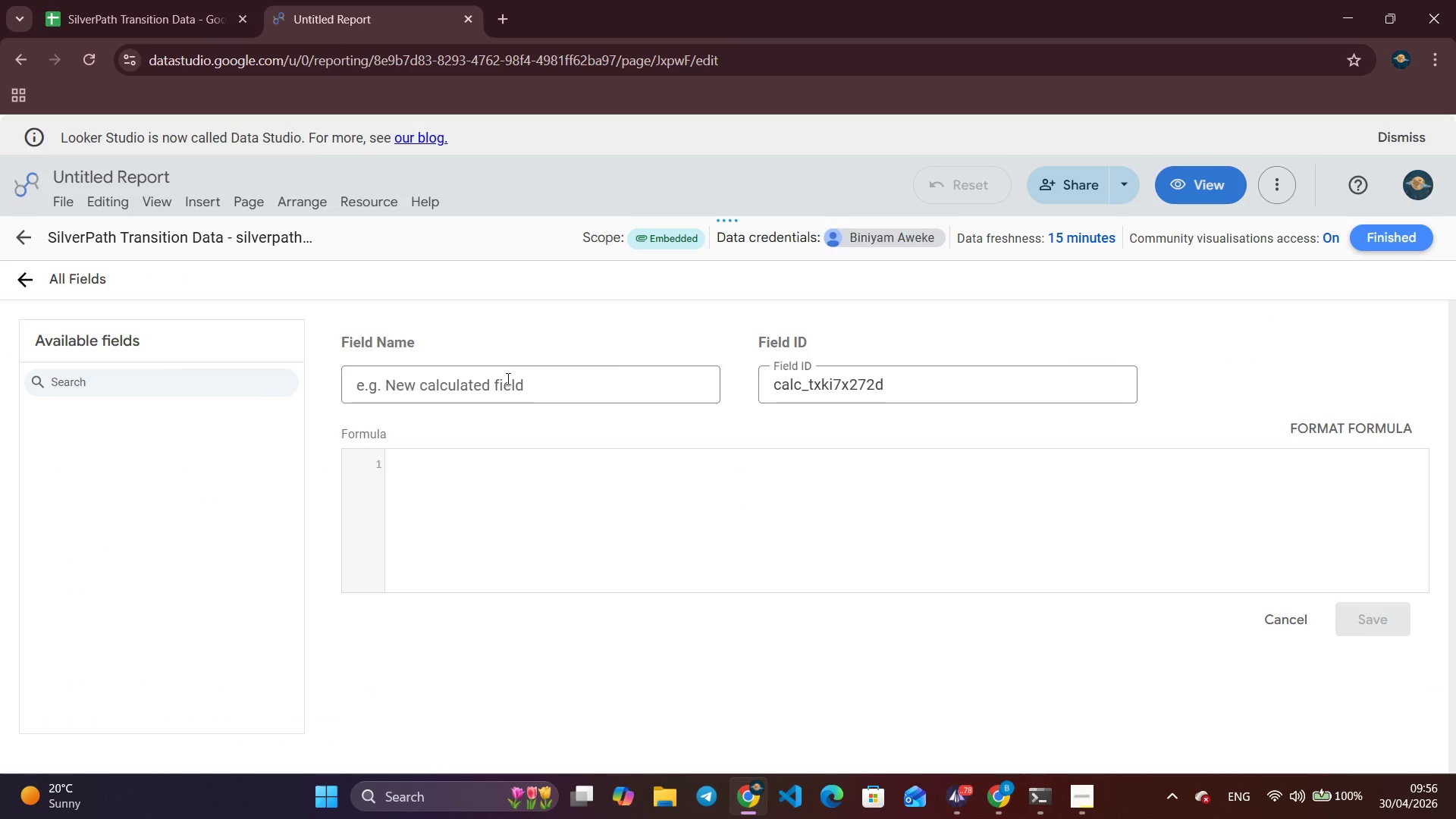 
left_click([489, 365])
 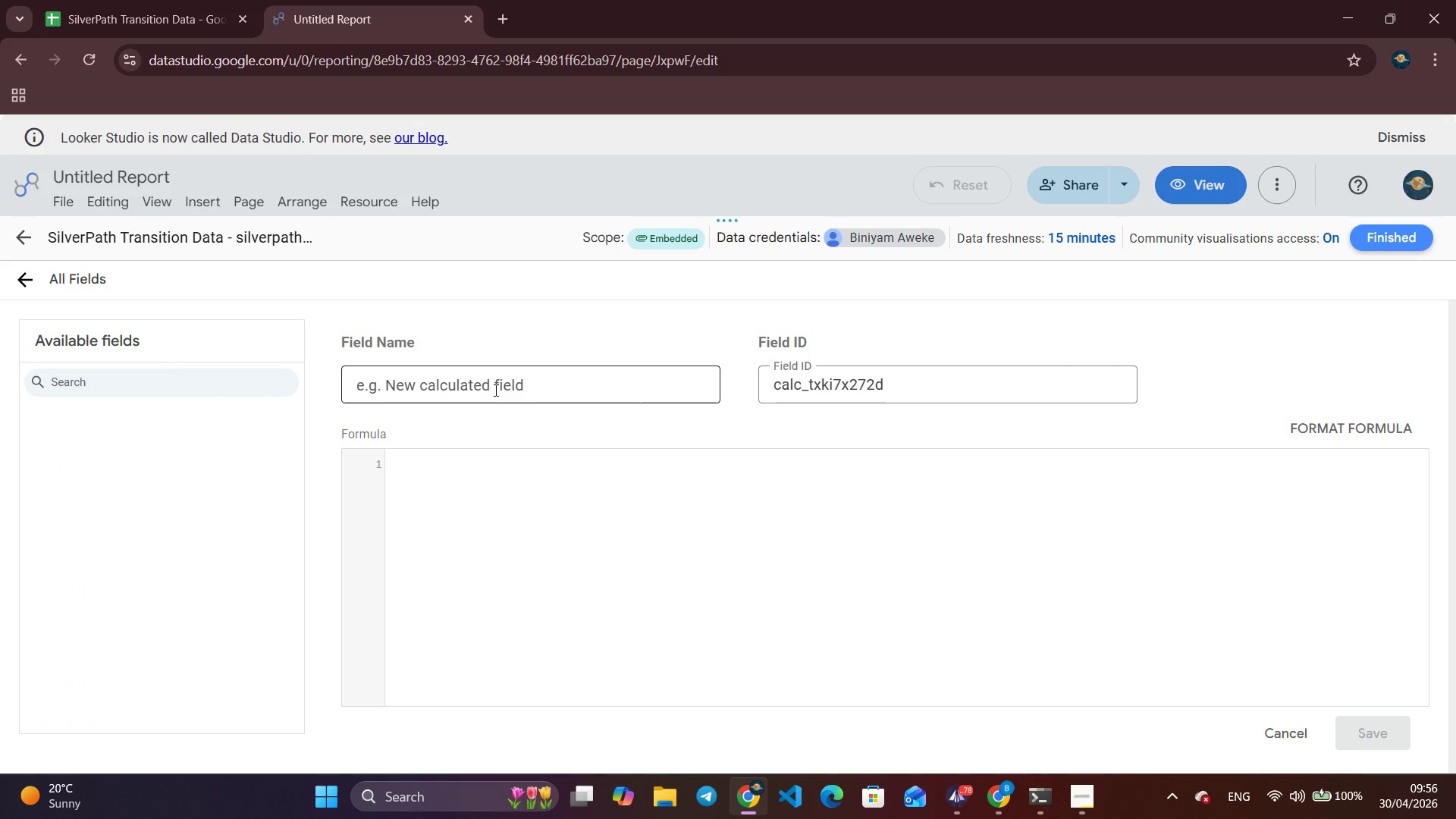 
left_click([494, 392])
 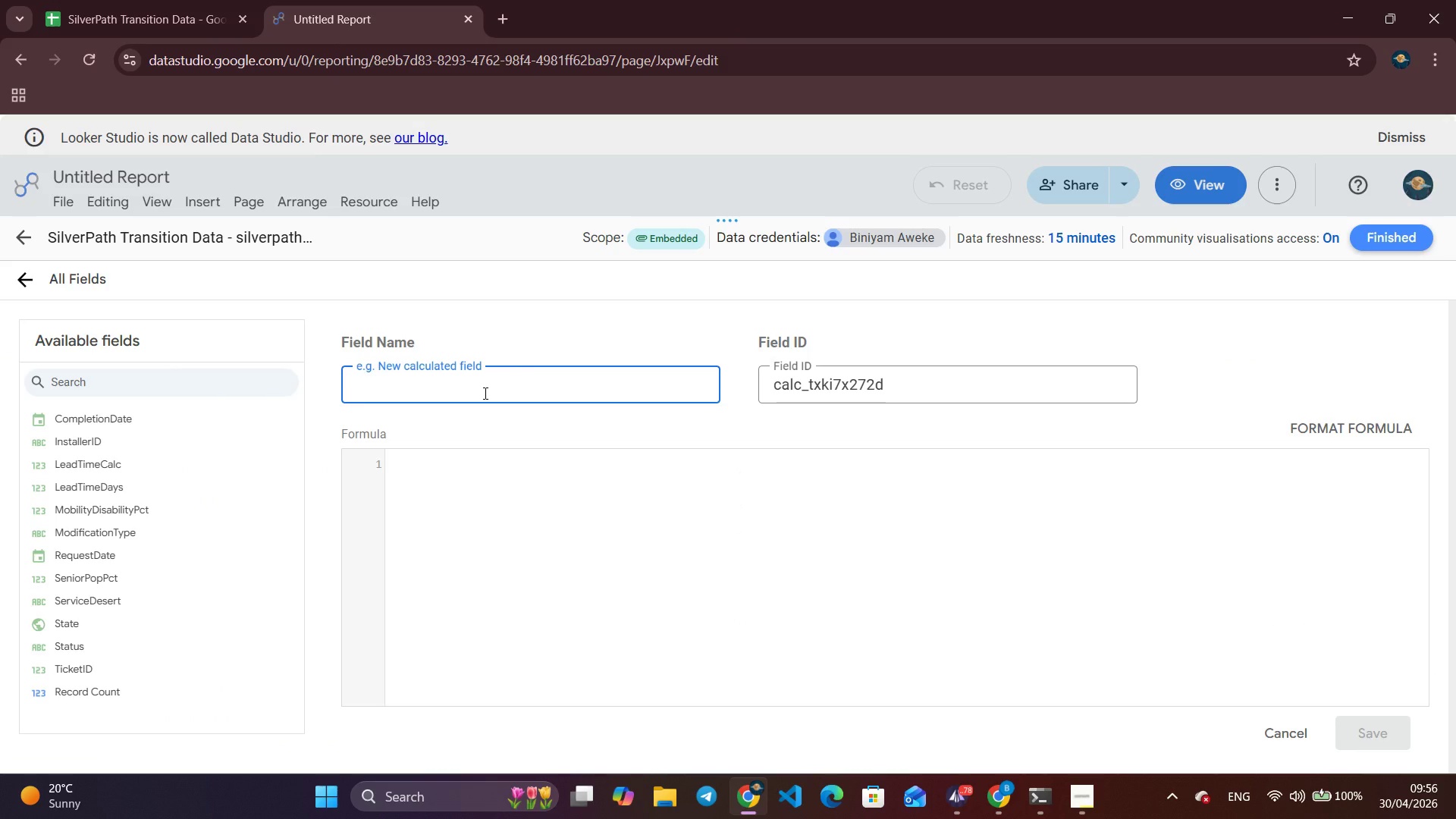 
wait(5.33)
 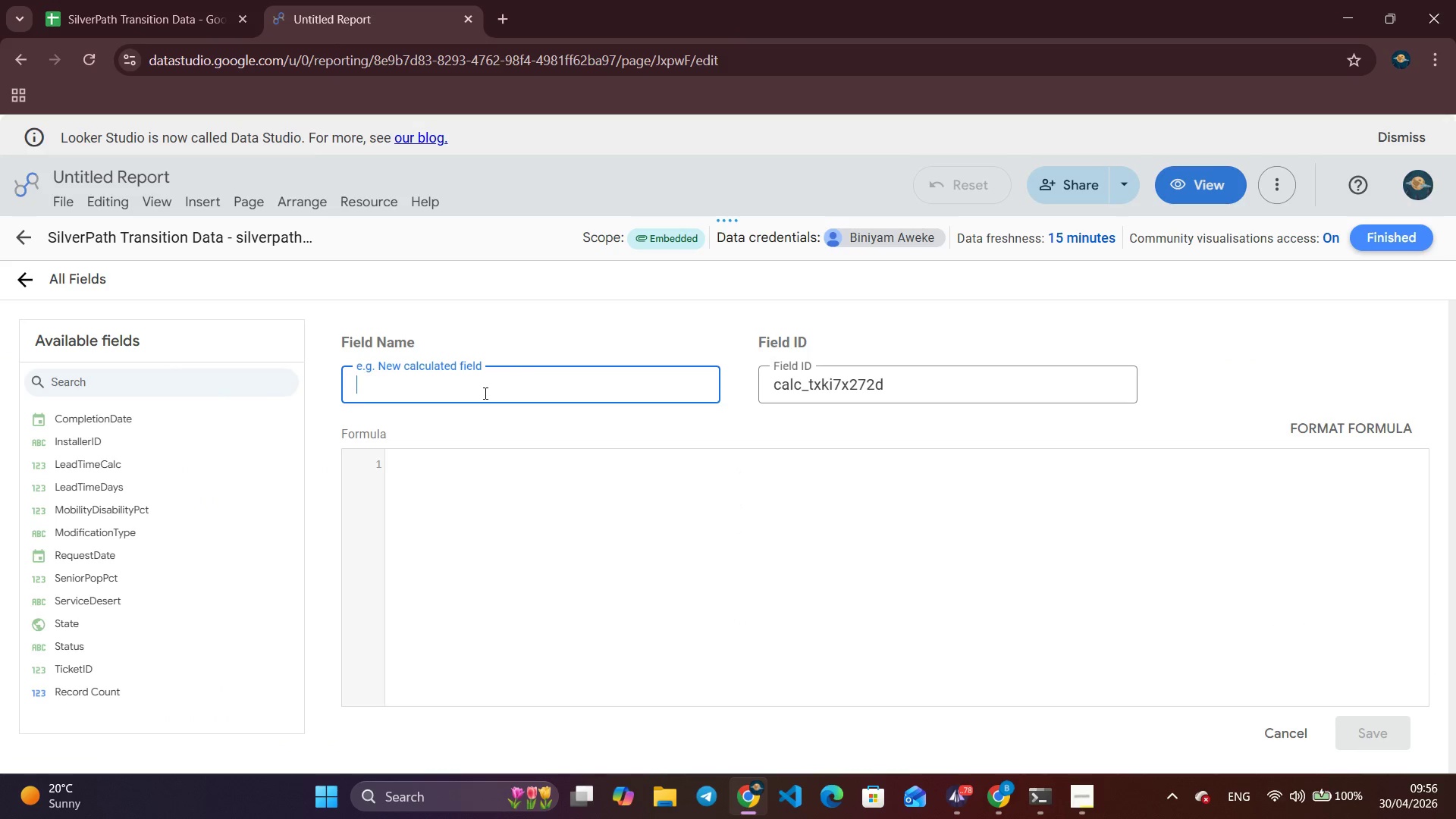 
type(RequestDate_Parsed)
 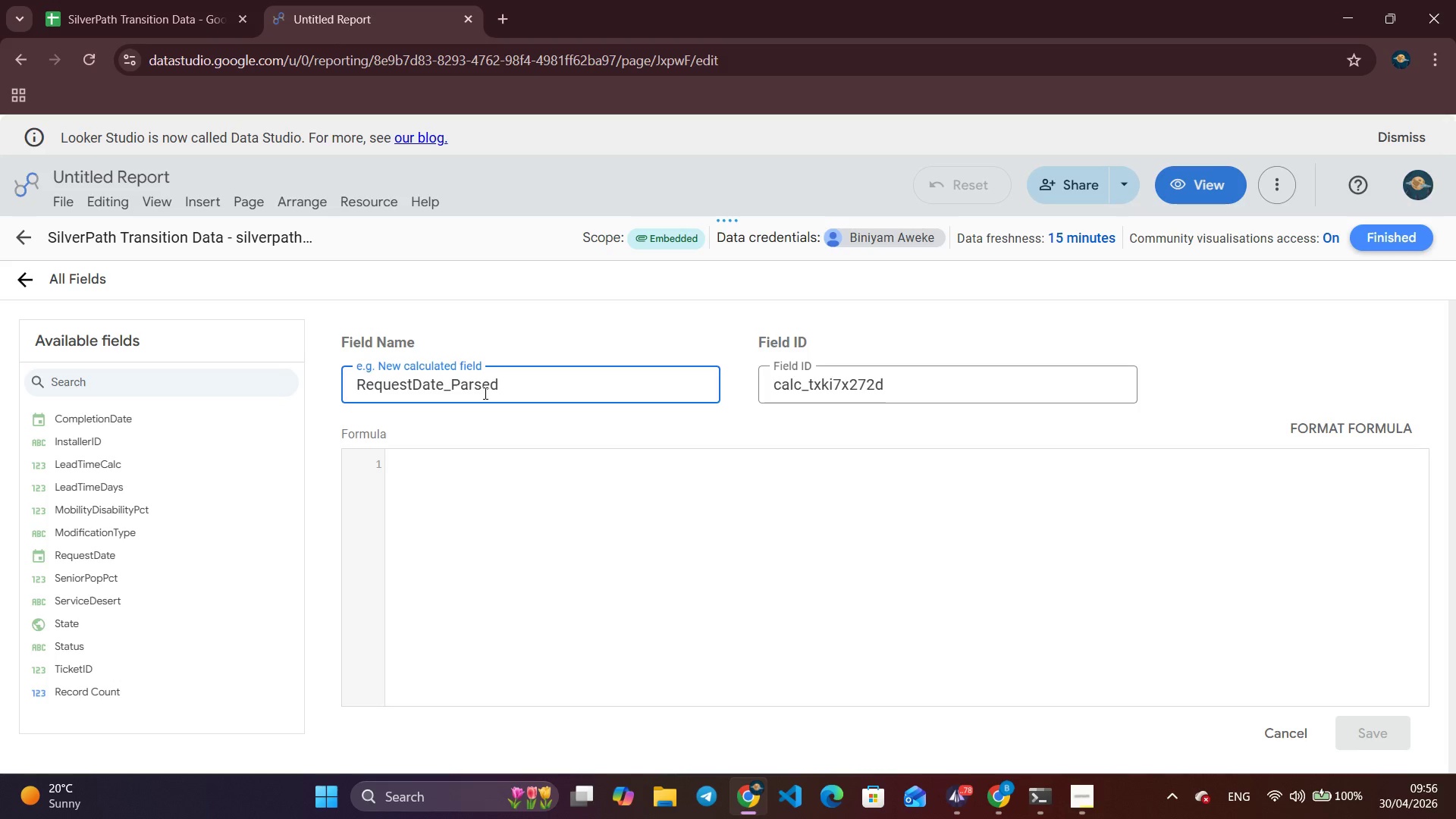 
left_click([696, 473])
 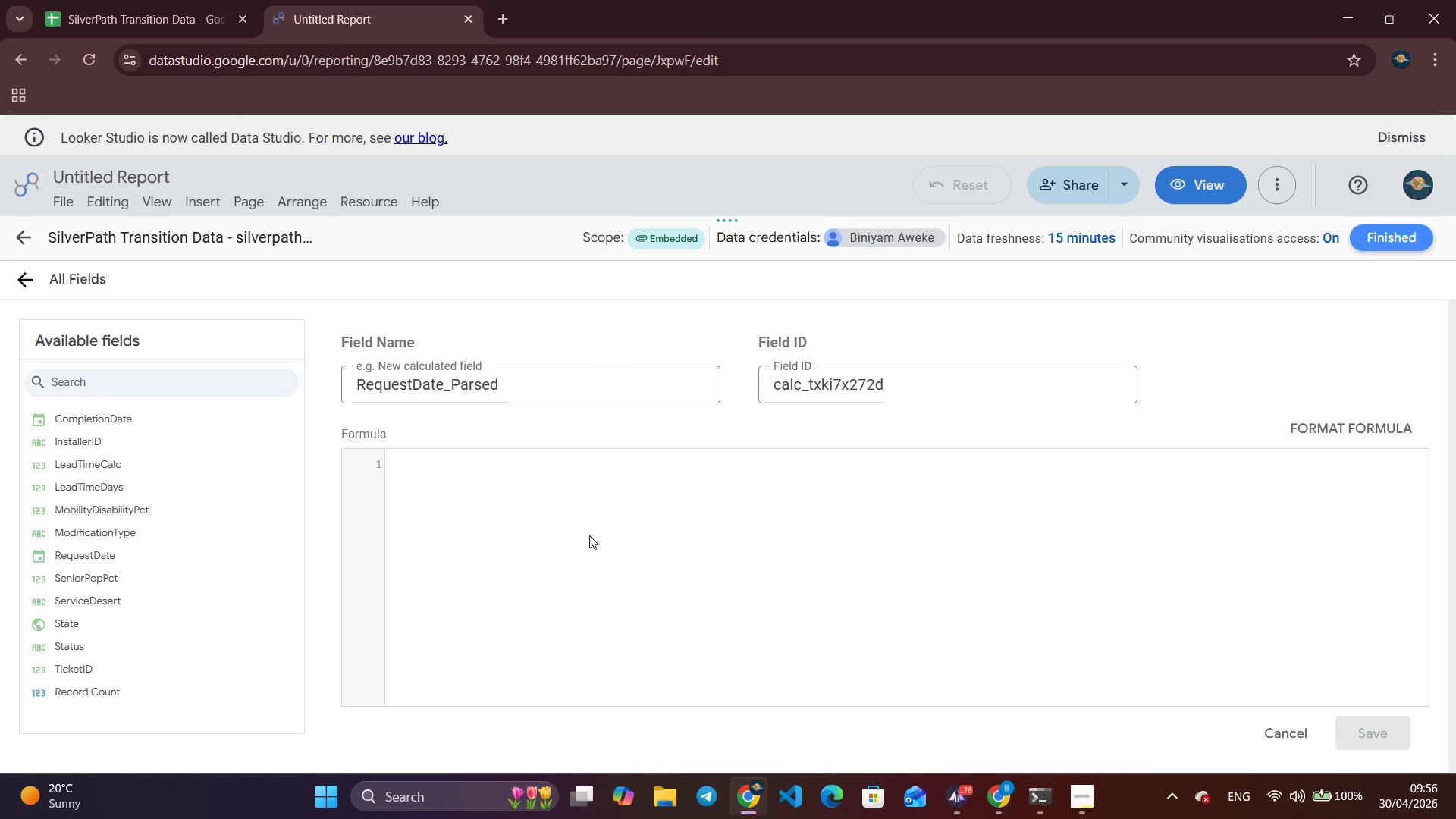 
key(Control+ControlLeft)
 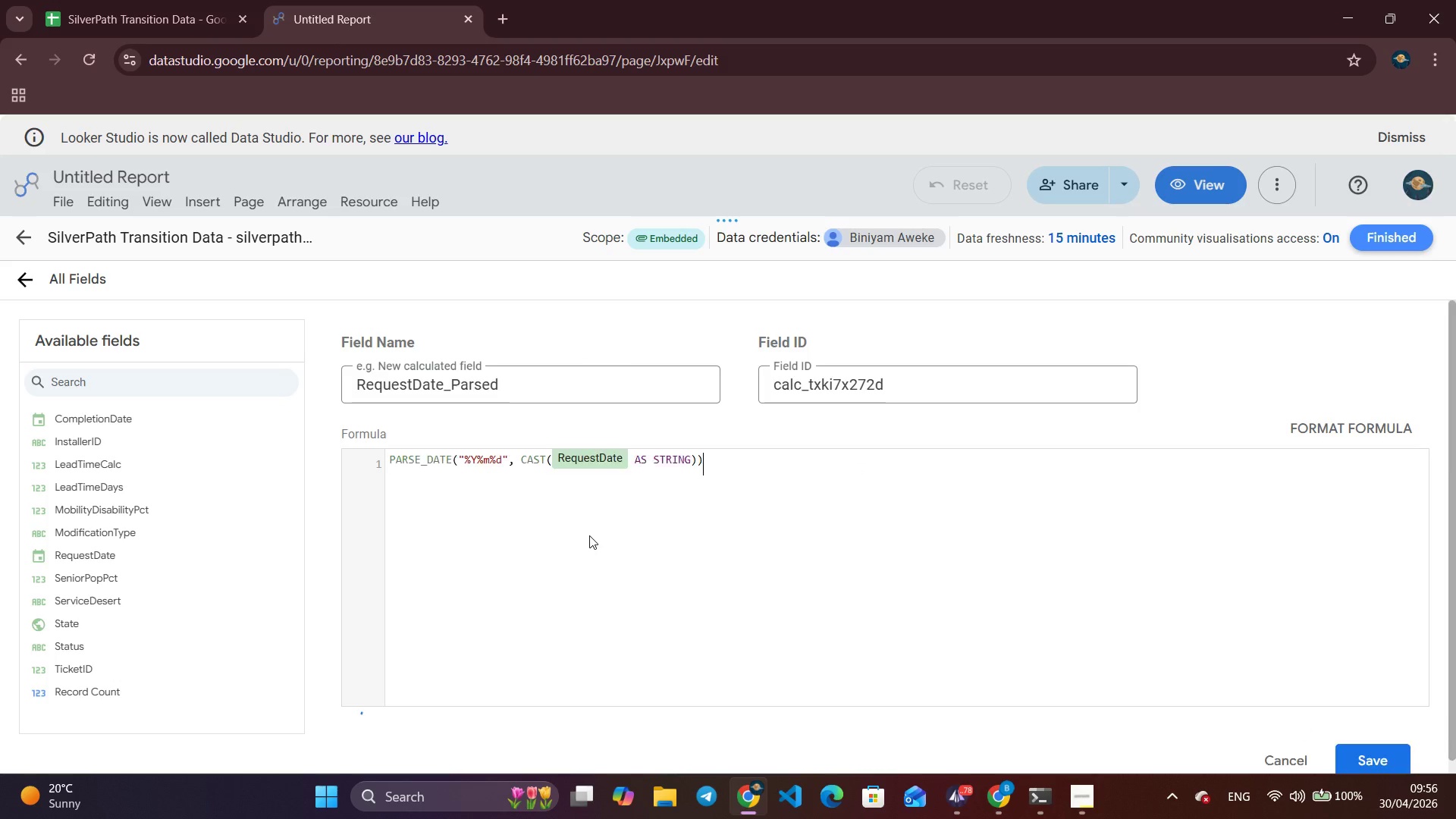 
key(Control+V)
 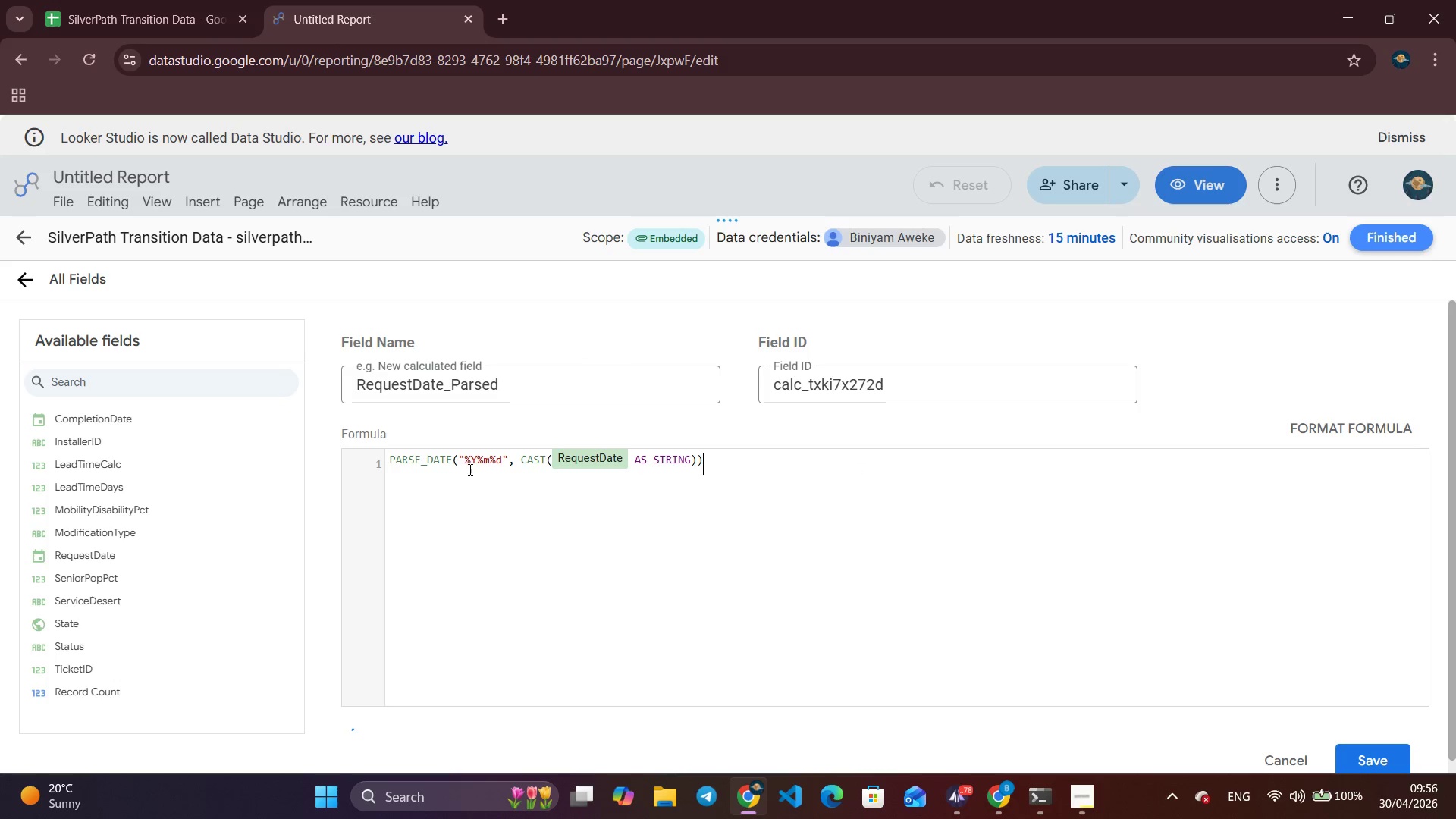 
left_click([464, 462])
 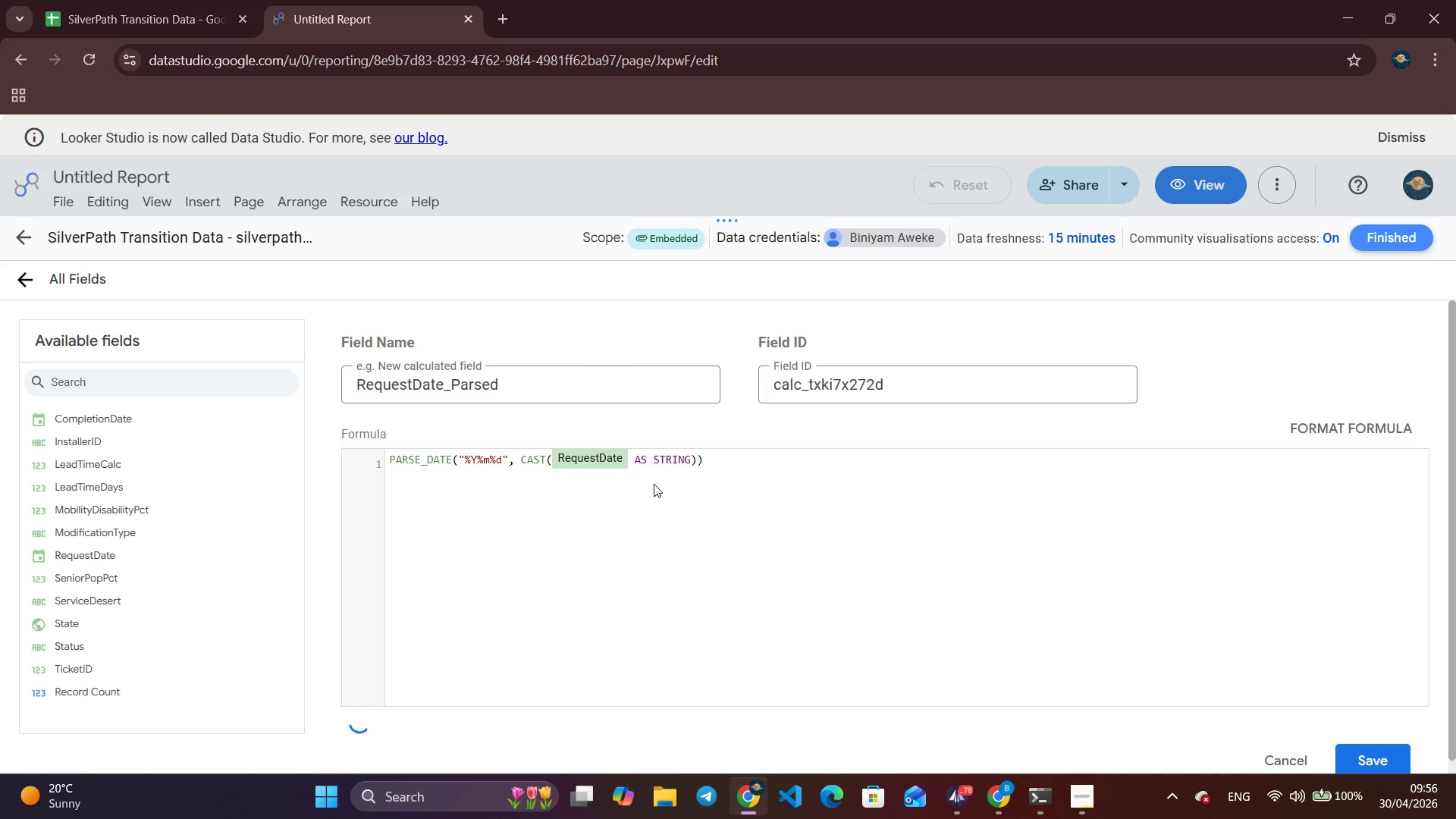 
key(Backspace)
 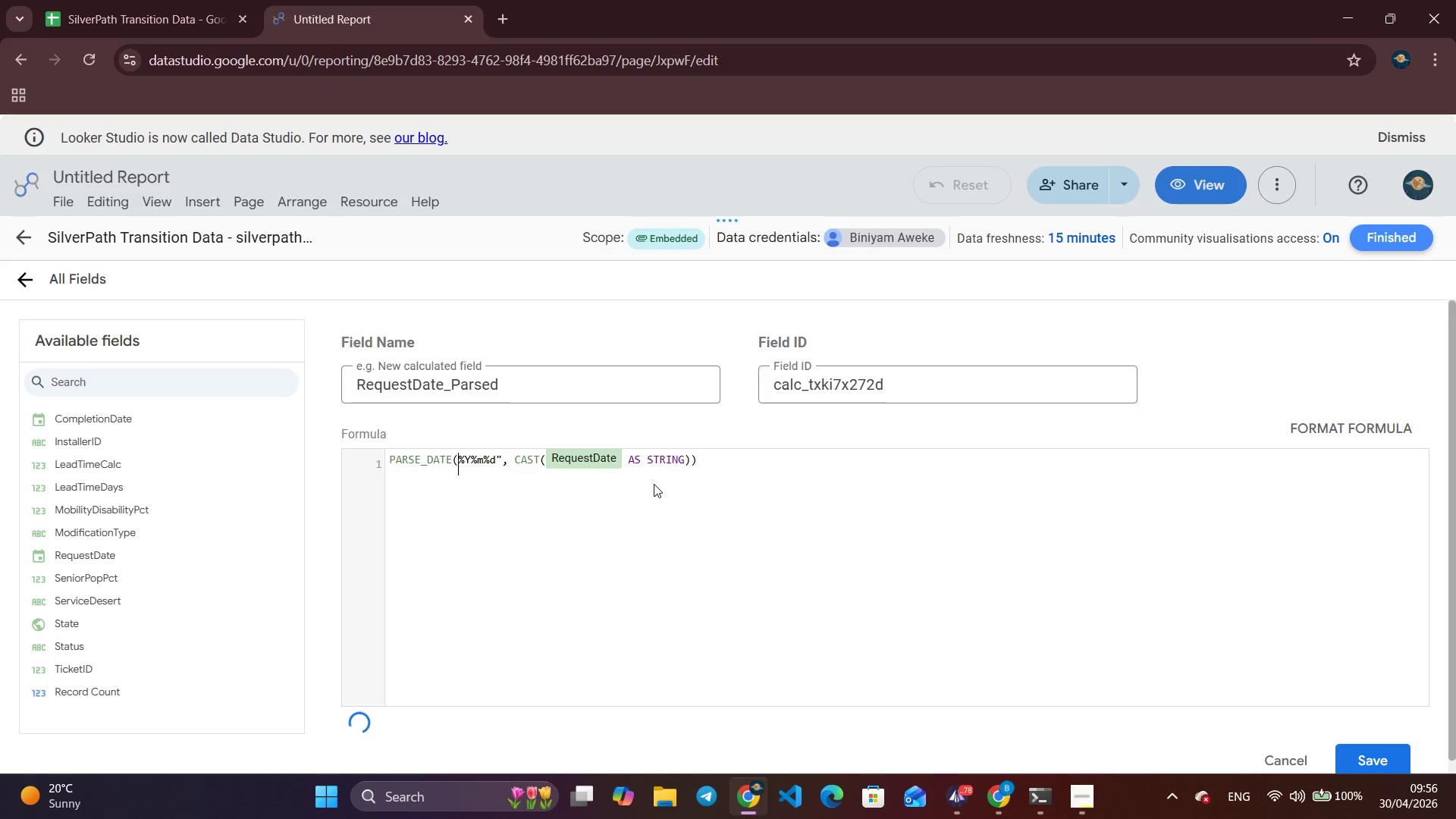 
key(Quote)
 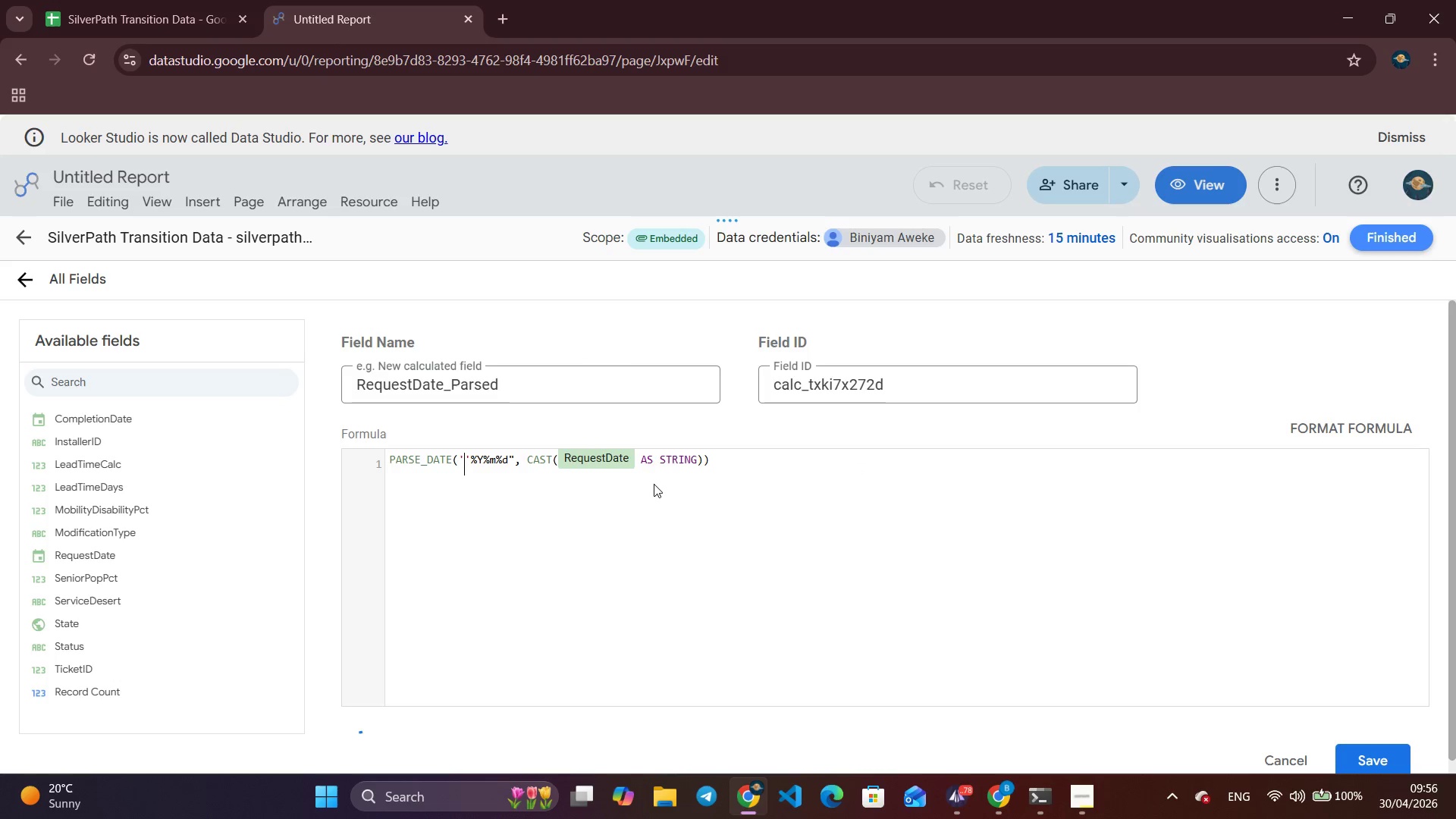 
key(ArrowRight)
 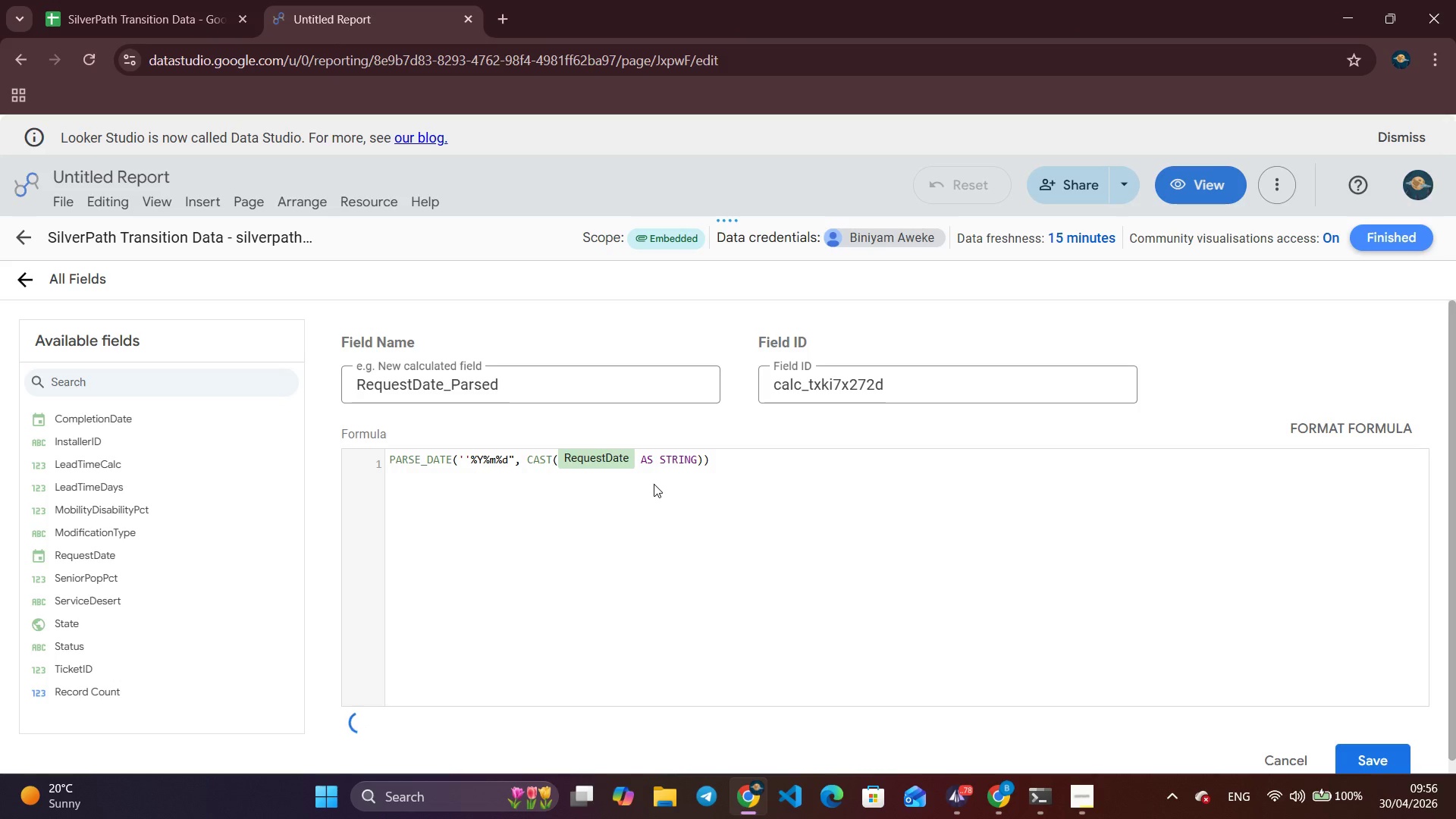 
key(Backspace)
 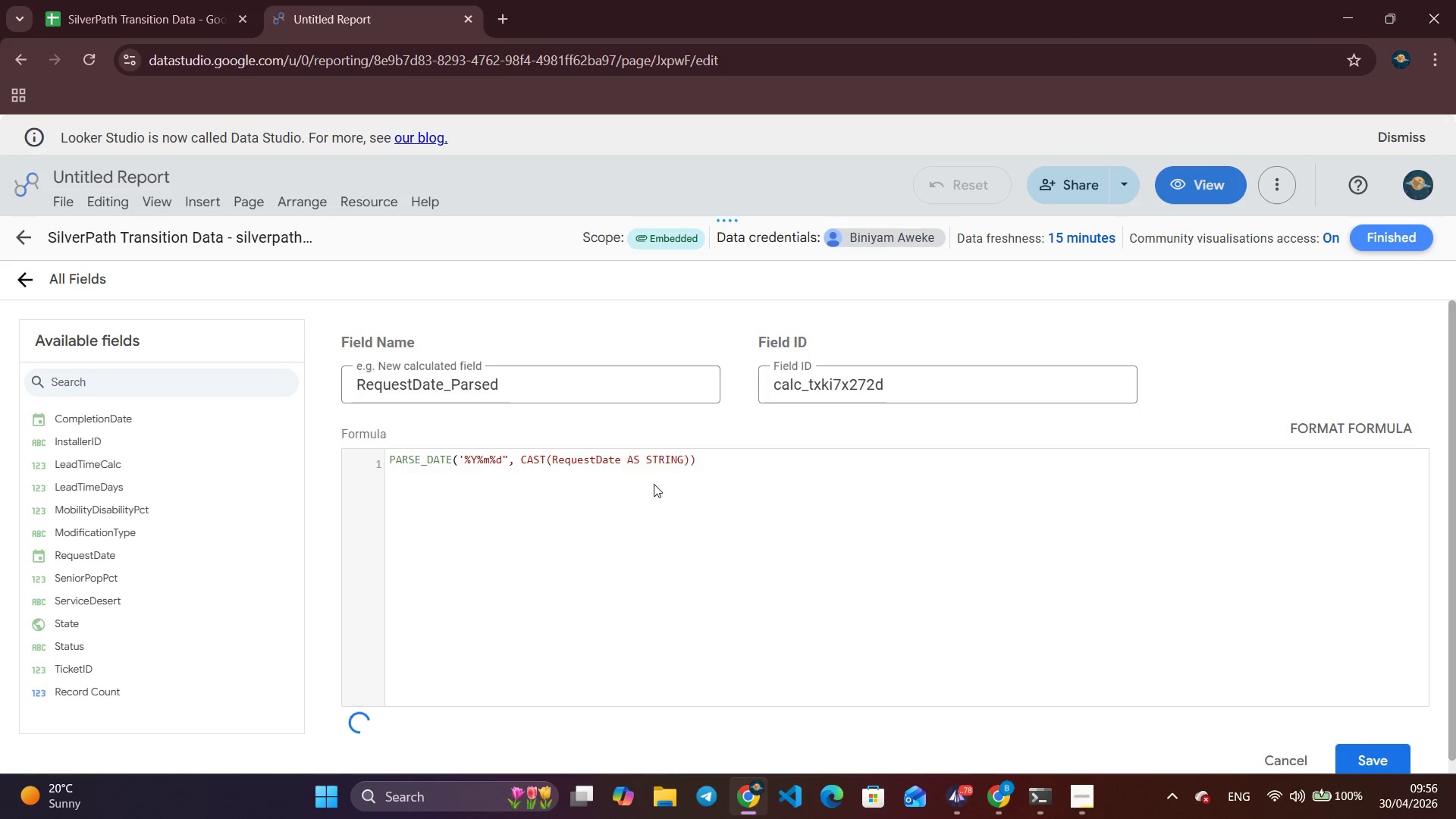 
key(ArrowRight)
 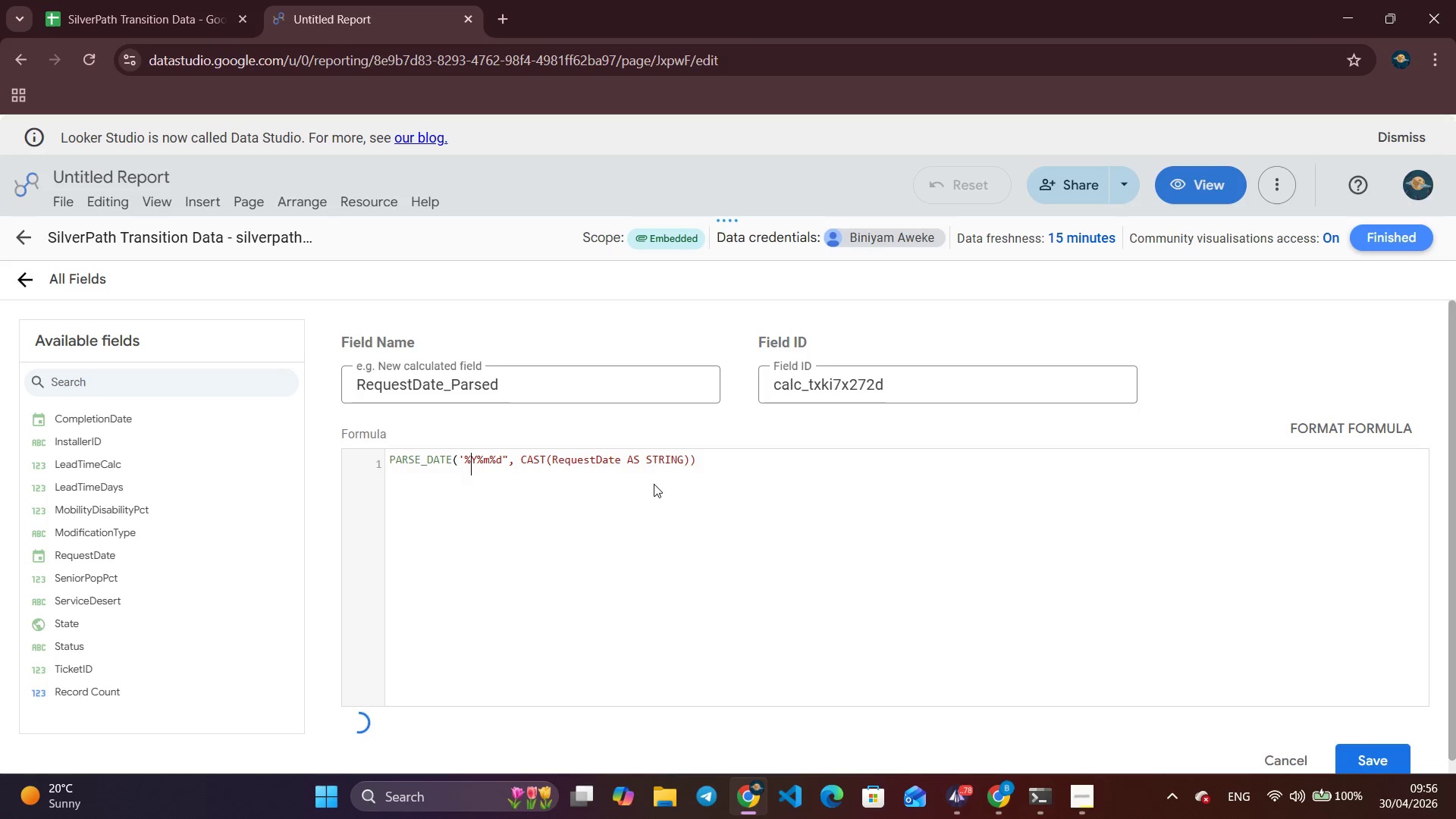 
key(ArrowRight)
 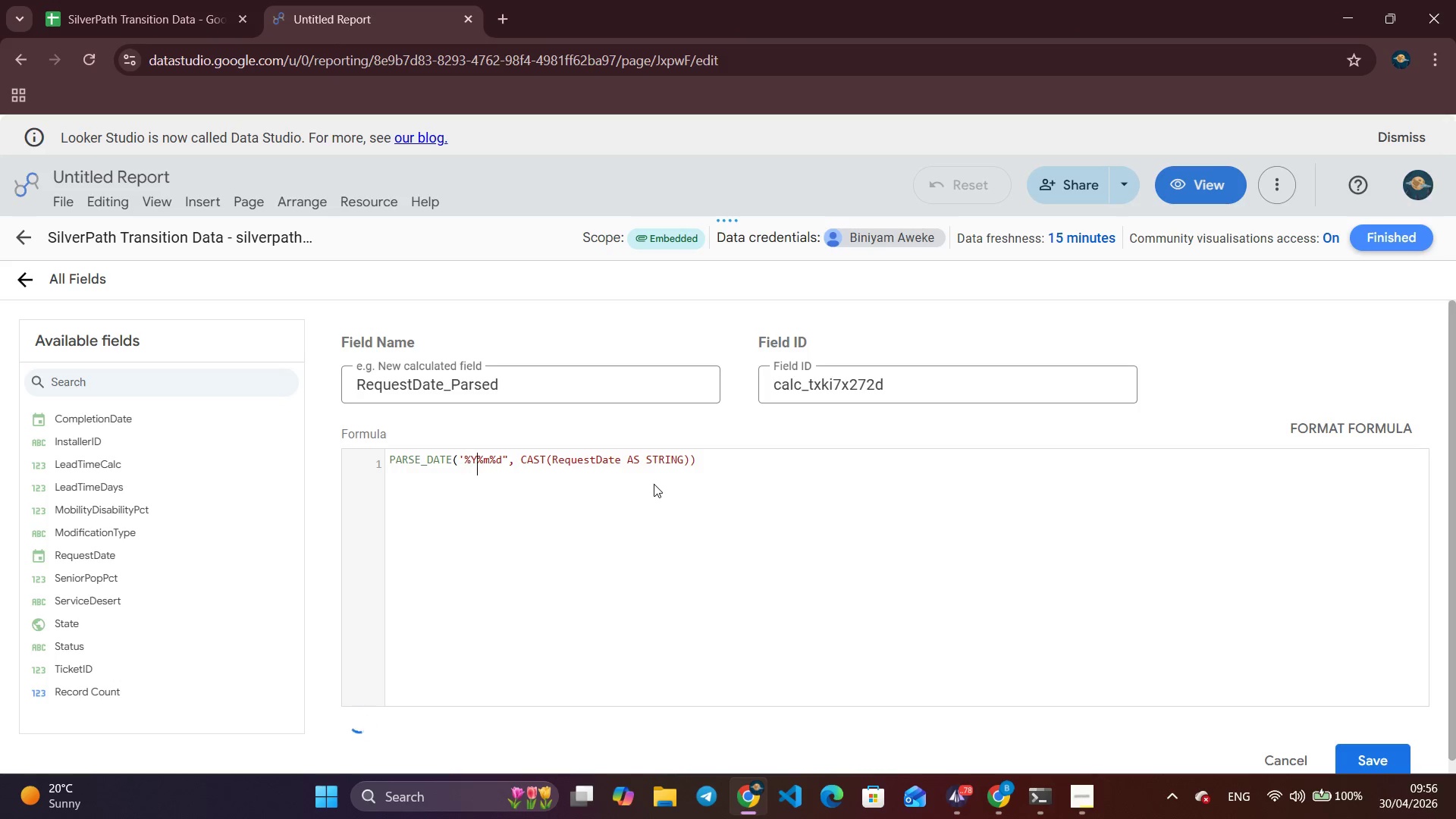 
key(ArrowRight)
 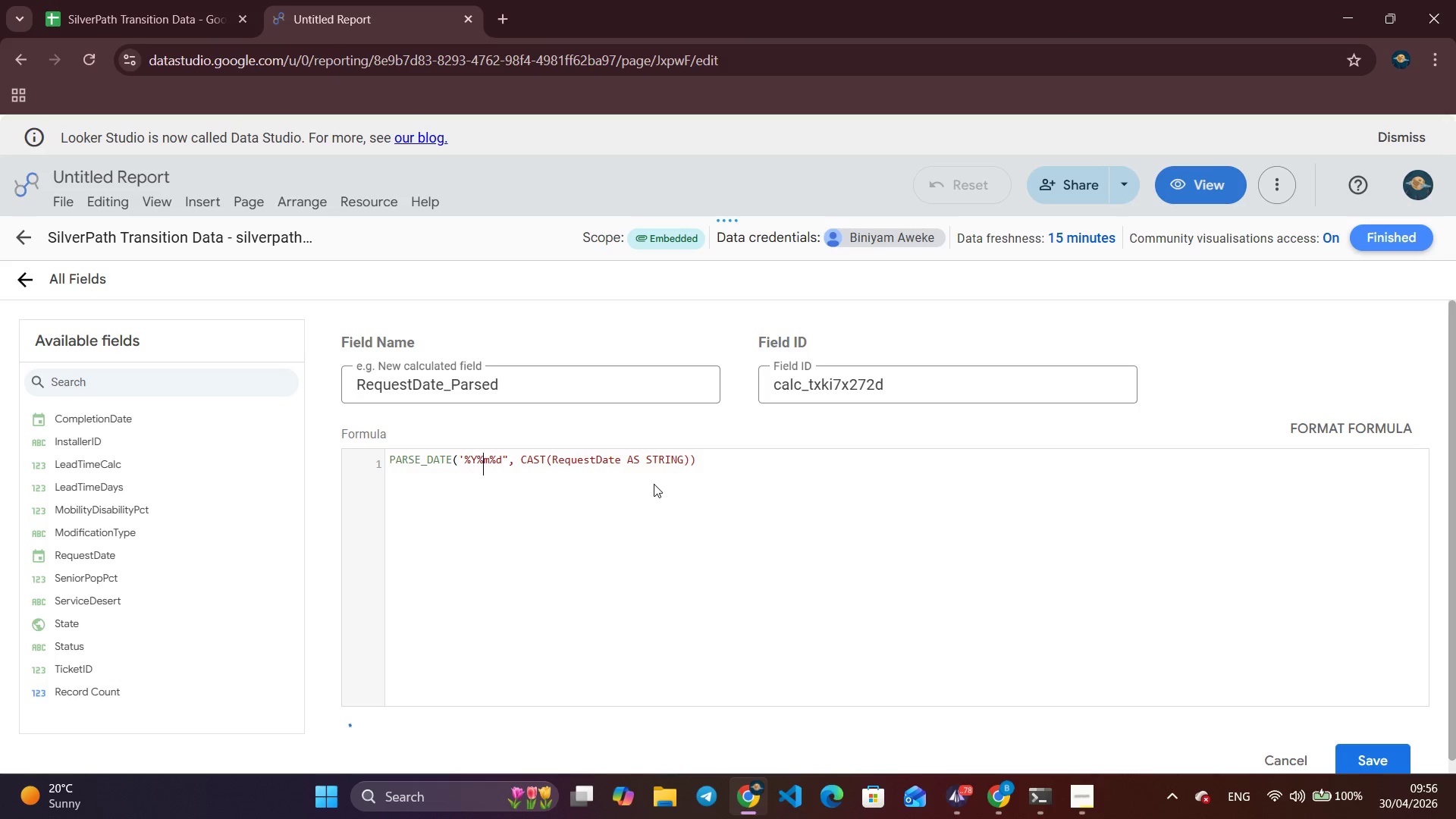 
key(ArrowRight)
 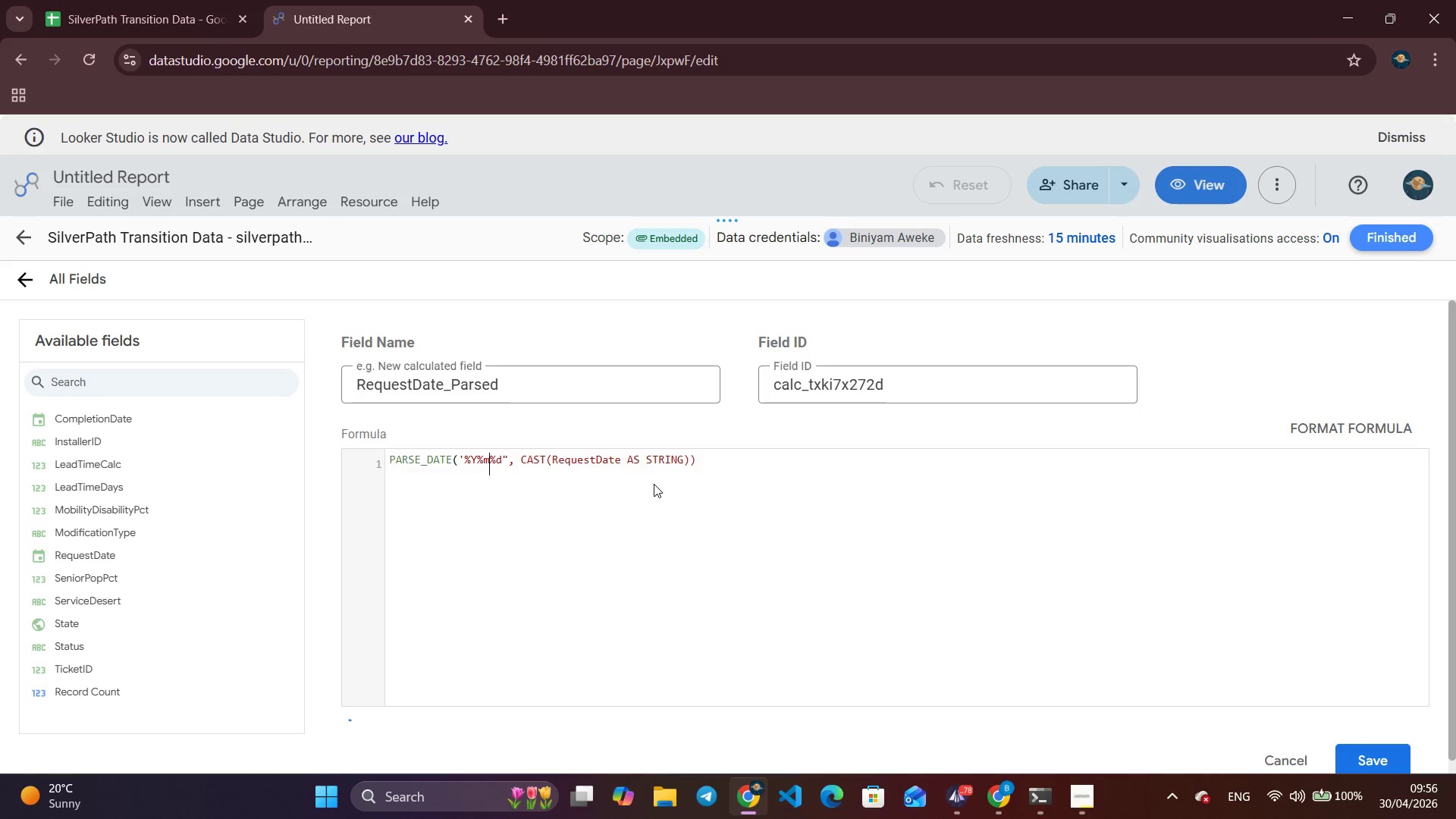 
key(ArrowRight)
 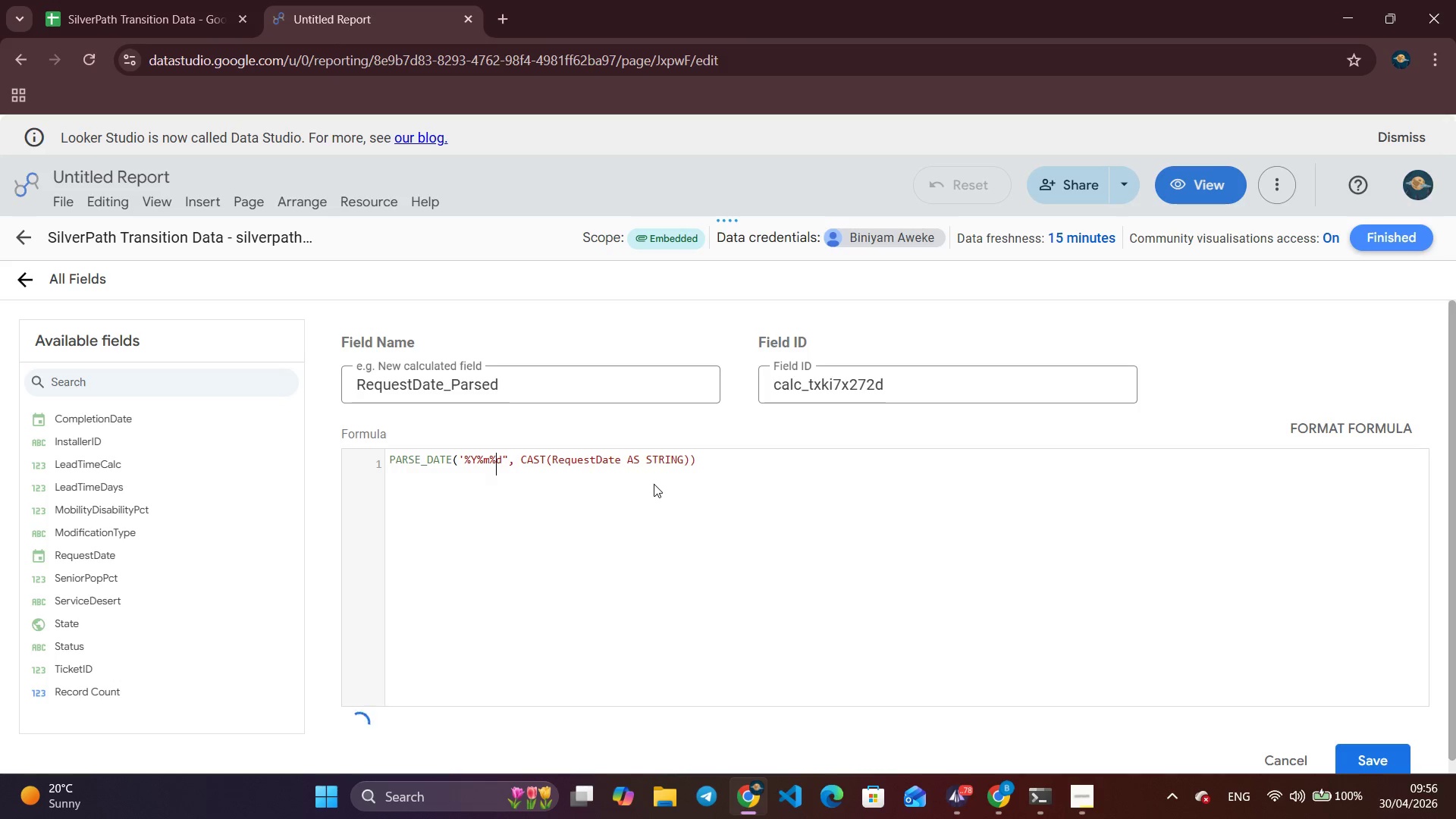 
key(ArrowRight)
 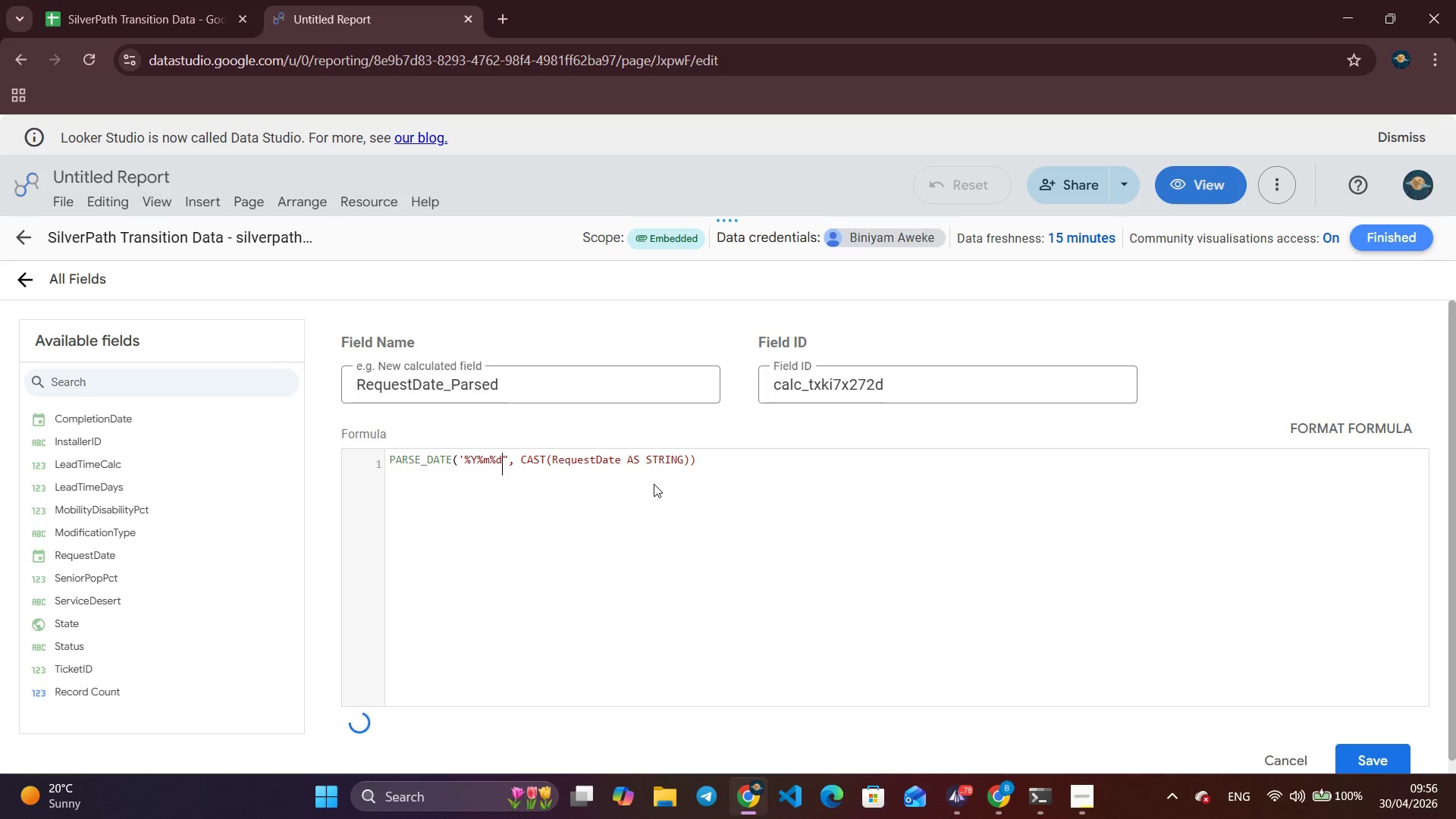 
key(ArrowRight)
 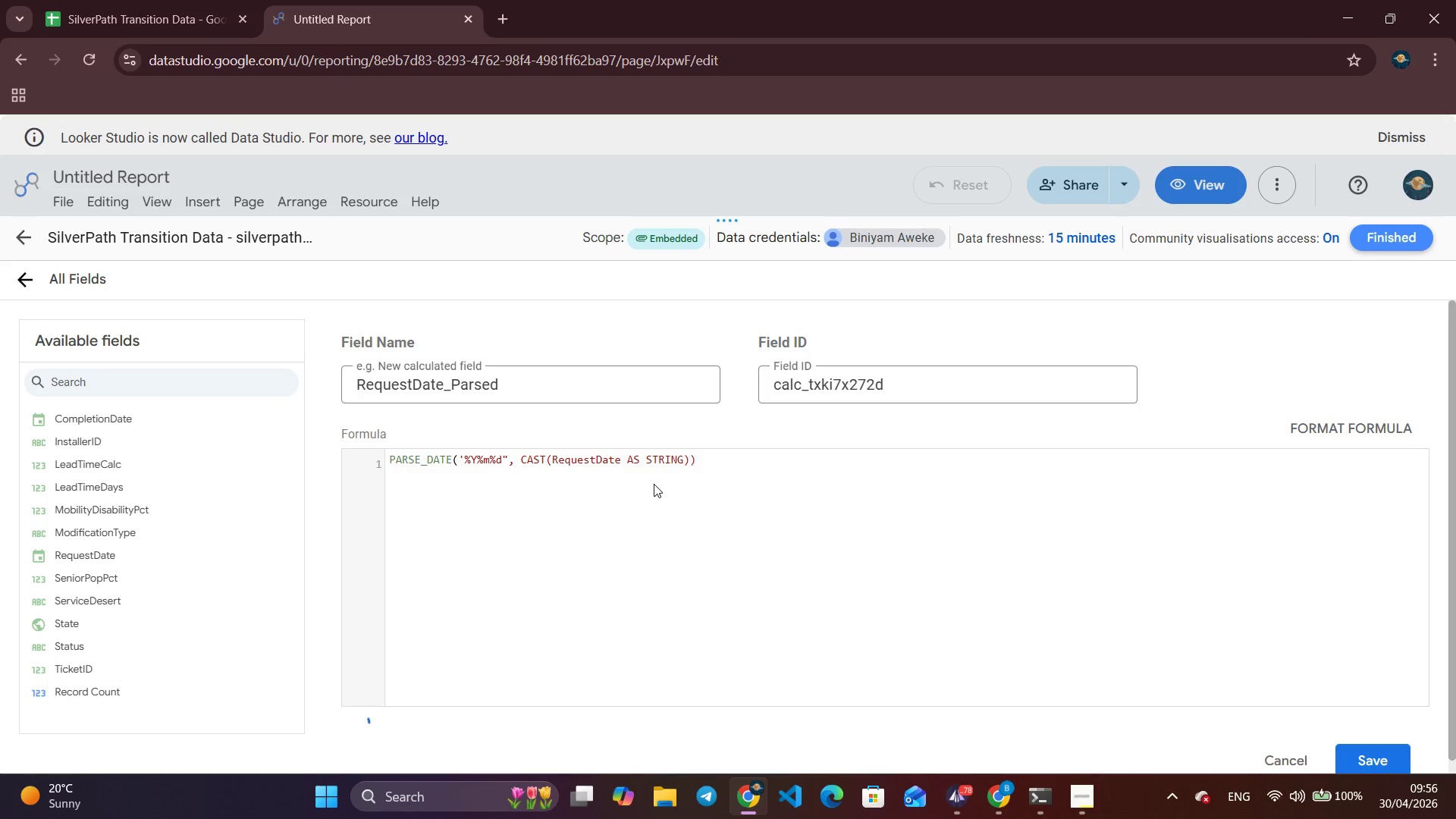 
key(Backspace)
 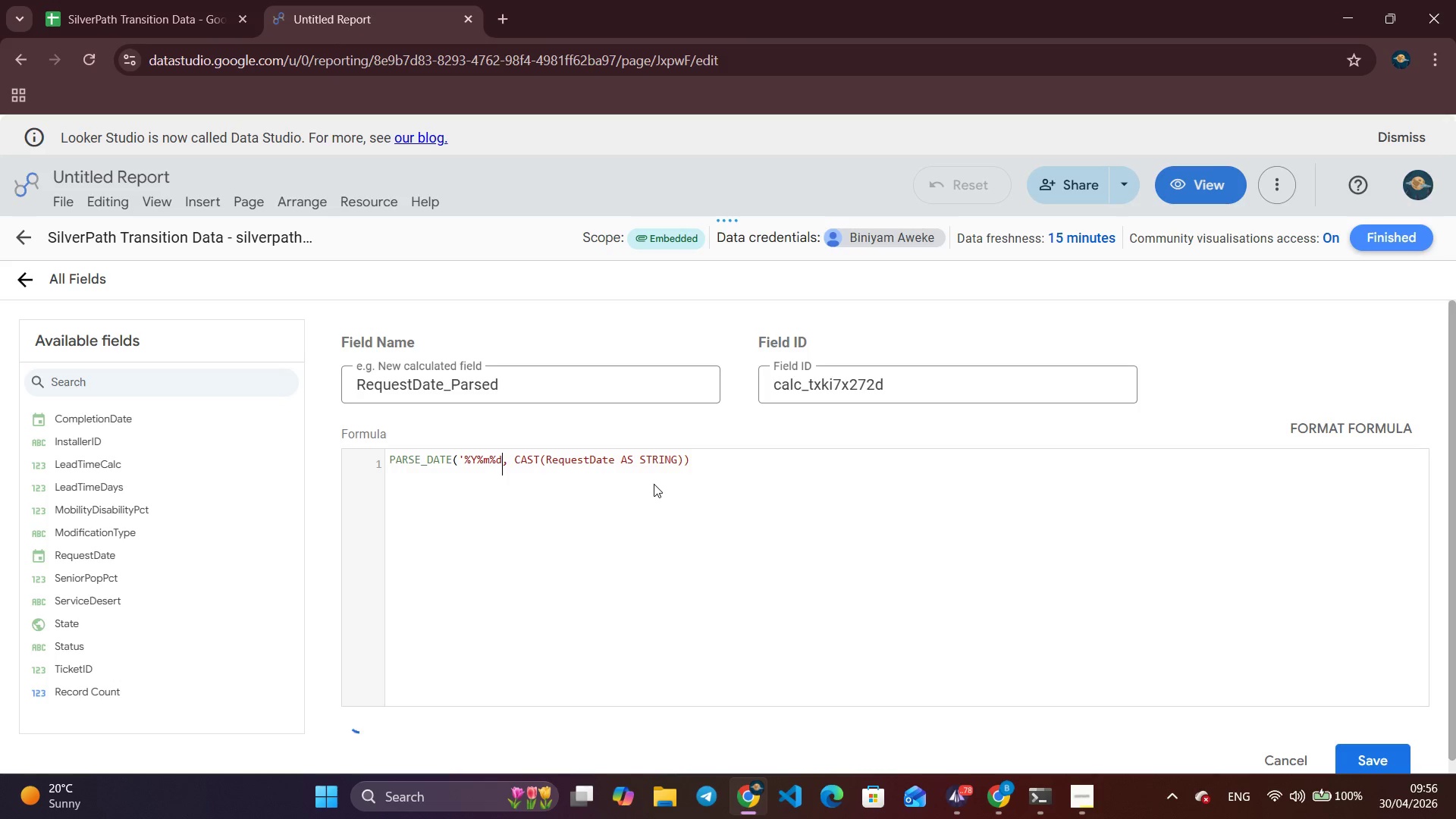 
key(Quote)
 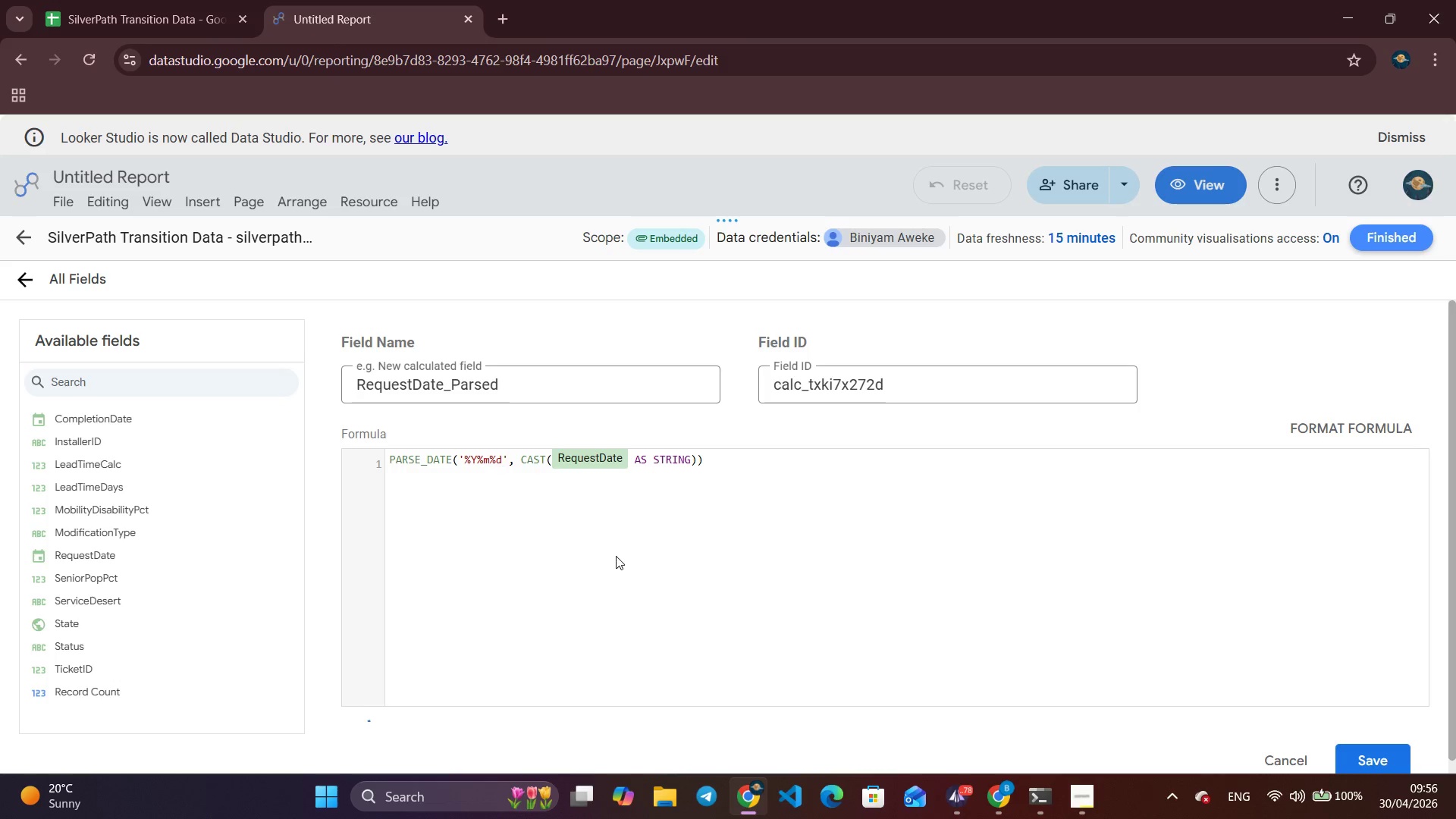 
wait(5.11)
 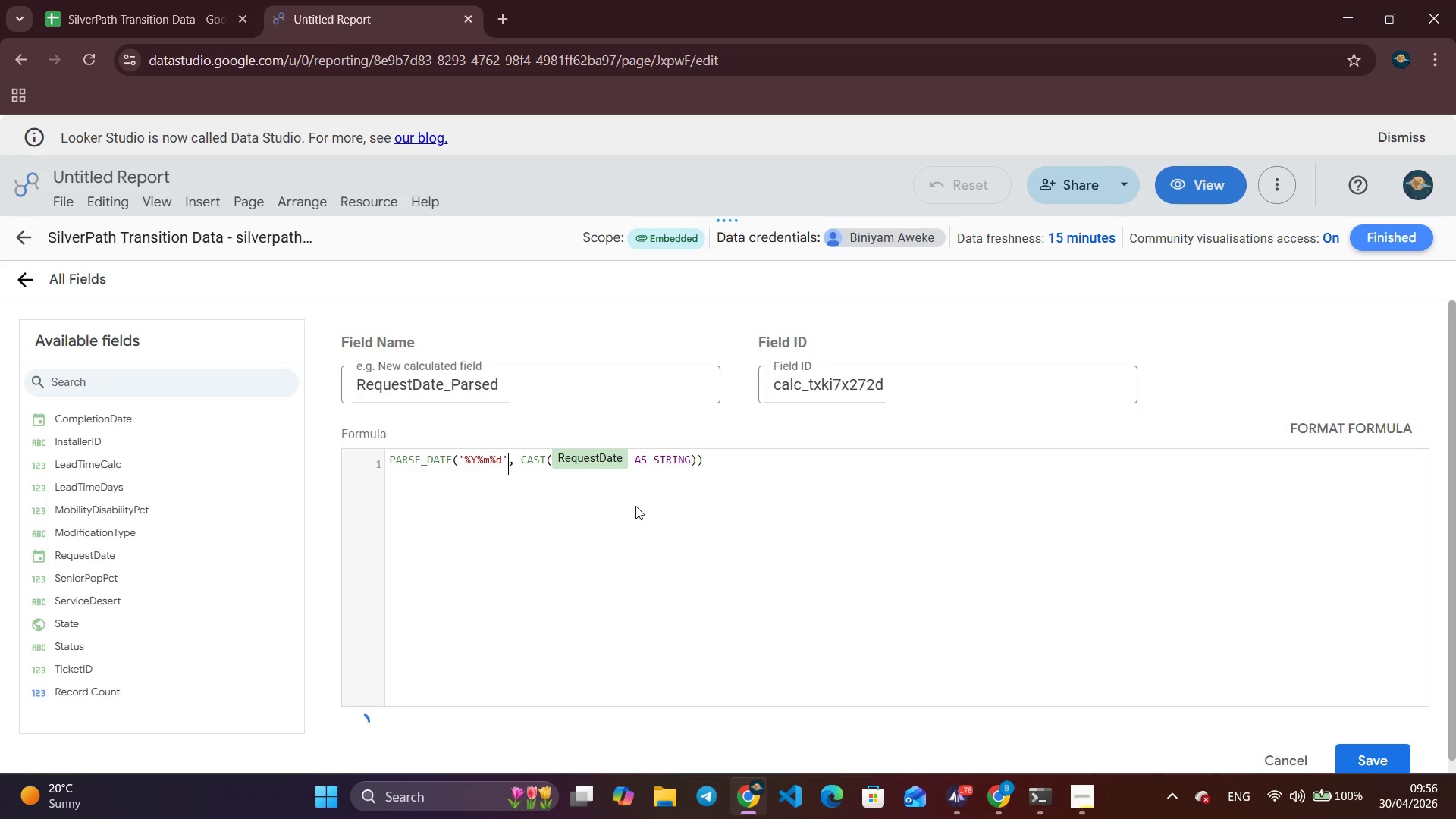 
left_click([1357, 733])
 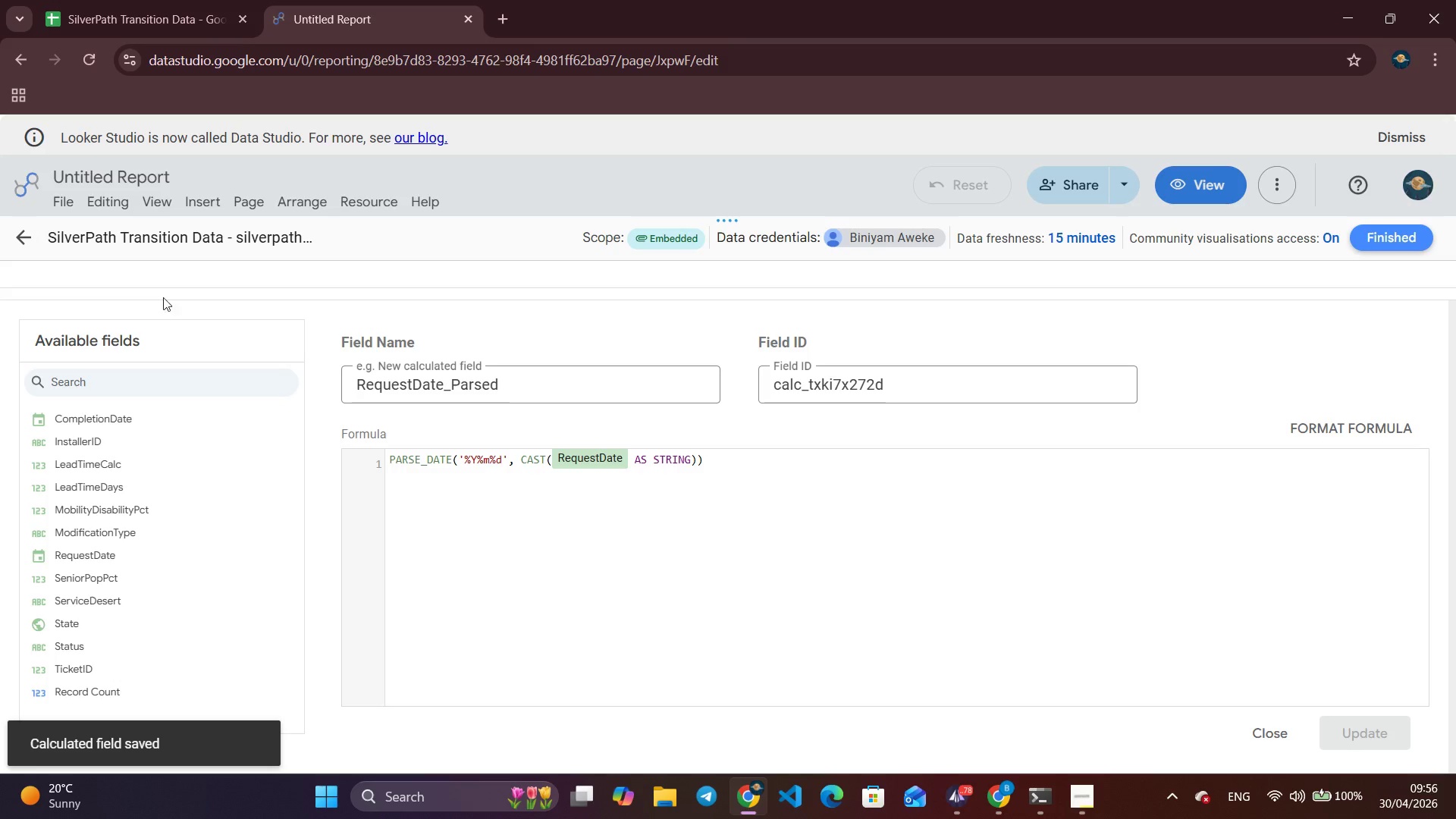 
left_click([20, 234])
 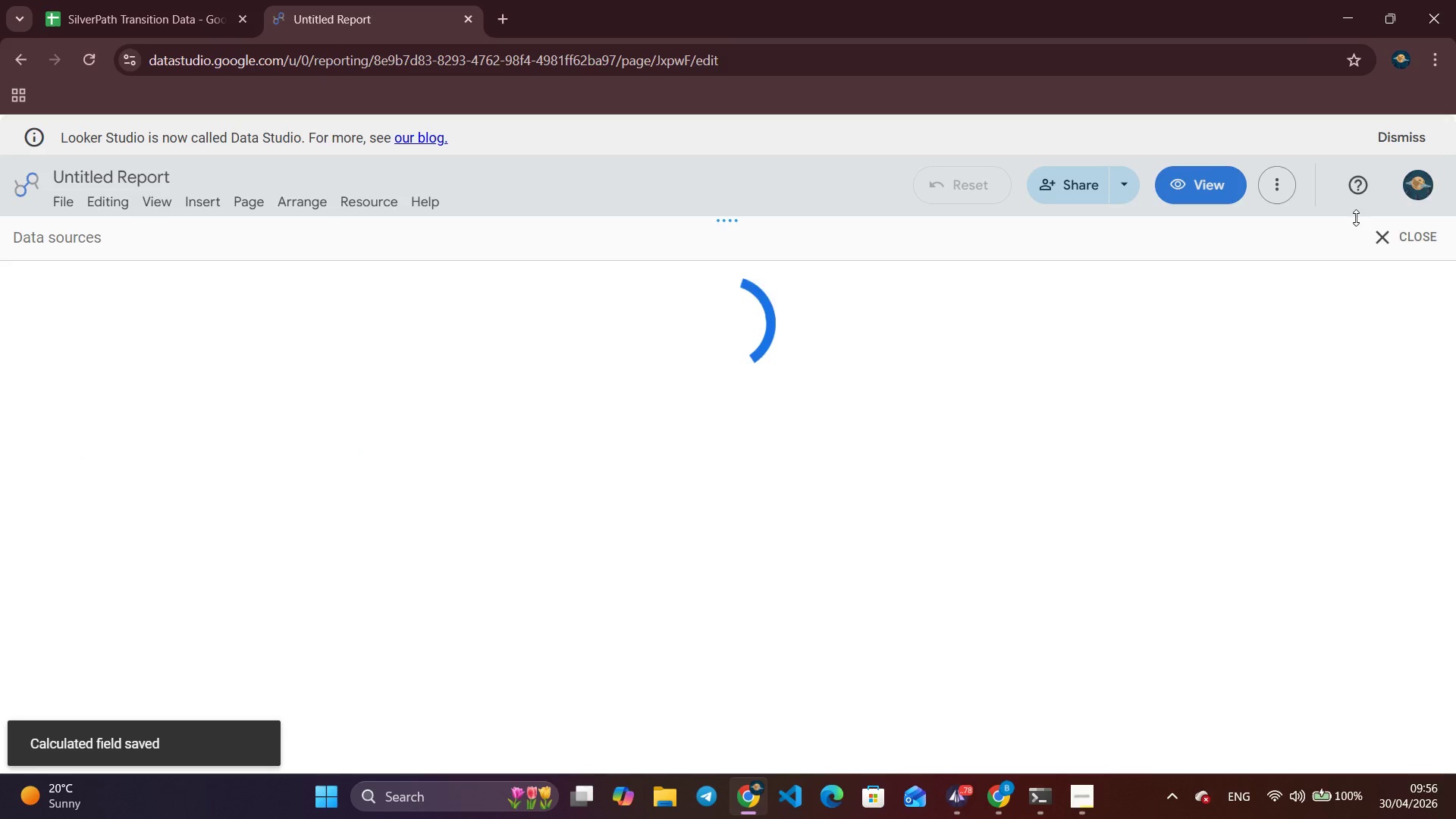 
left_click([1397, 238])
 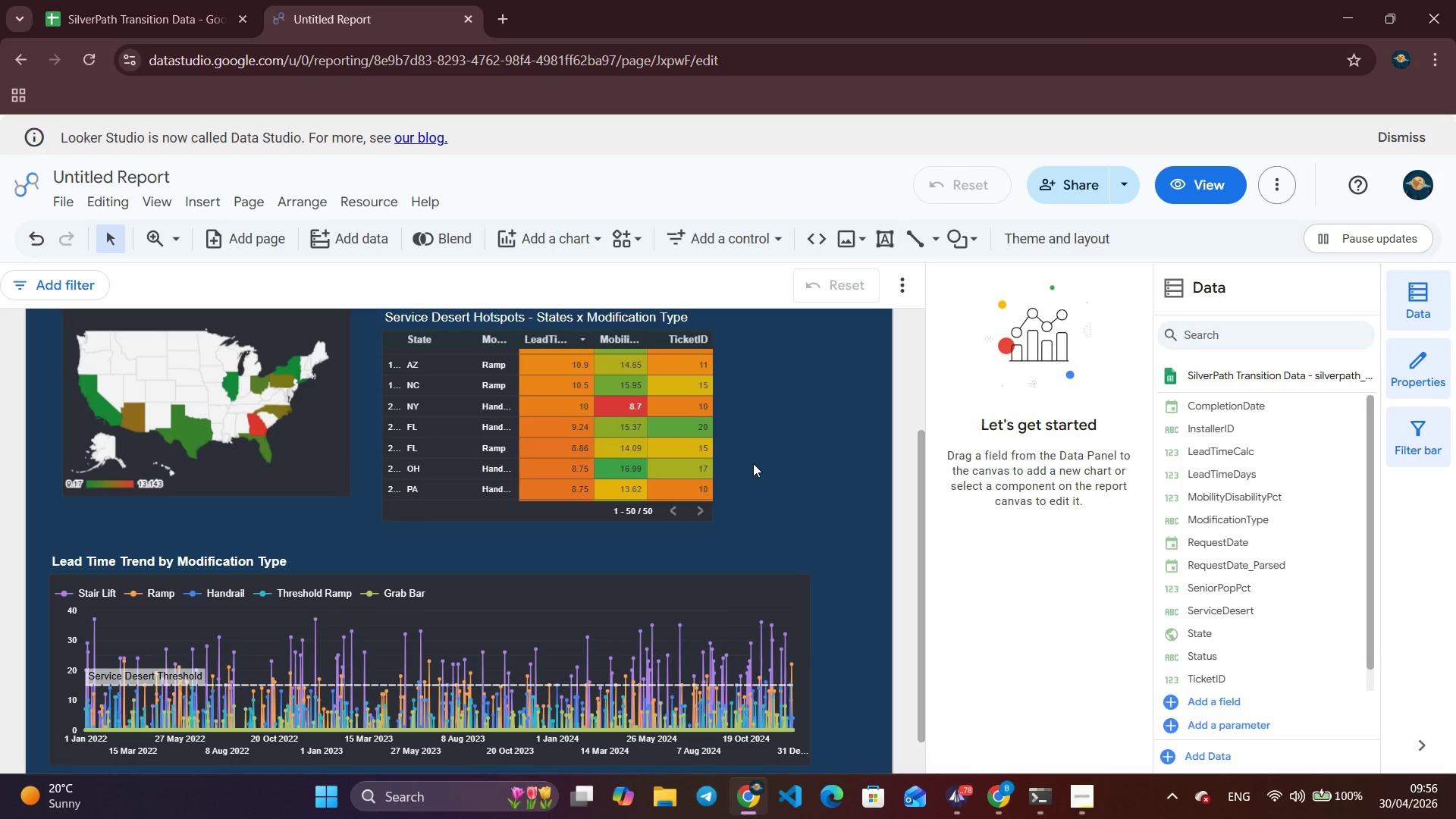 
scroll: coordinate [751, 463], scroll_direction: up, amount: 3.0
 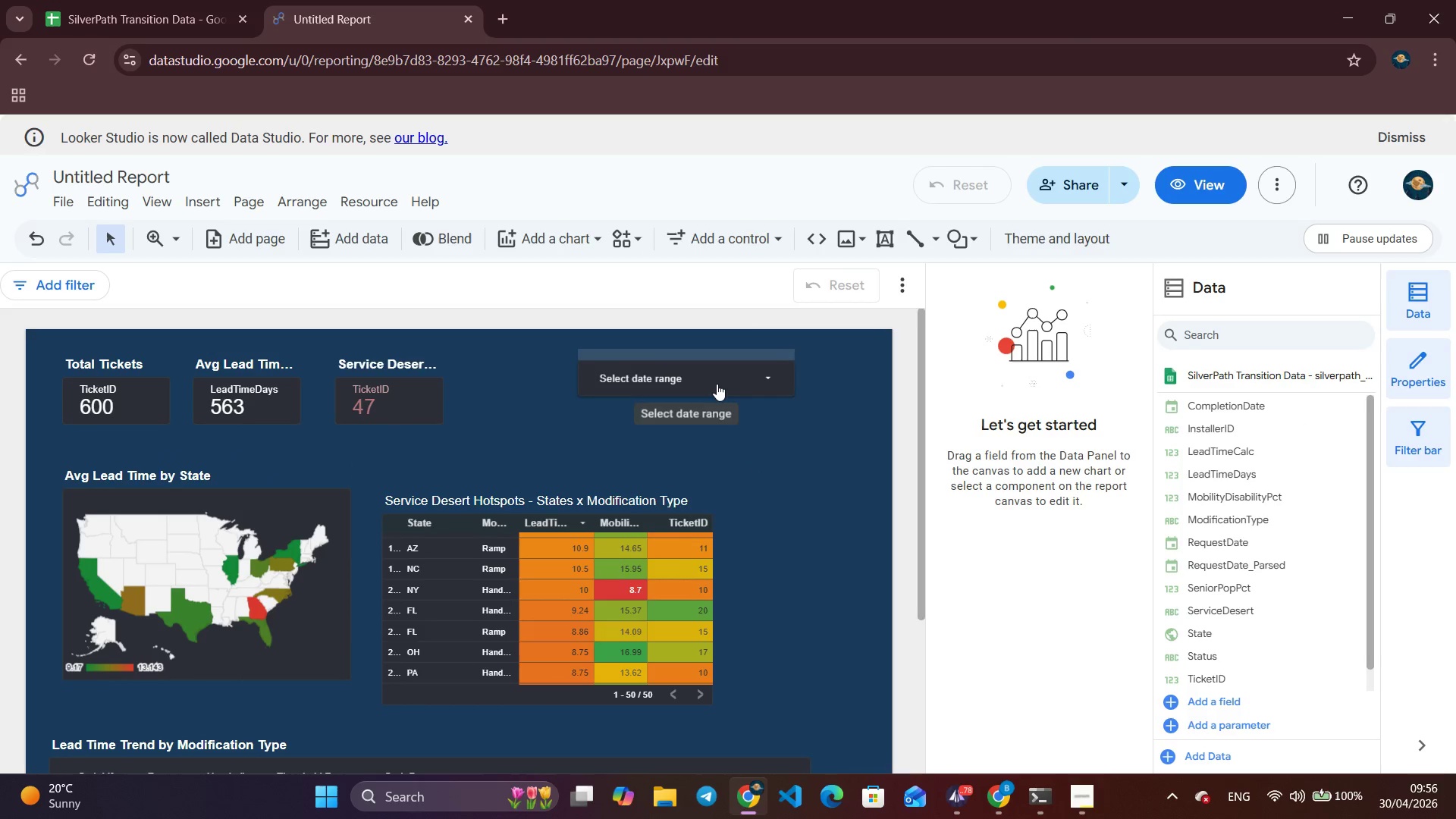 
right_click([716, 381])
 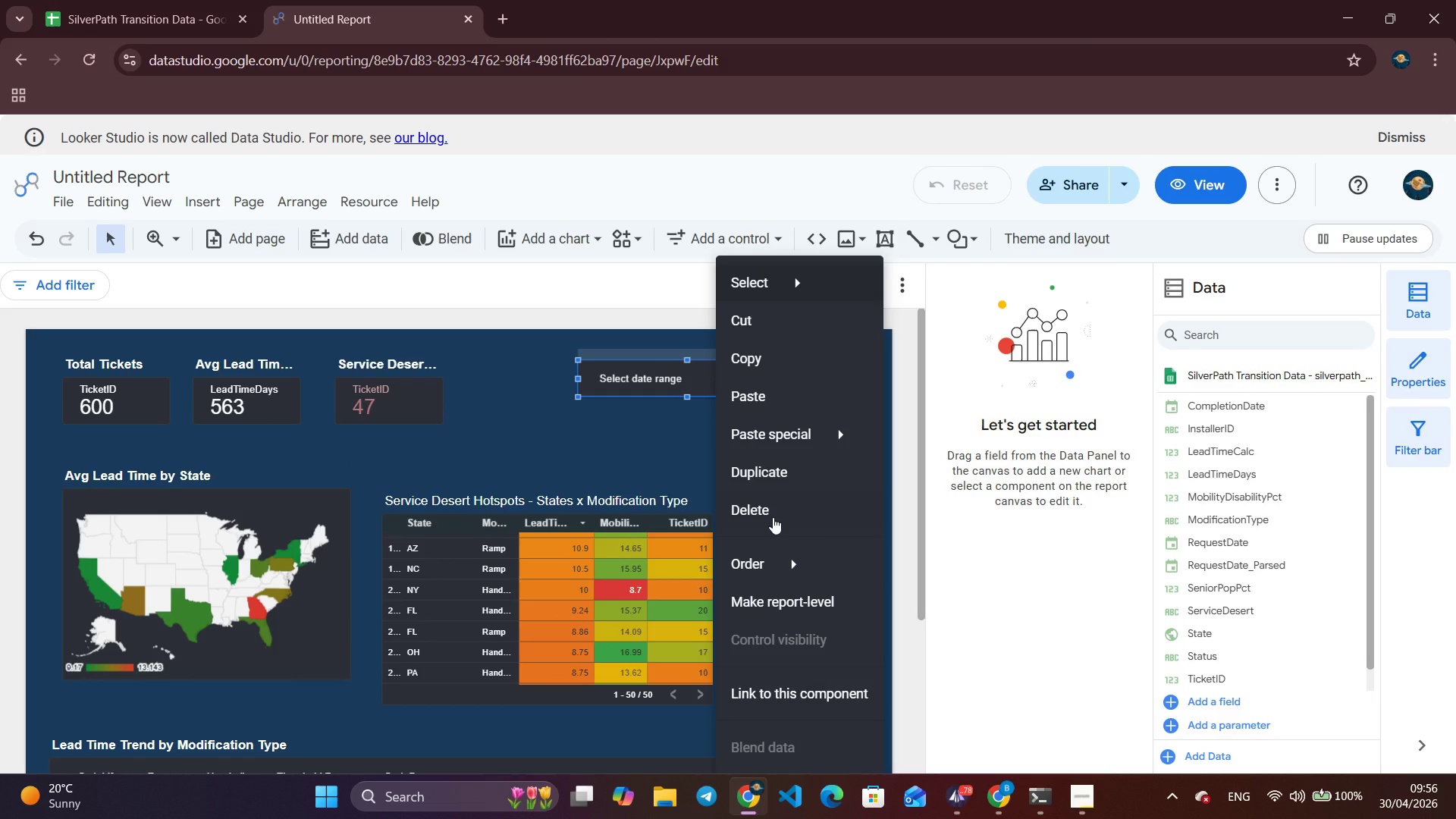 
left_click([773, 517])
 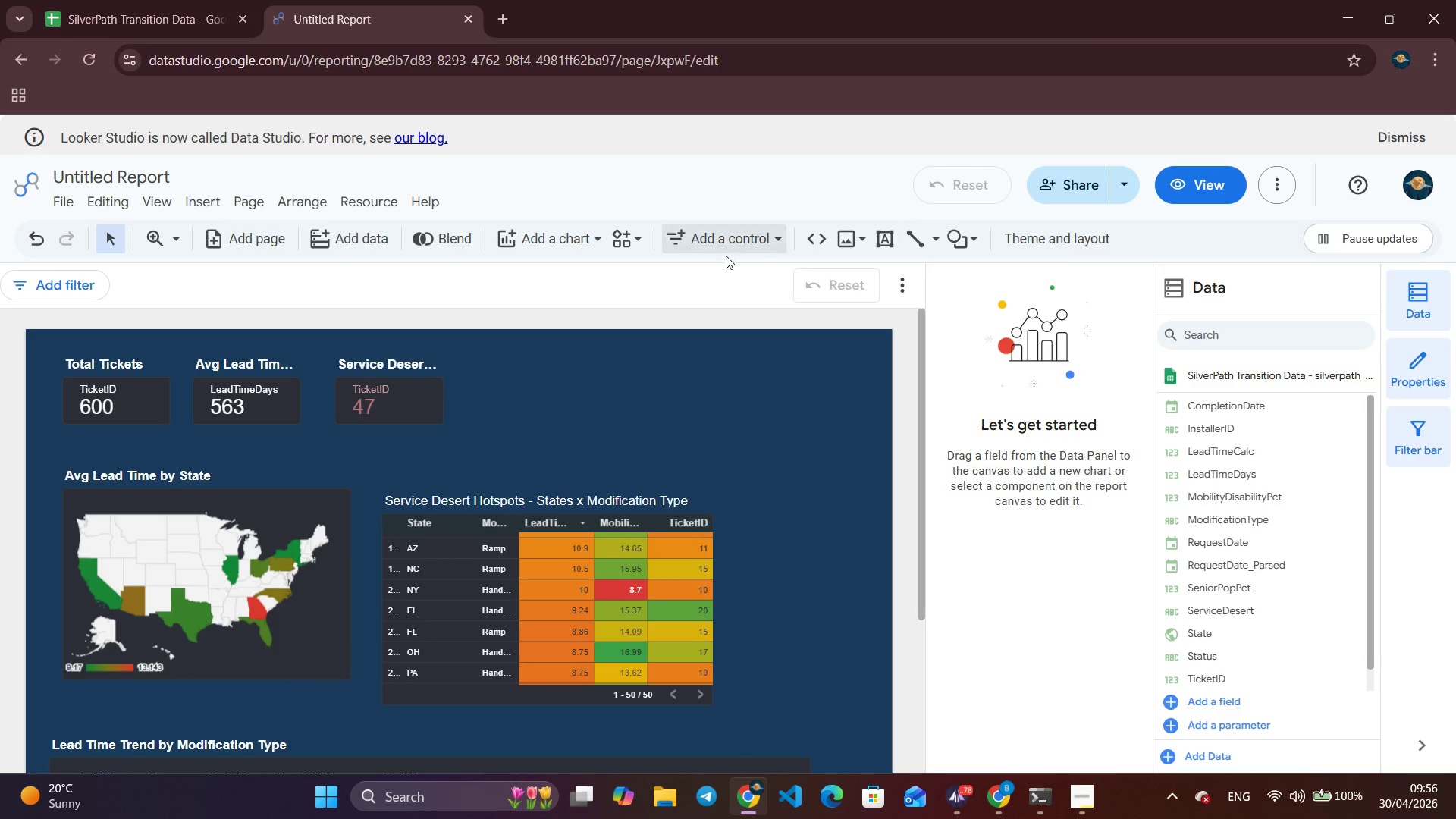 
left_click([747, 237])
 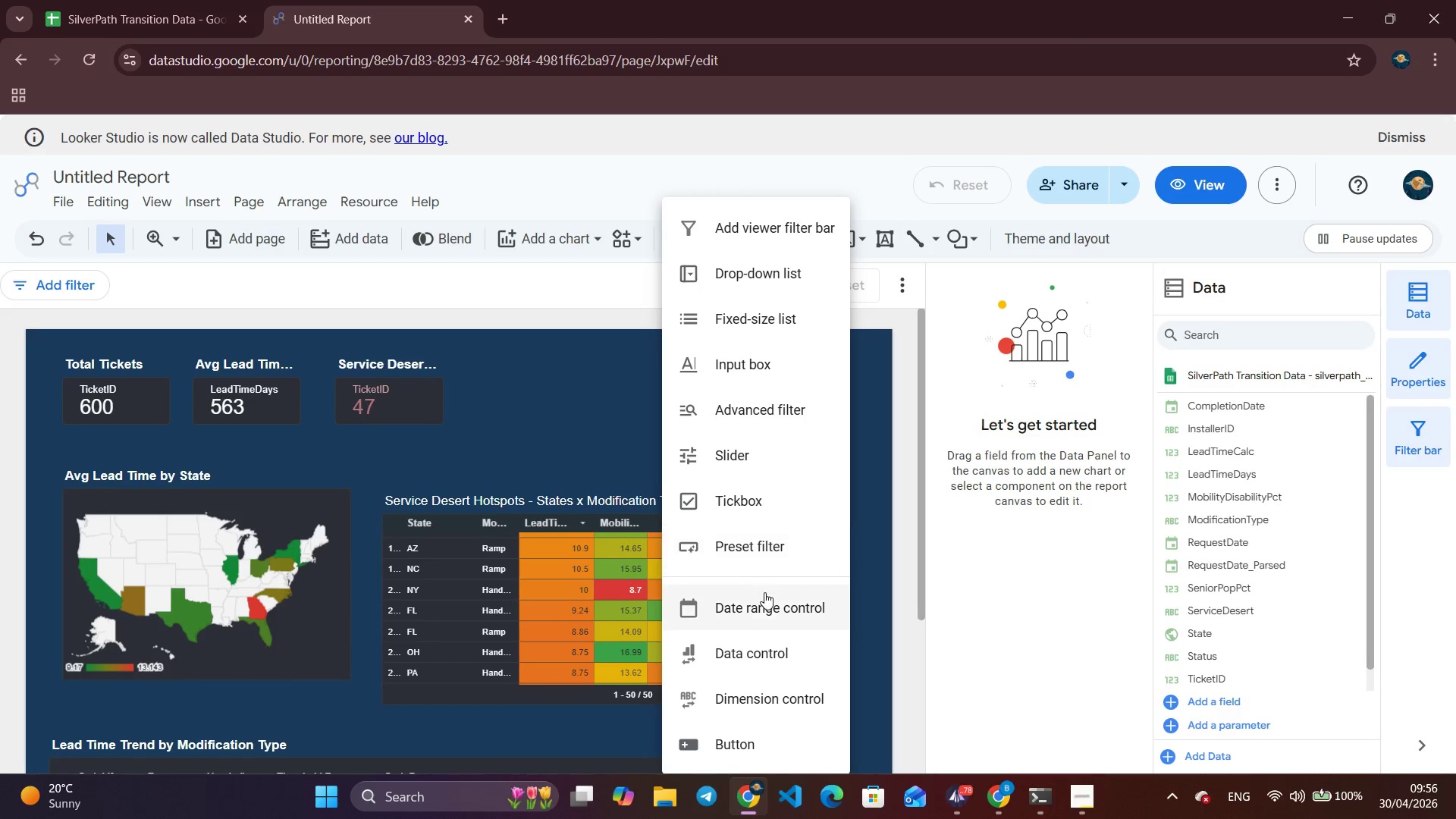 
left_click([767, 602])
 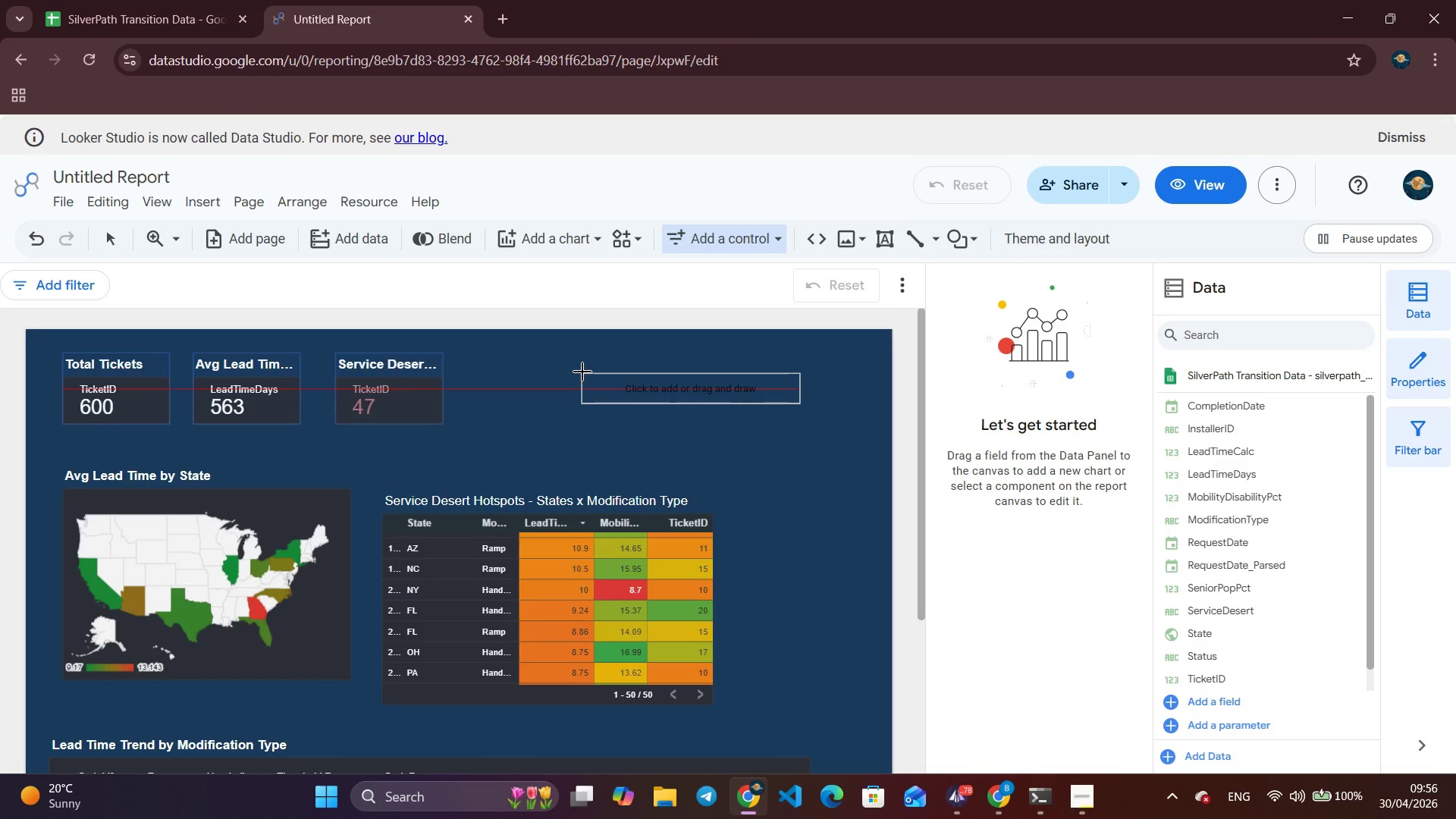 
left_click([582, 372])
 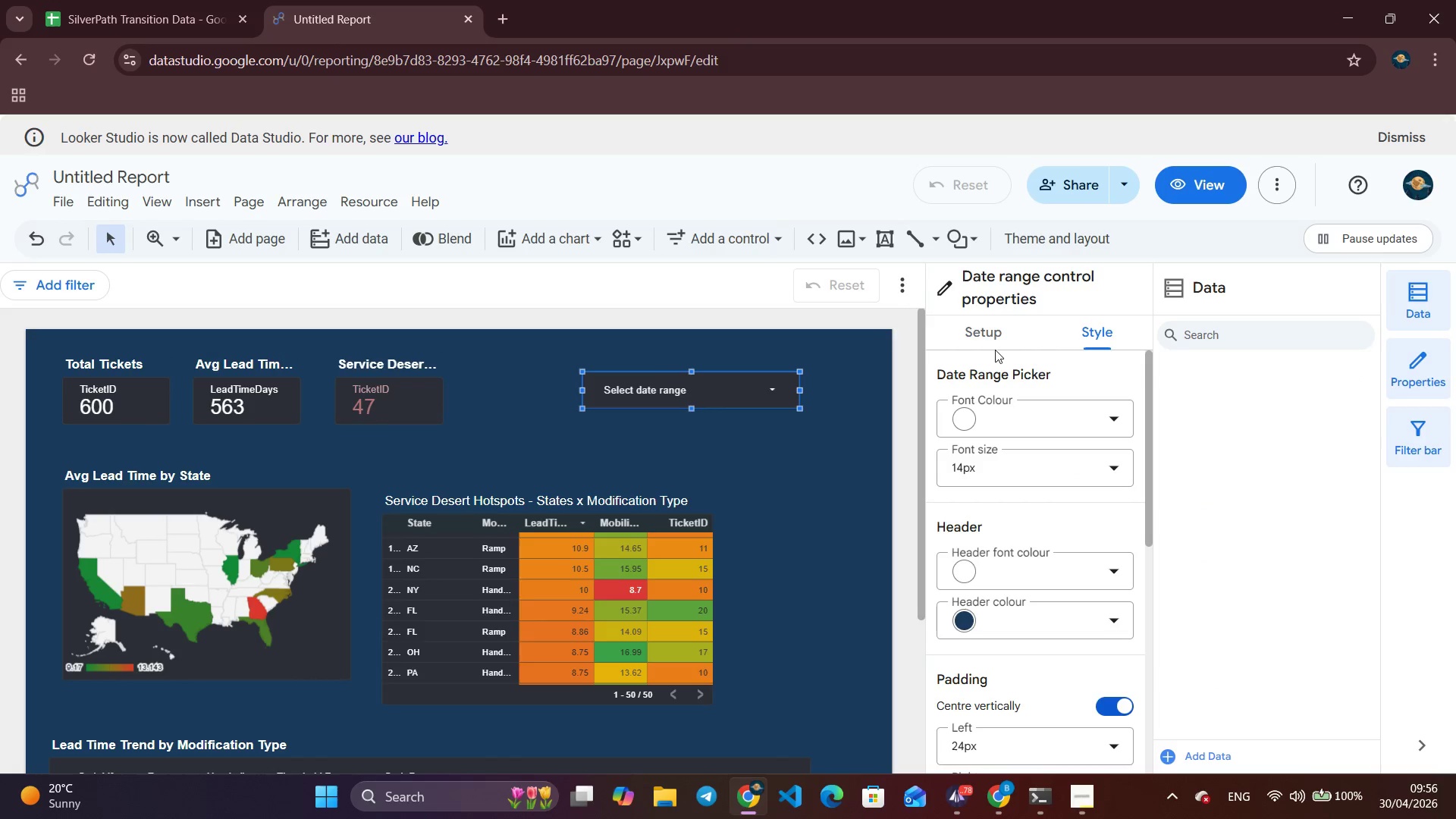 
left_click([1026, 326])
 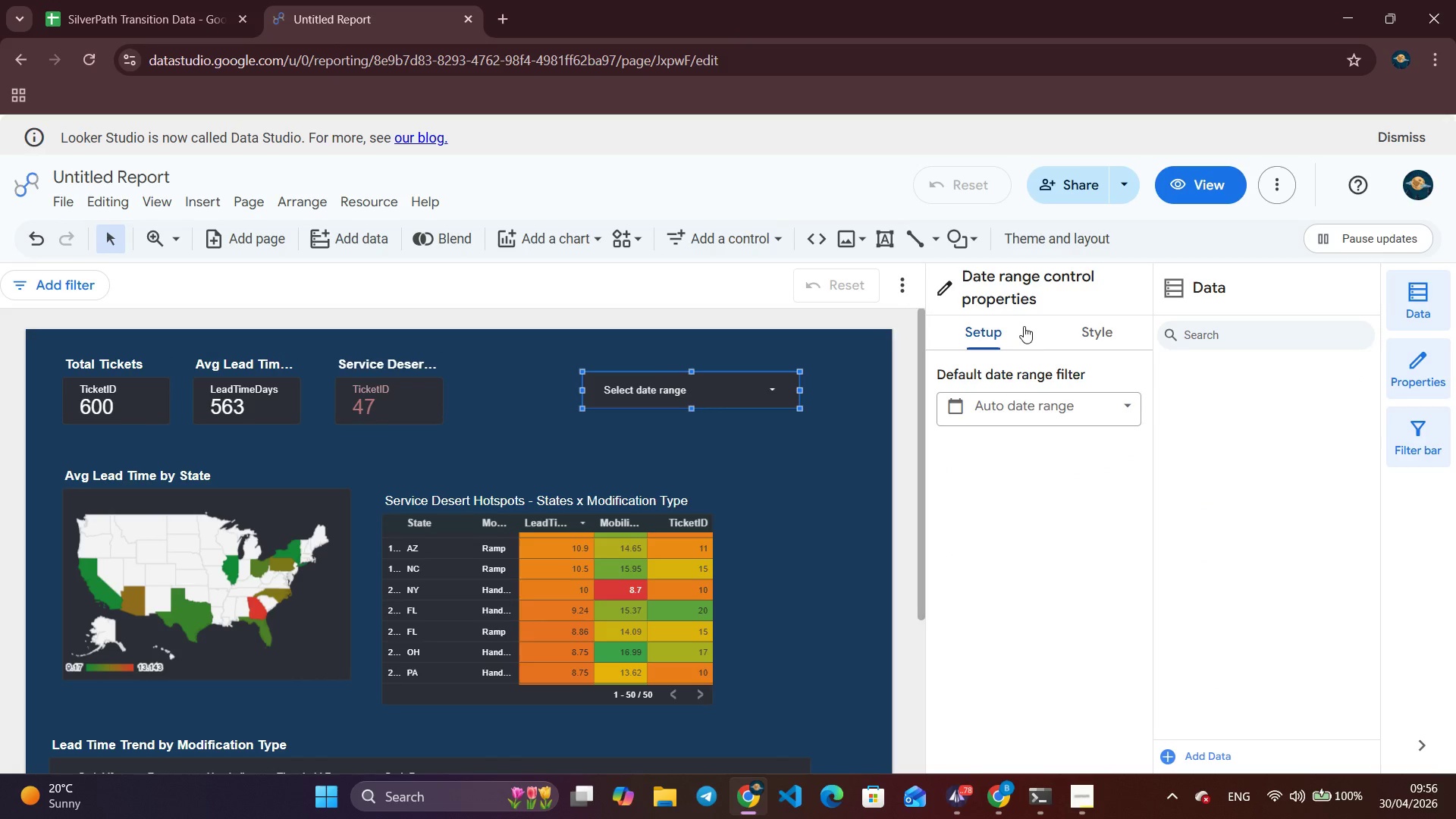 
left_click([1128, 401])
 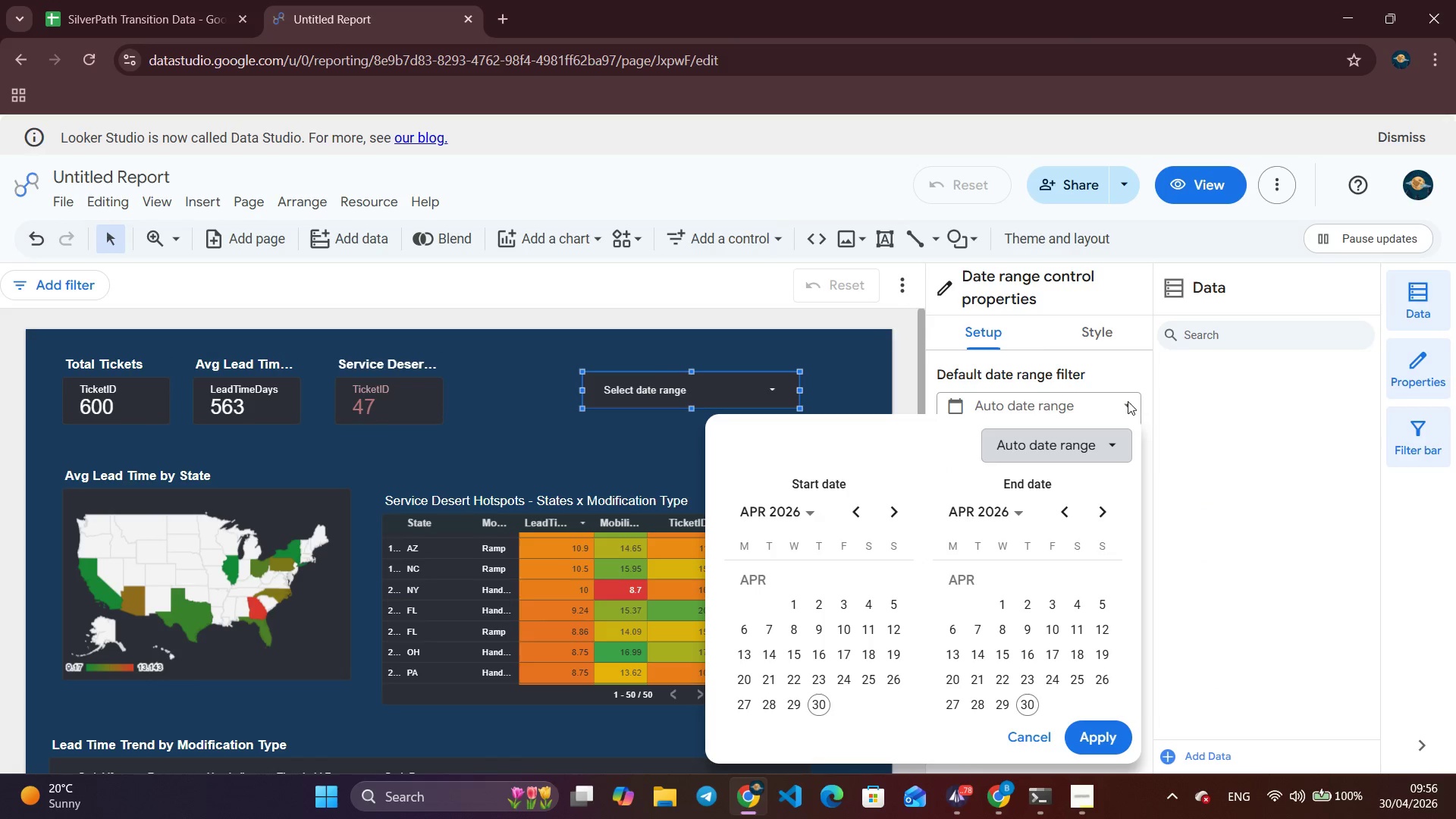 
left_click([1128, 401])
 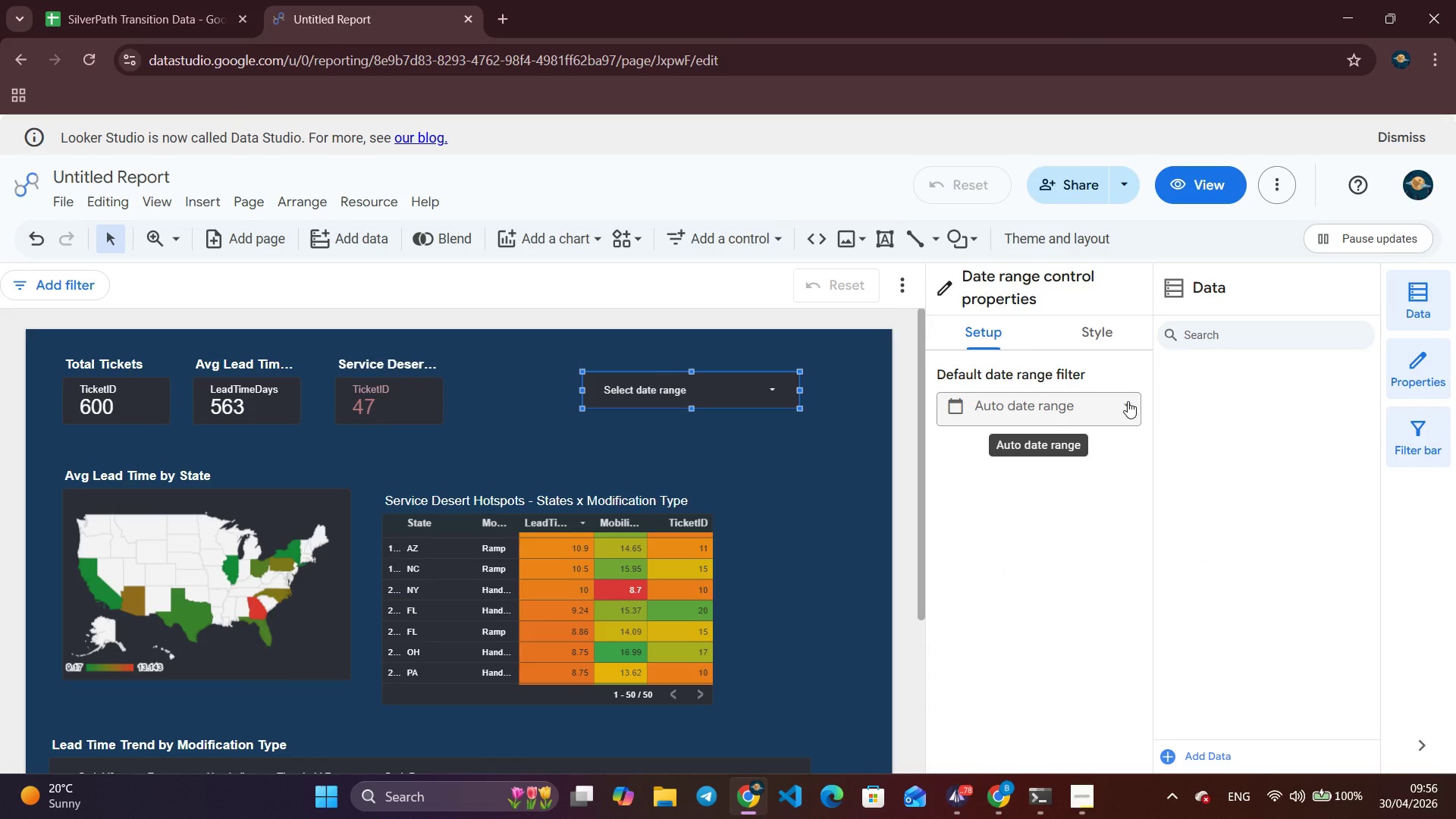 
left_click([1128, 401])
 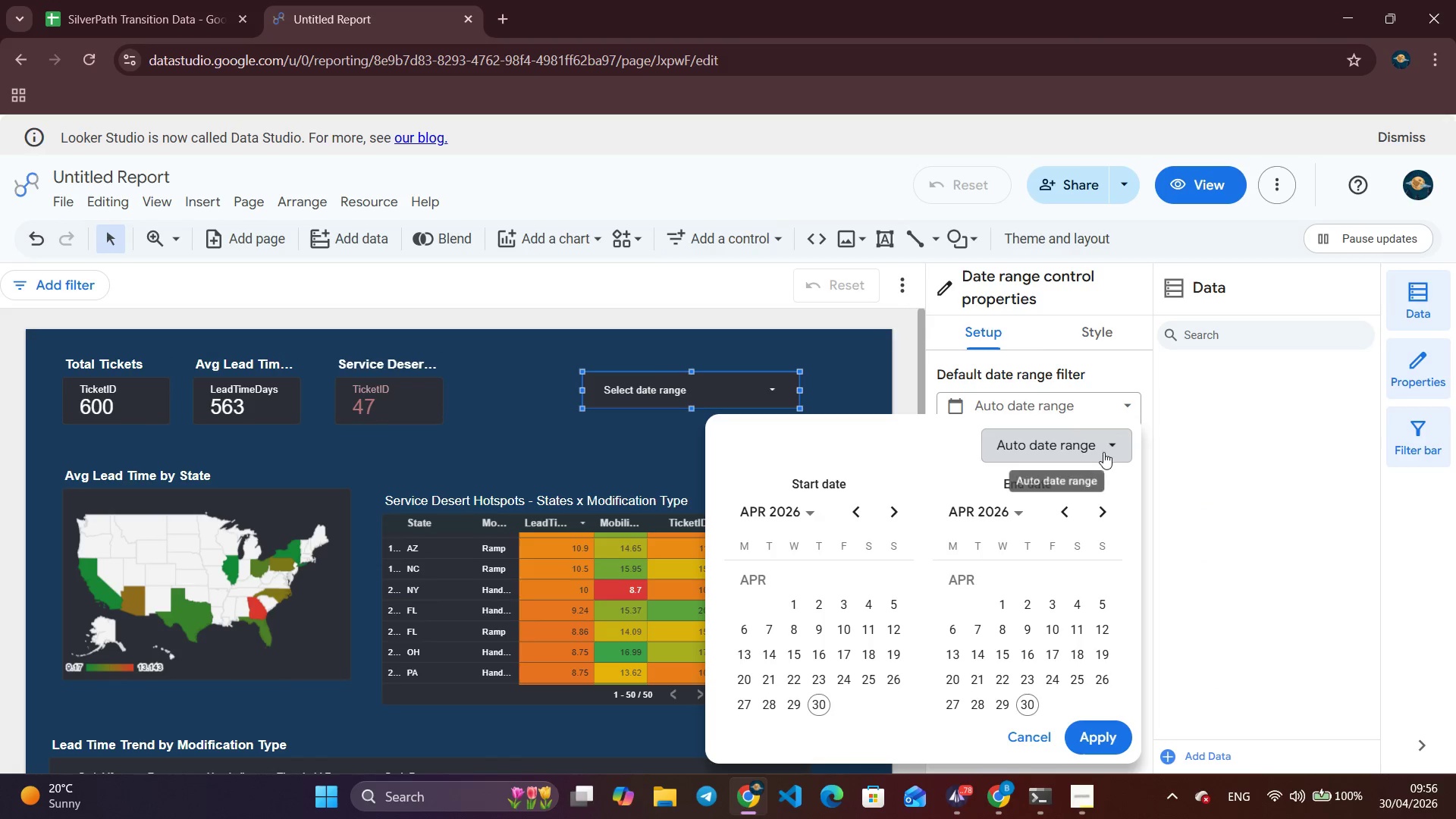 
double_click([1103, 452])
 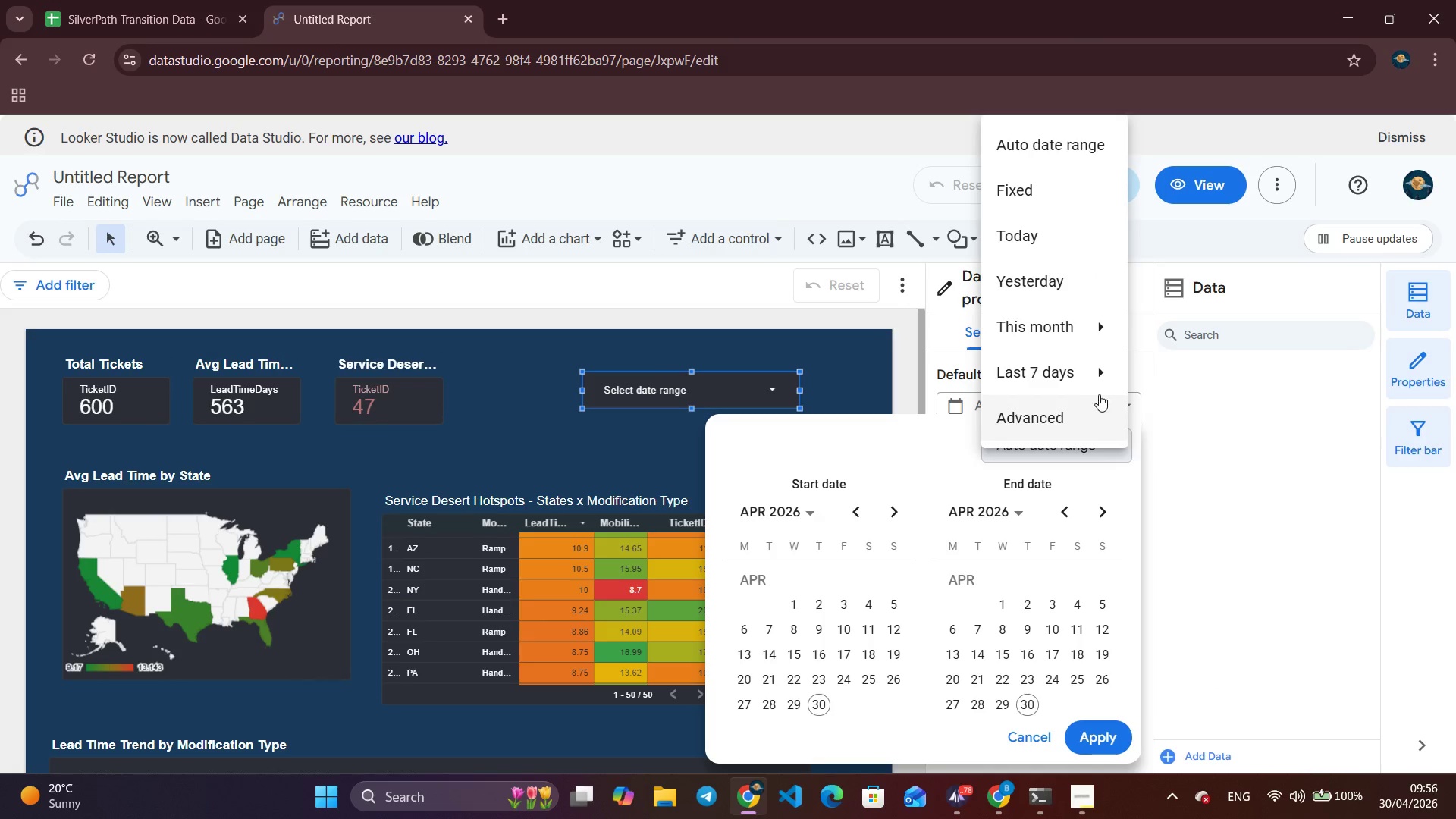 
scroll: coordinate [1069, 366], scroll_direction: down, amount: 3.0
 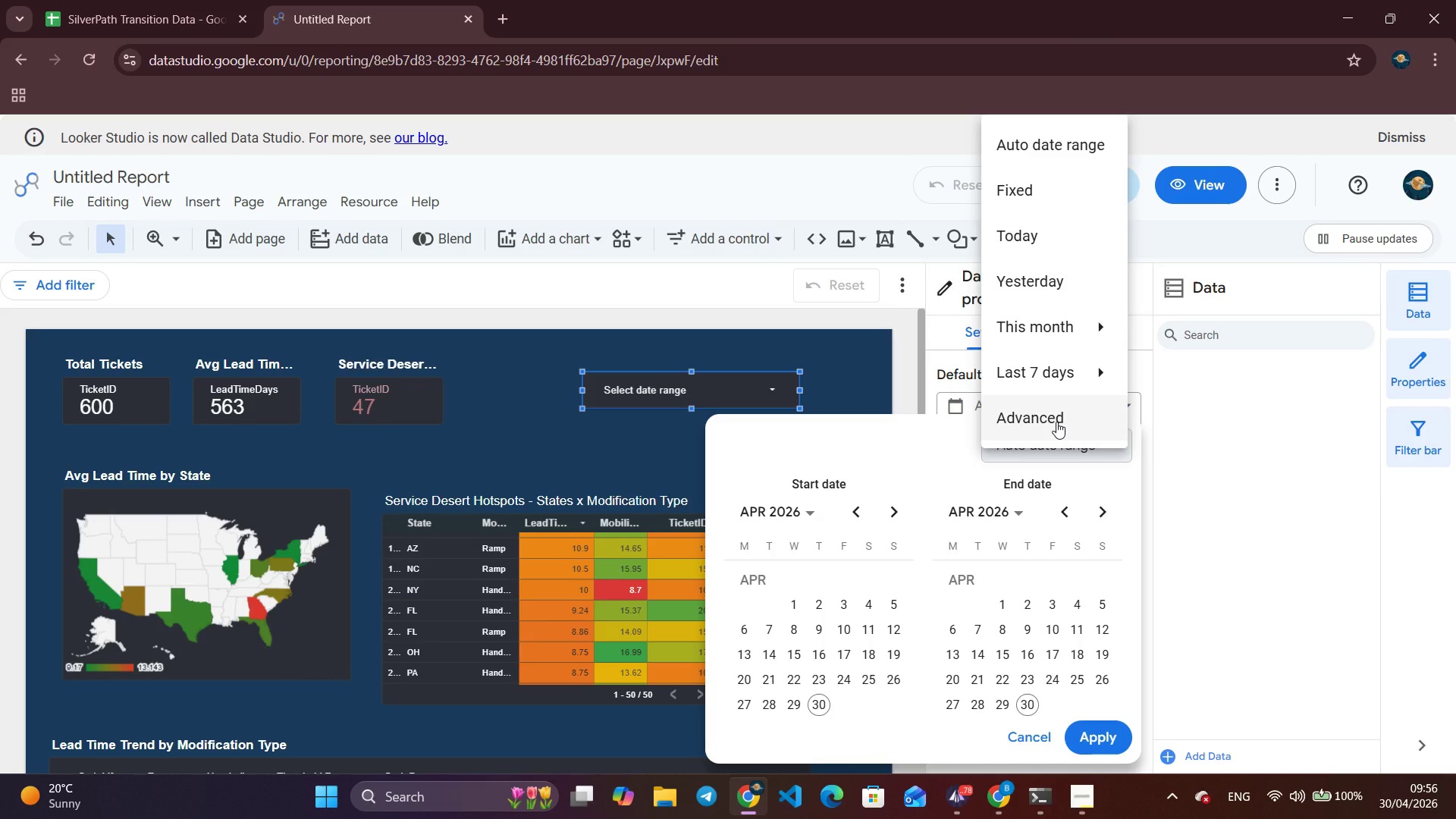 
left_click([1056, 422])
 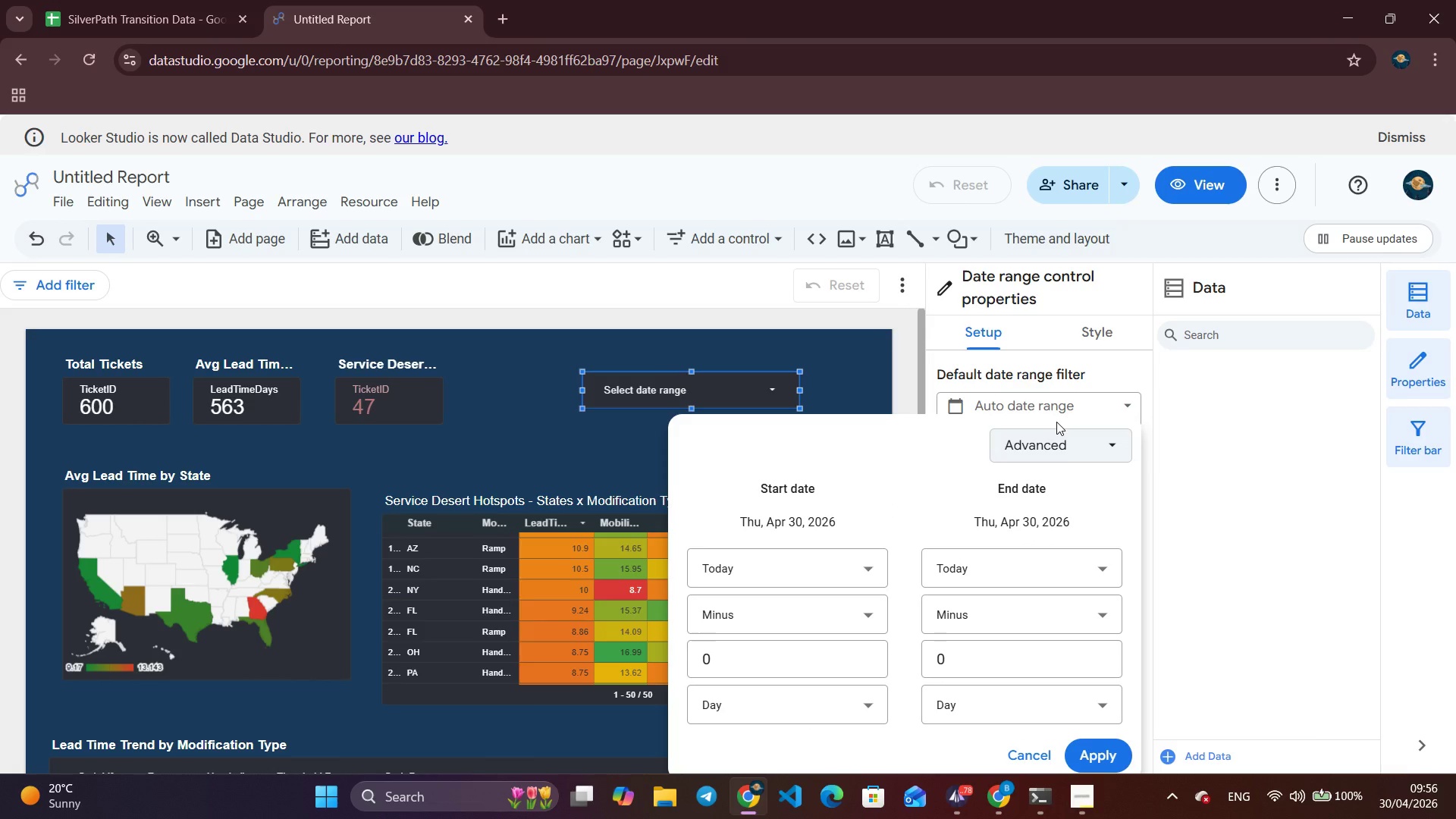 
scroll: coordinate [1056, 469], scroll_direction: down, amount: 4.0
 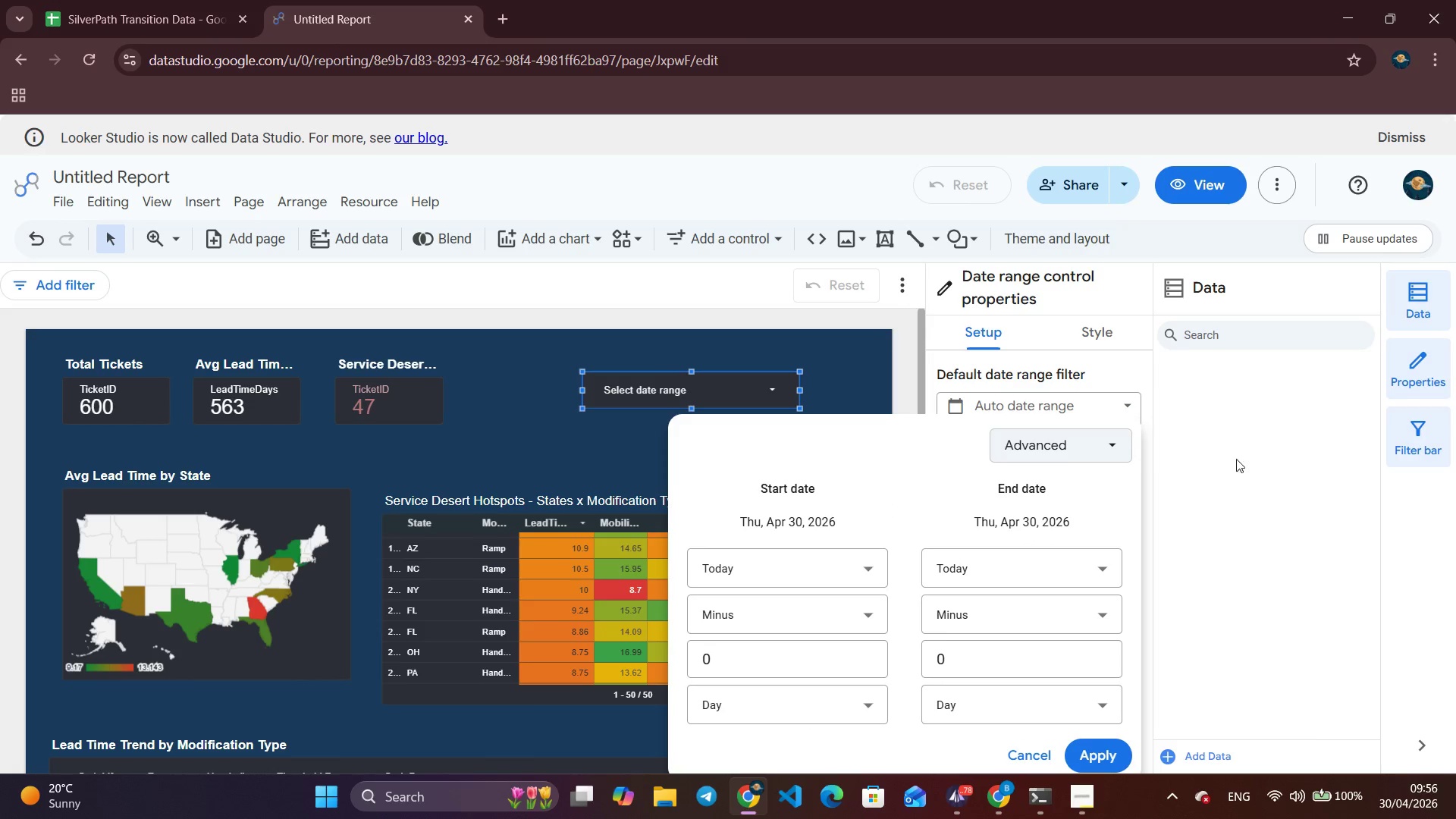 
left_click([1247, 450])
 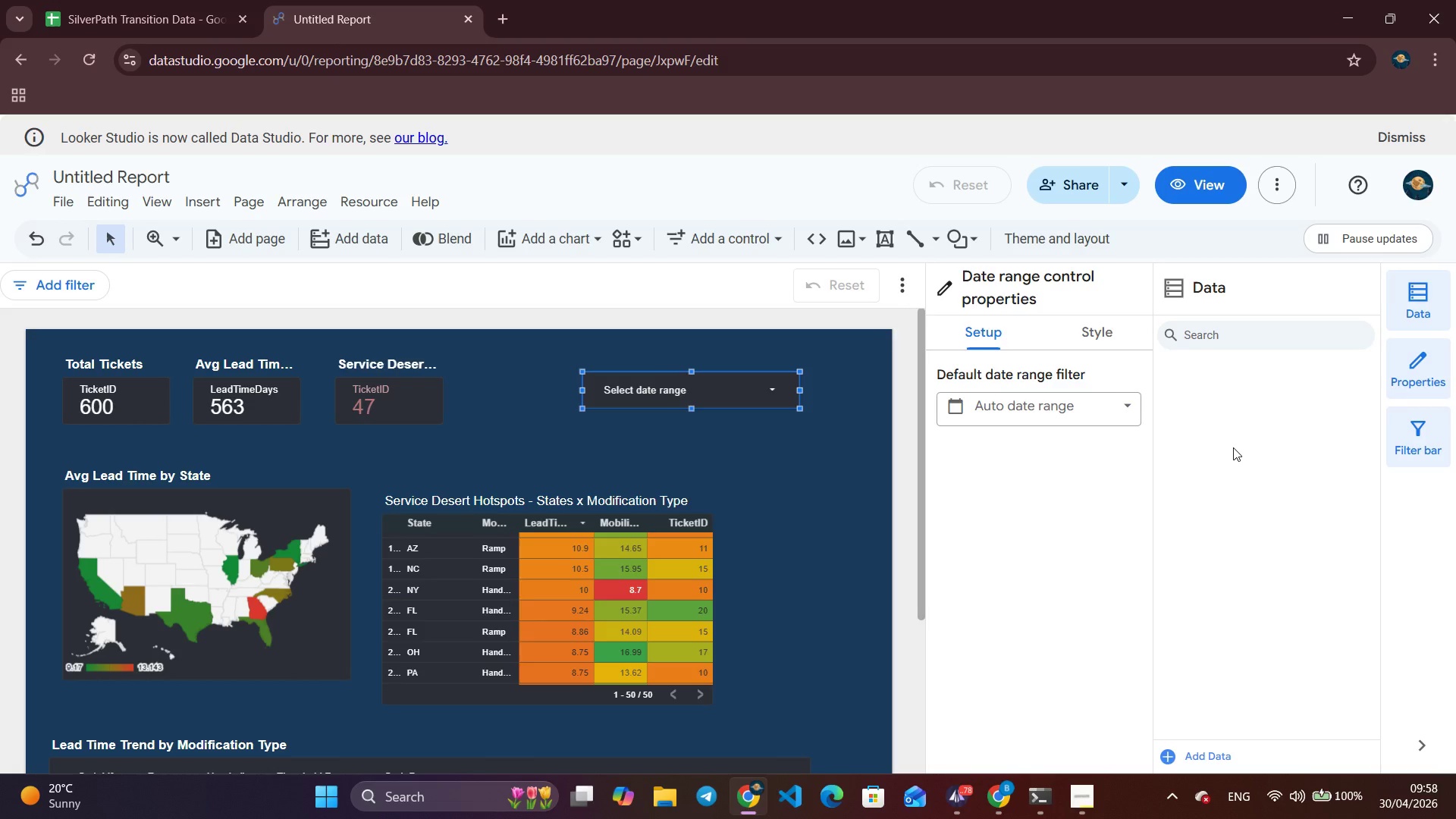 
wait(81.08)
 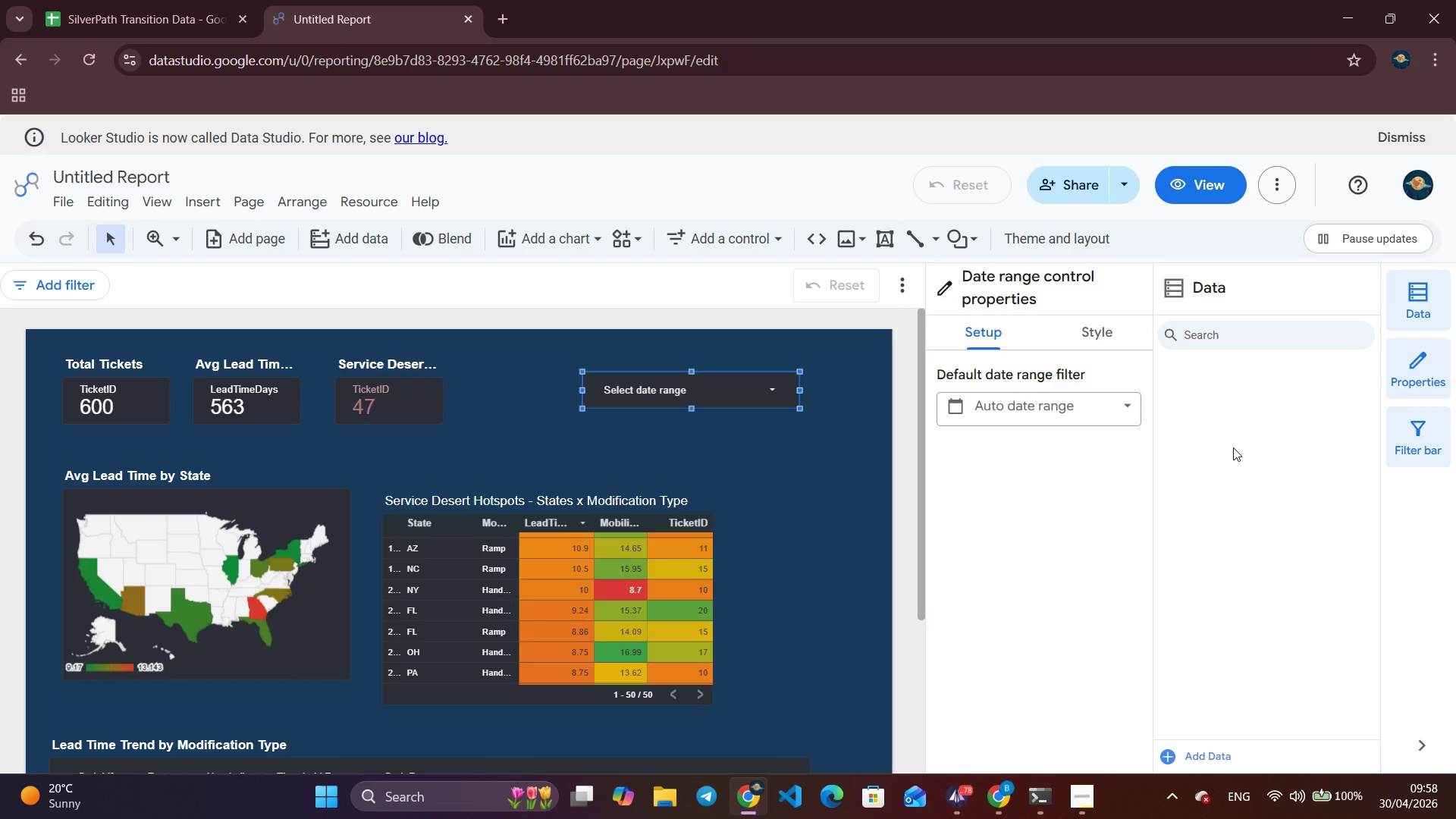 
right_click([717, 378])
 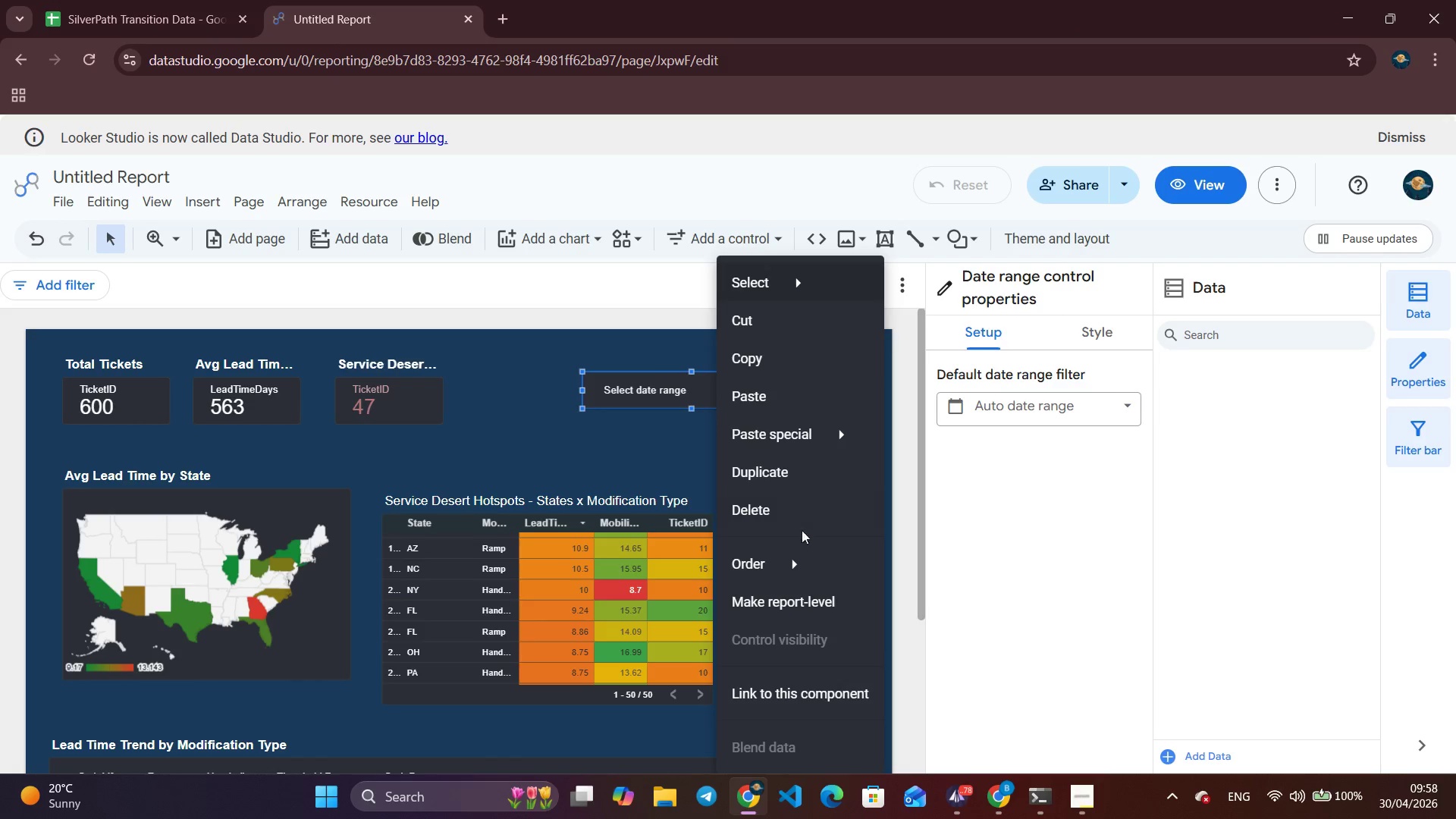 
left_click([799, 516])
 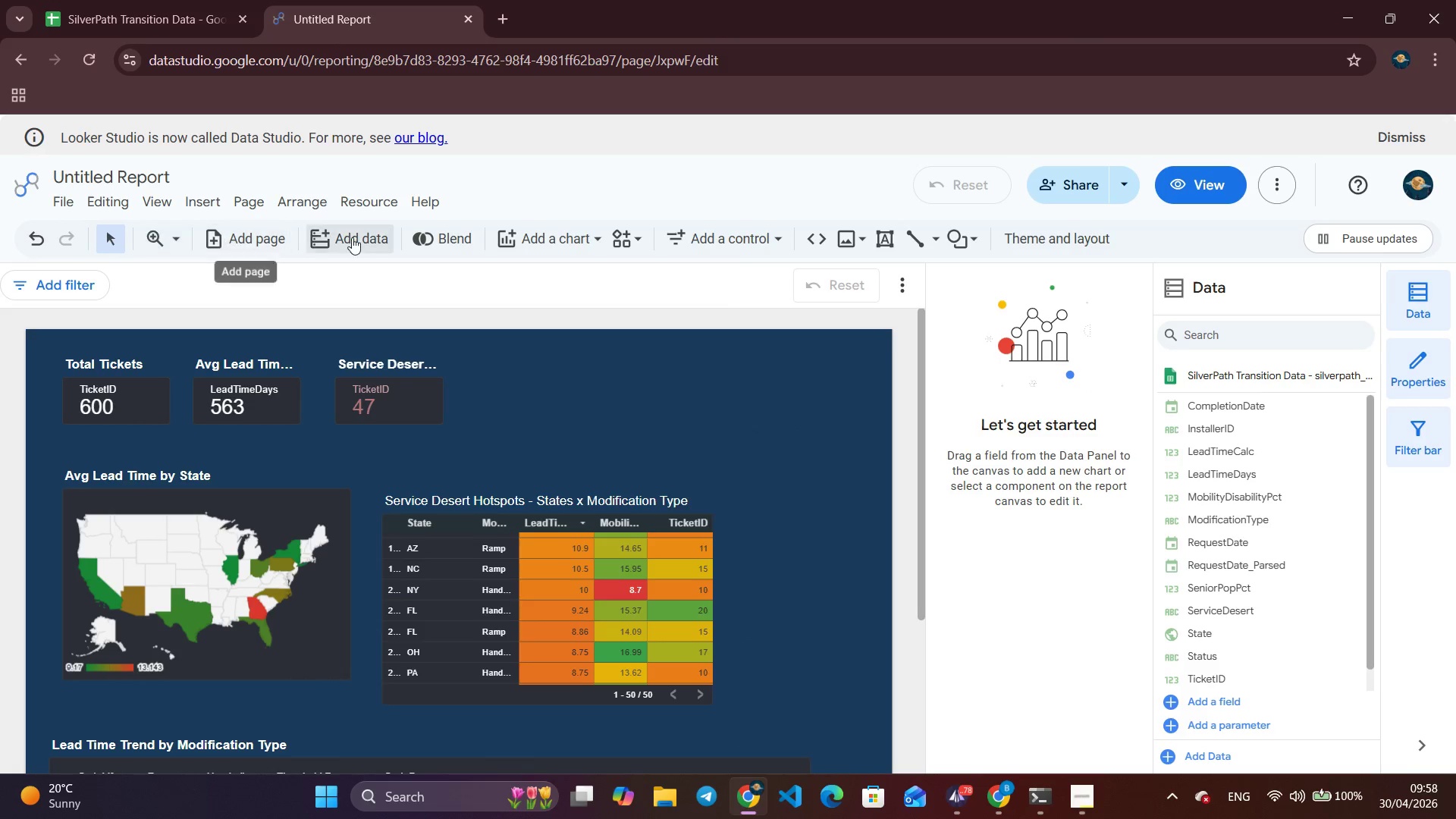 
left_click([355, 200])
 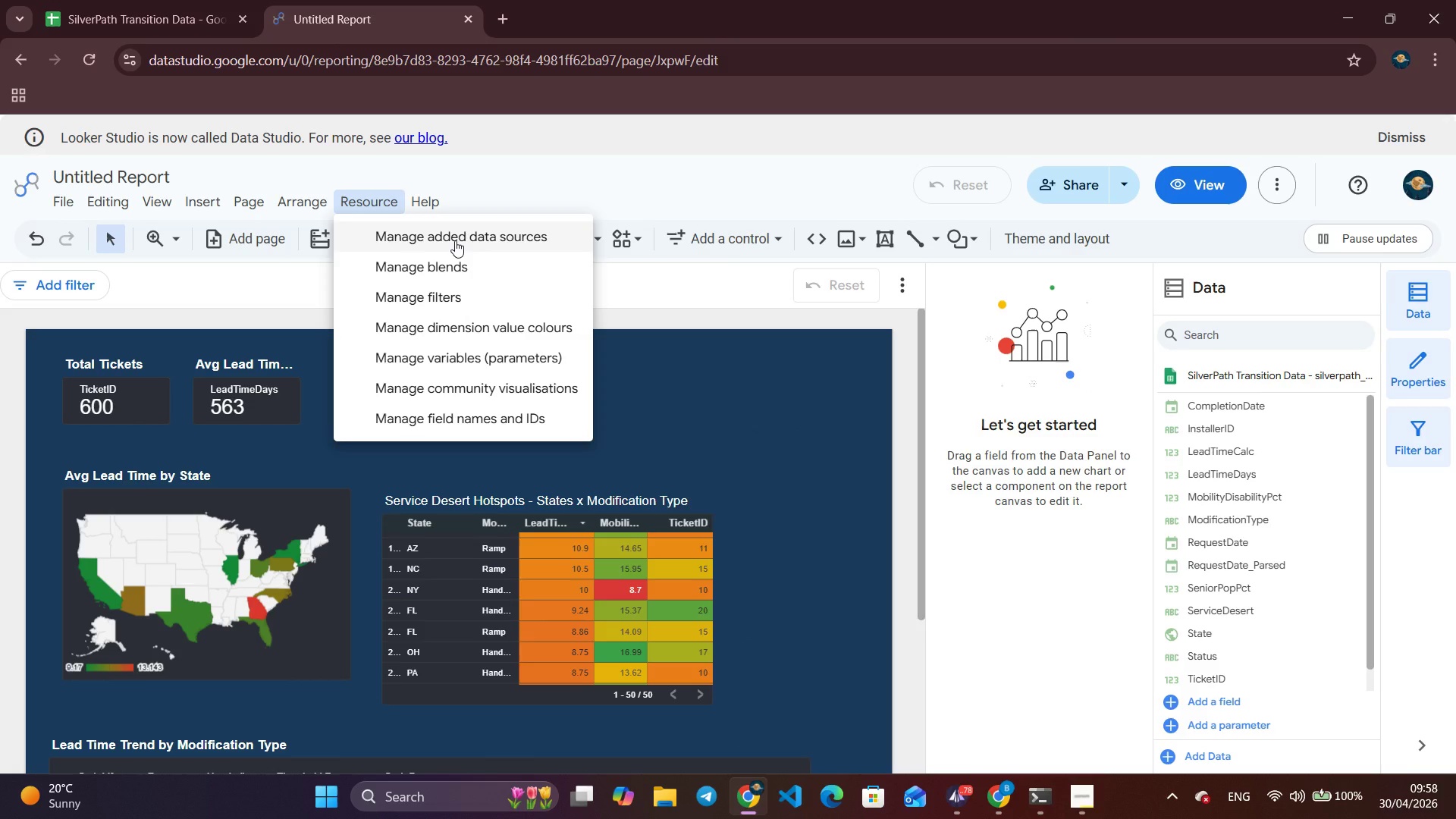 
left_click([455, 240])
 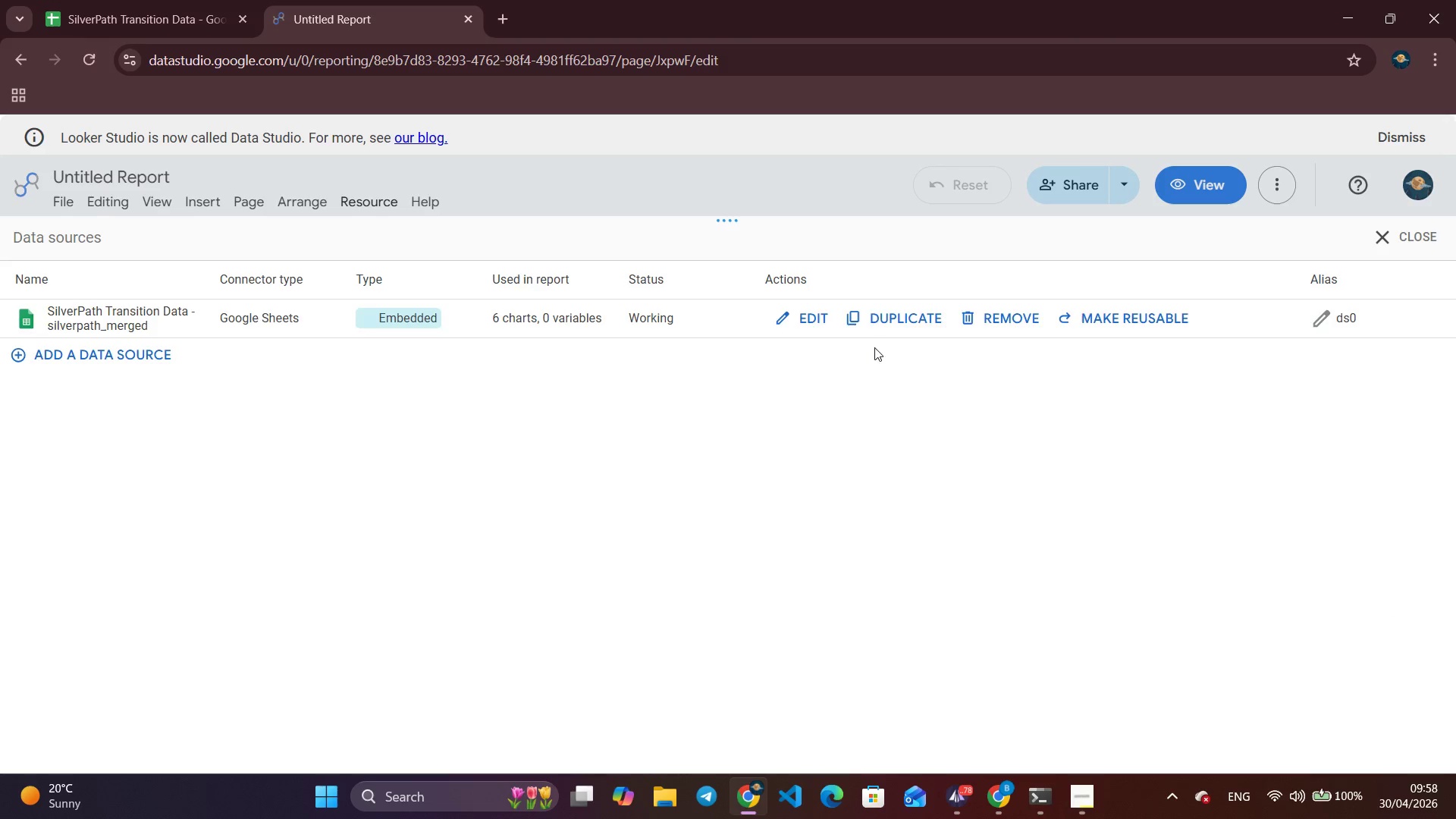 
left_click([789, 318])
 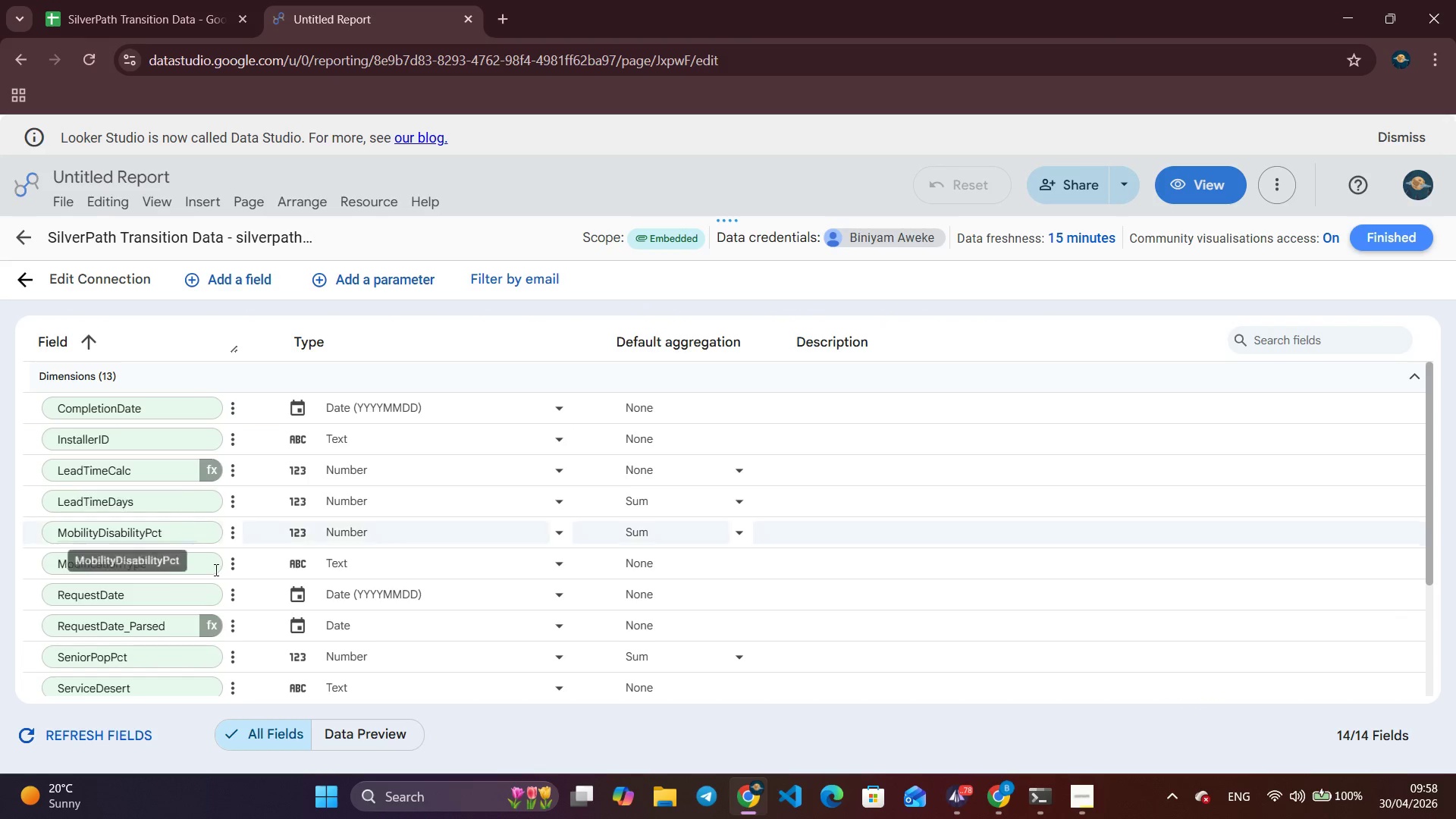 
left_click([233, 625])
 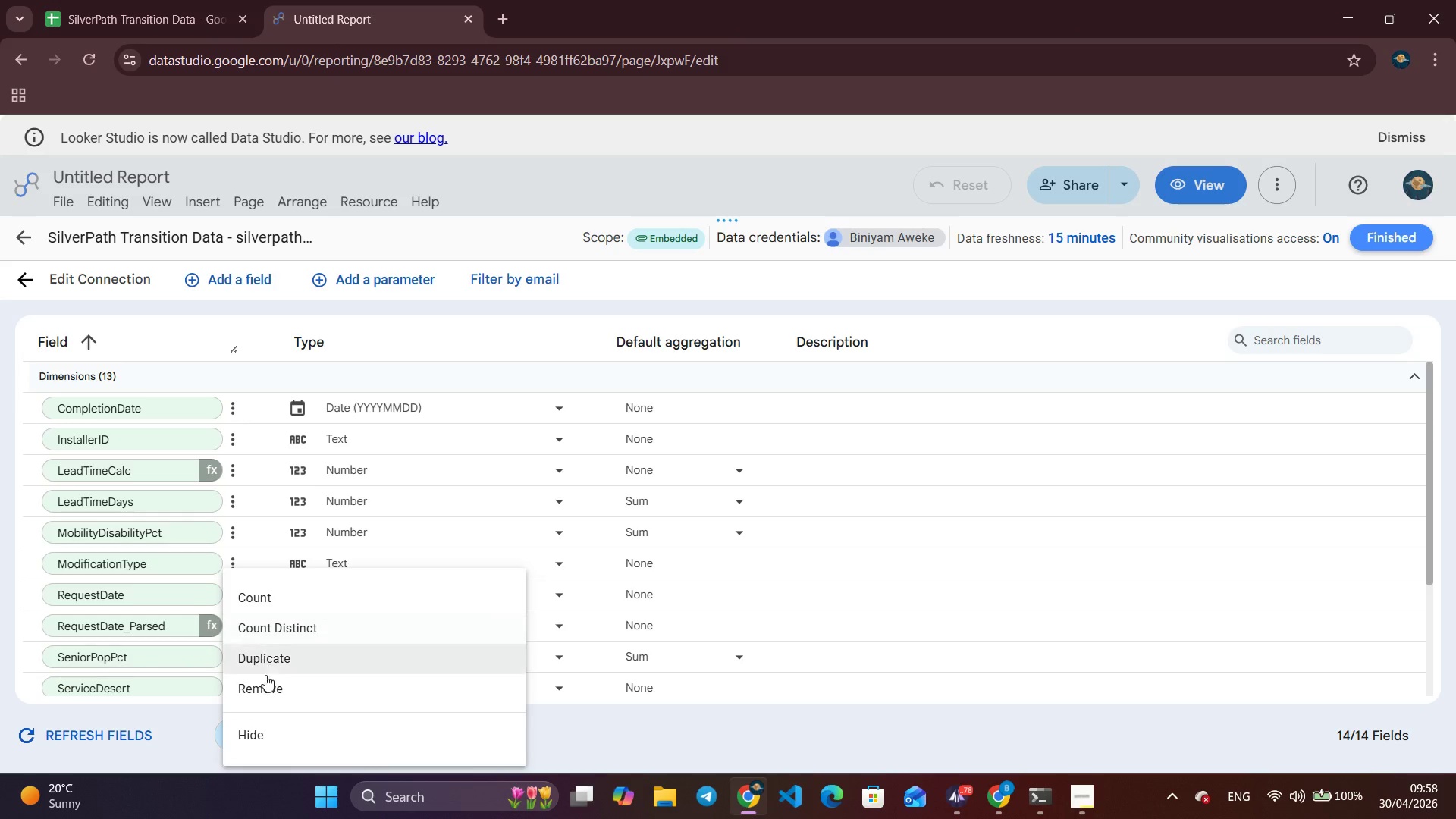 
left_click([265, 689])
 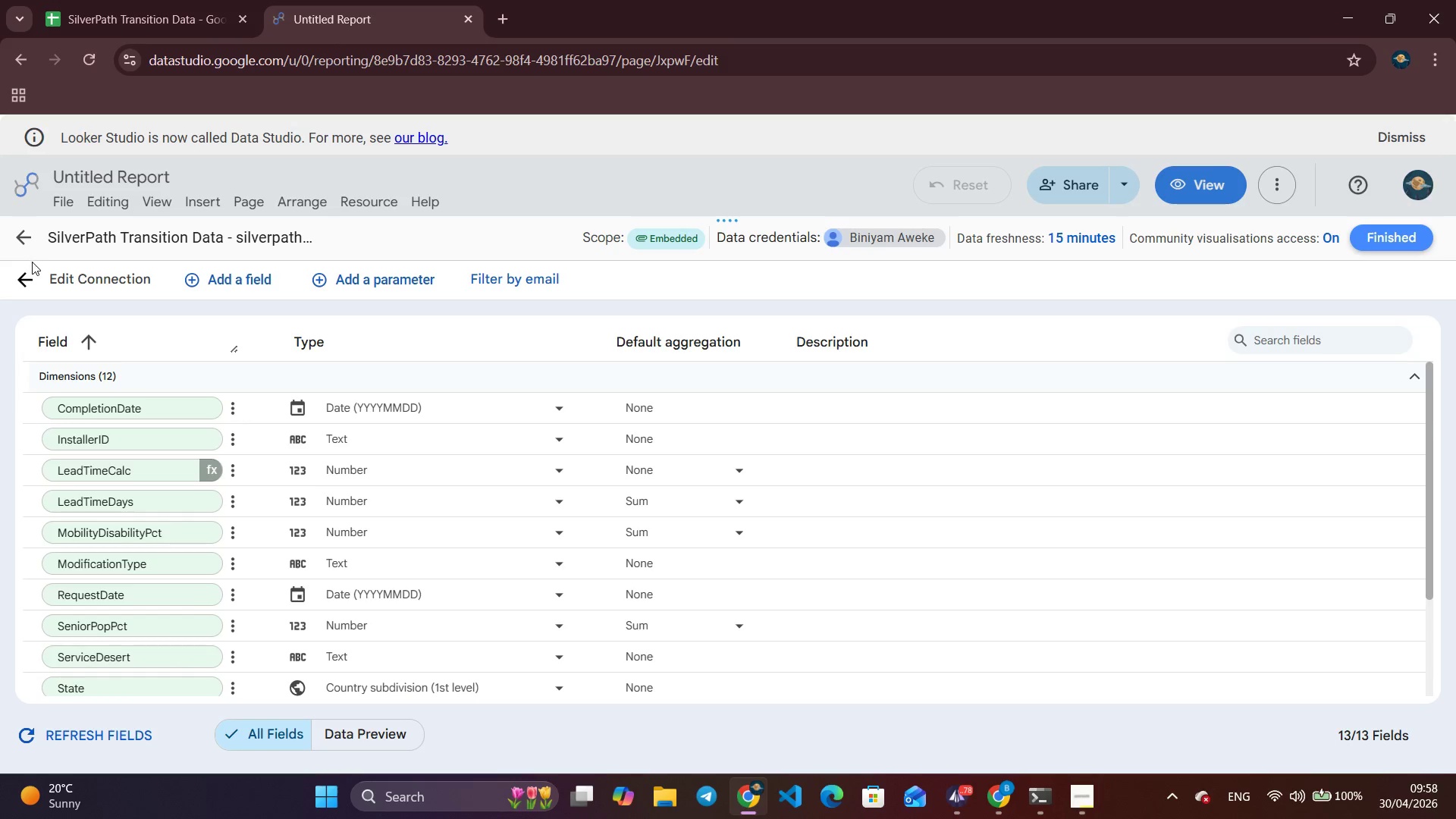 
left_click([28, 246])
 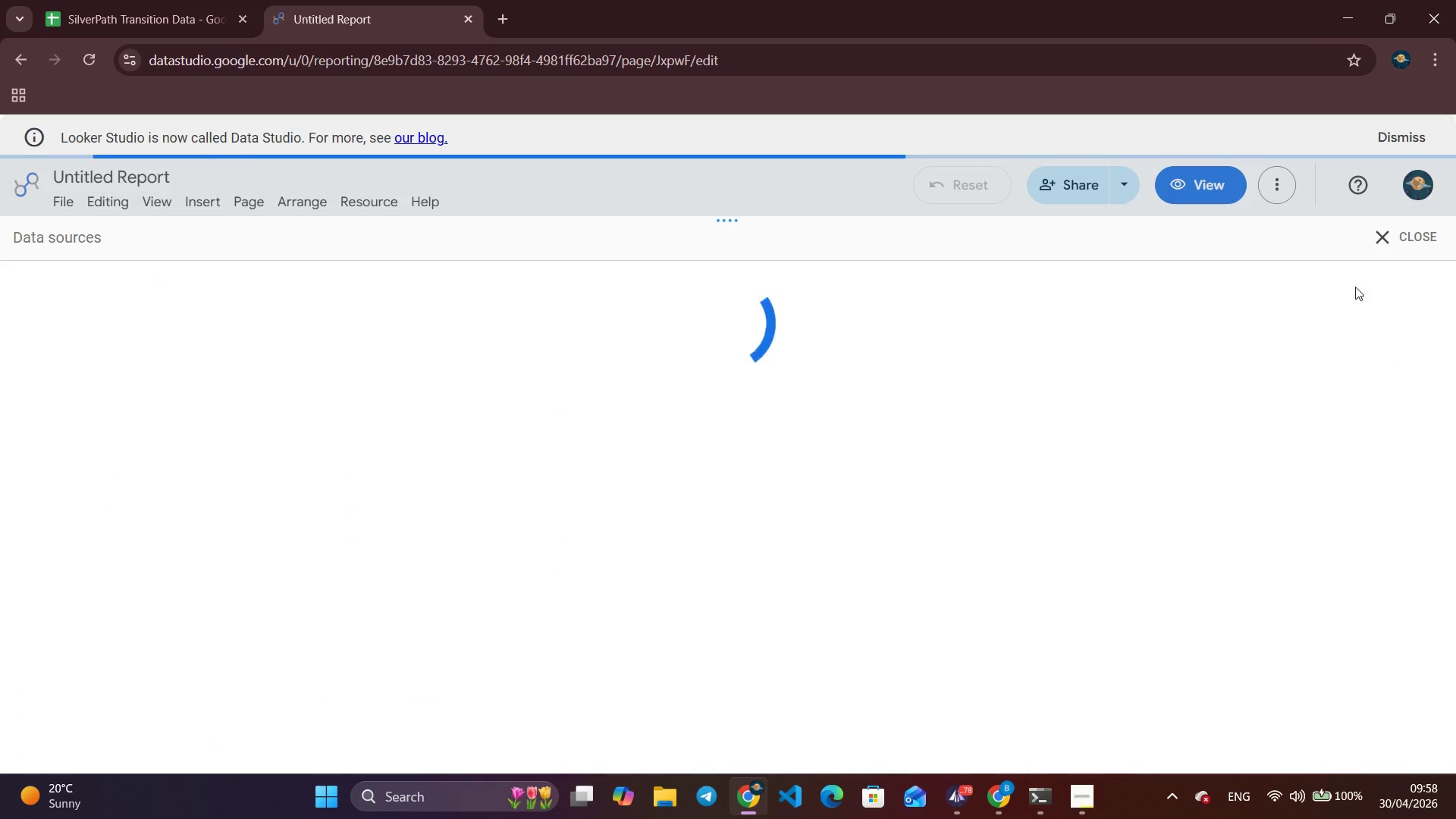 
left_click([1393, 241])
 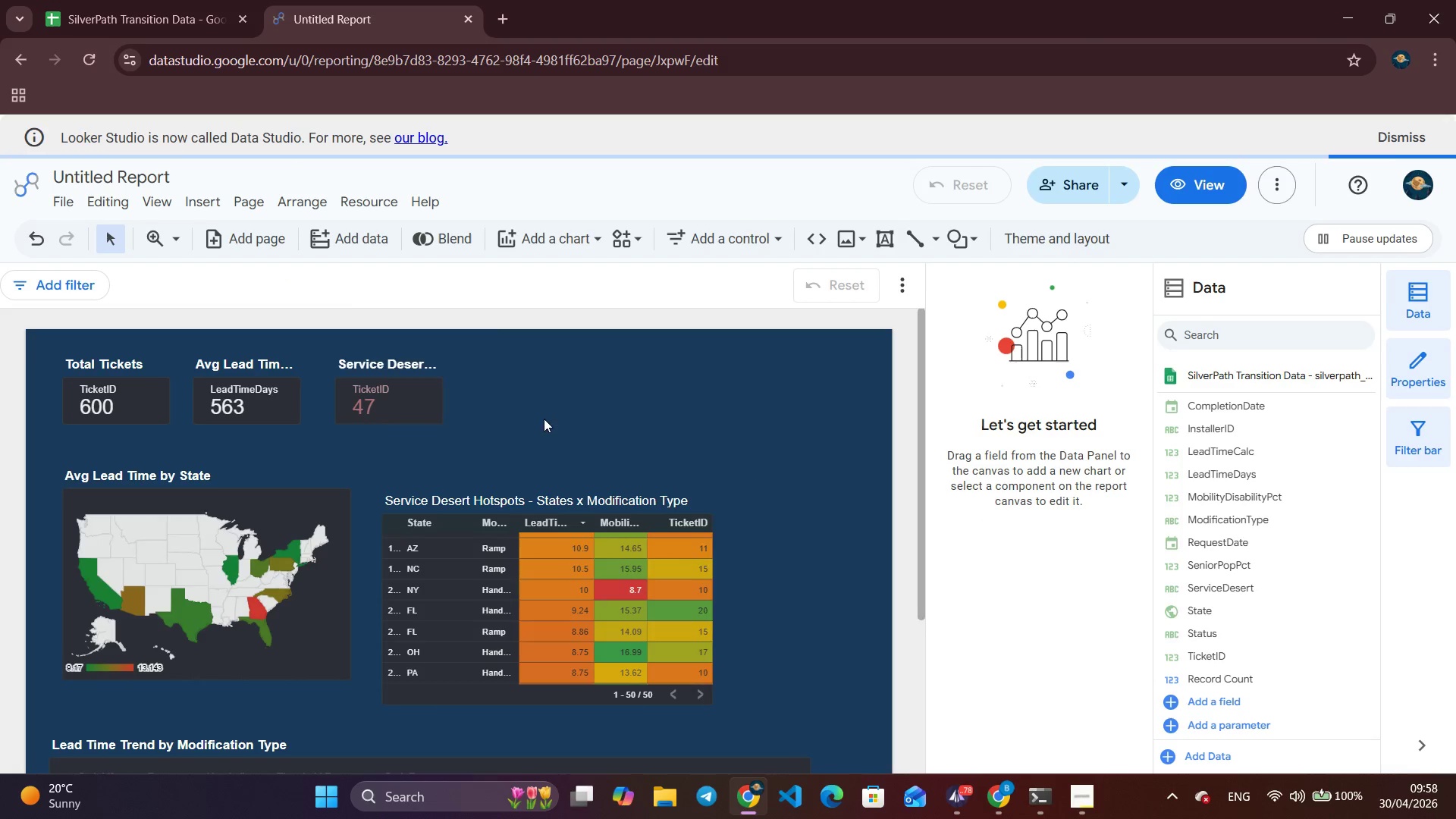 
mouse_move([219, 221])
 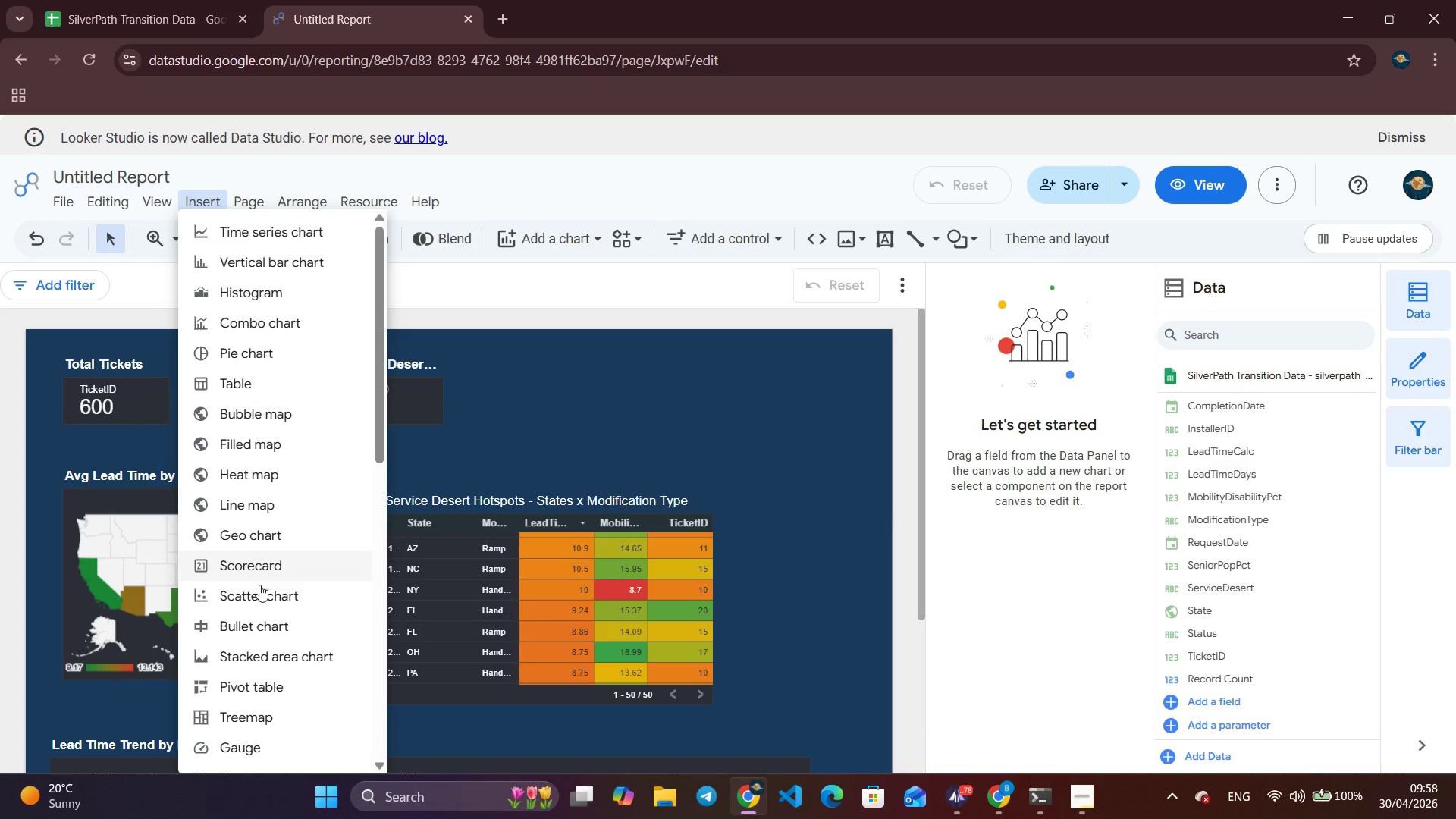 
scroll: coordinate [255, 582], scroll_direction: down, amount: 3.0
 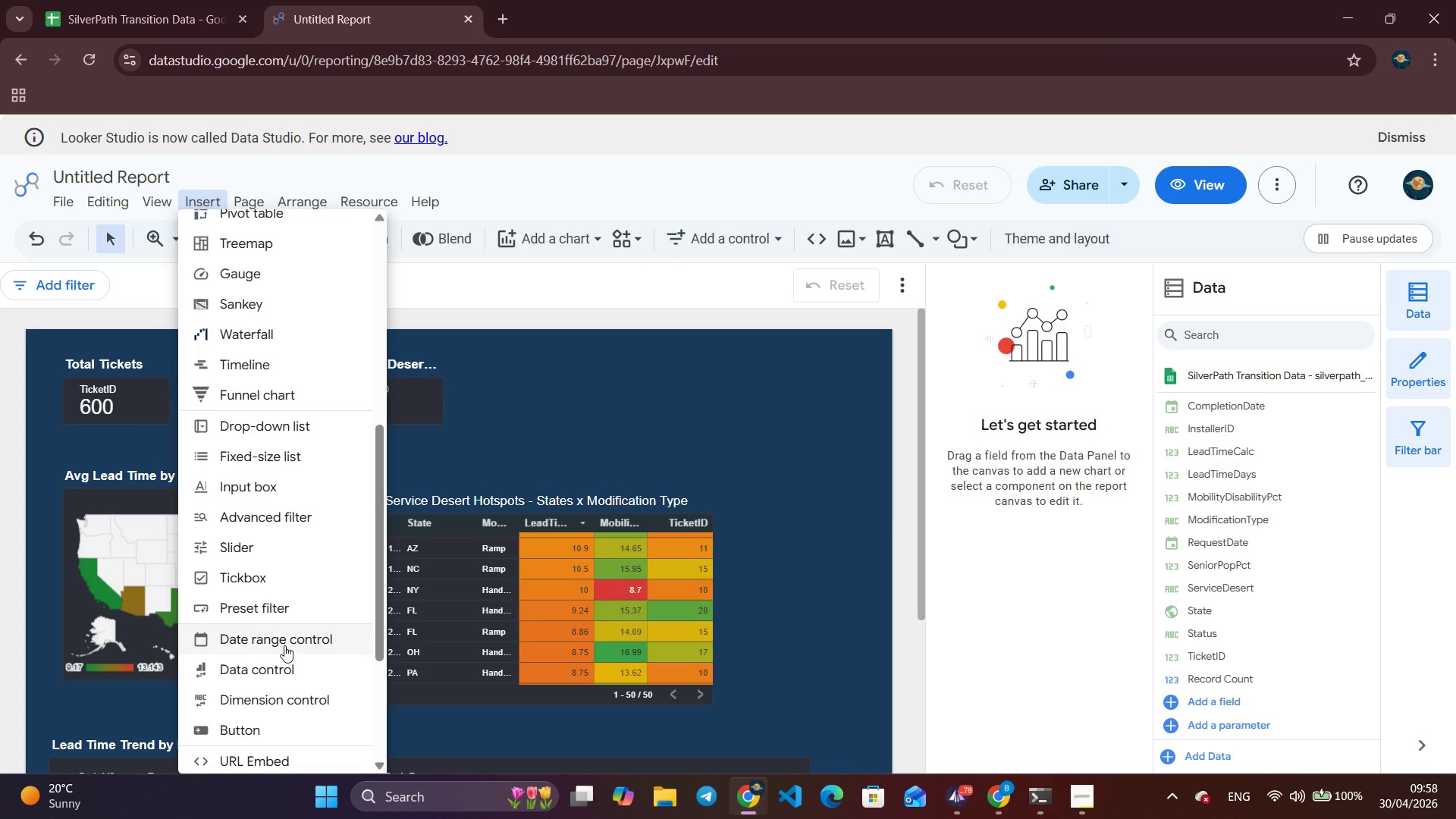 
left_click([284, 642])
 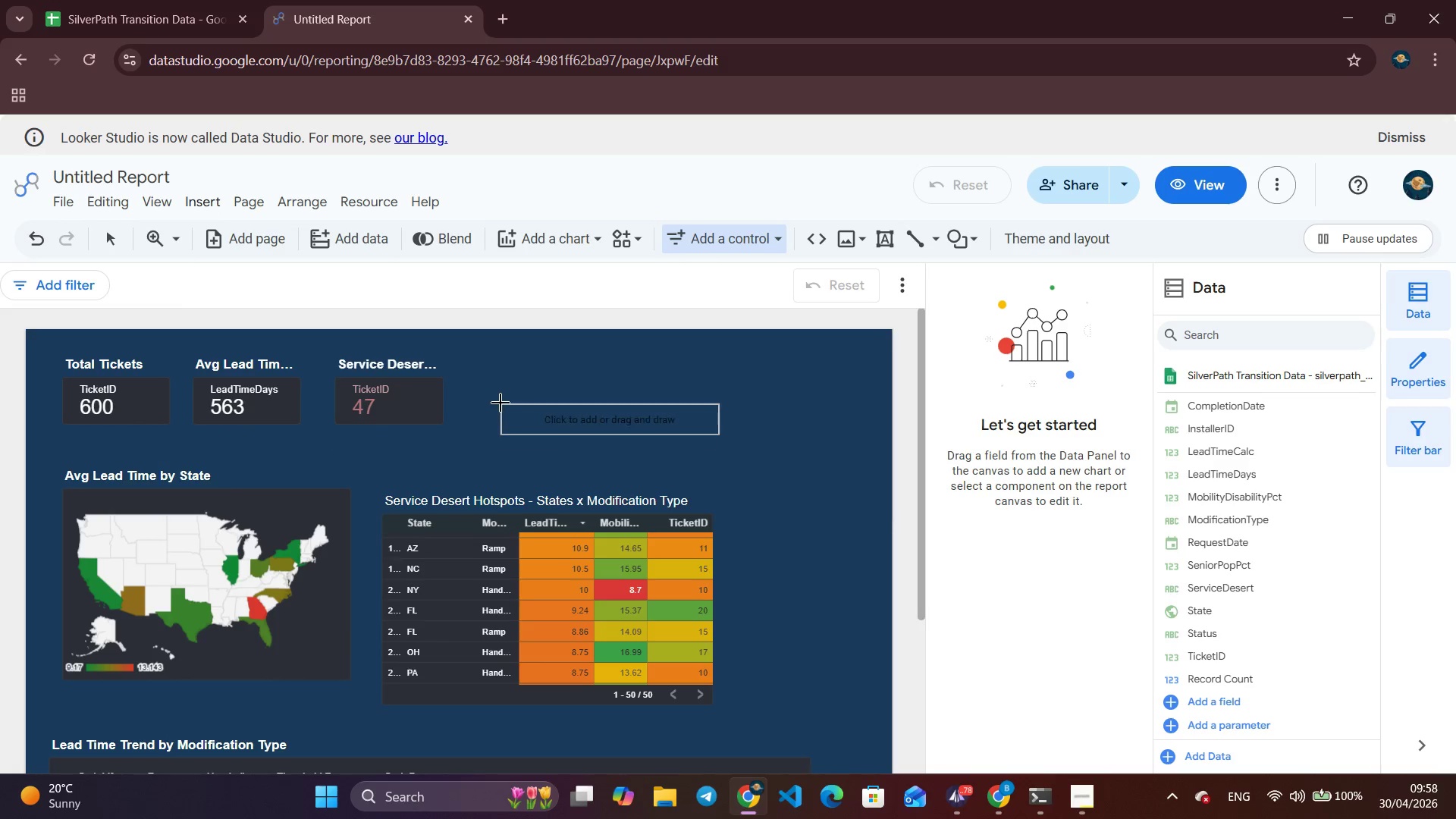 
left_click([503, 381])
 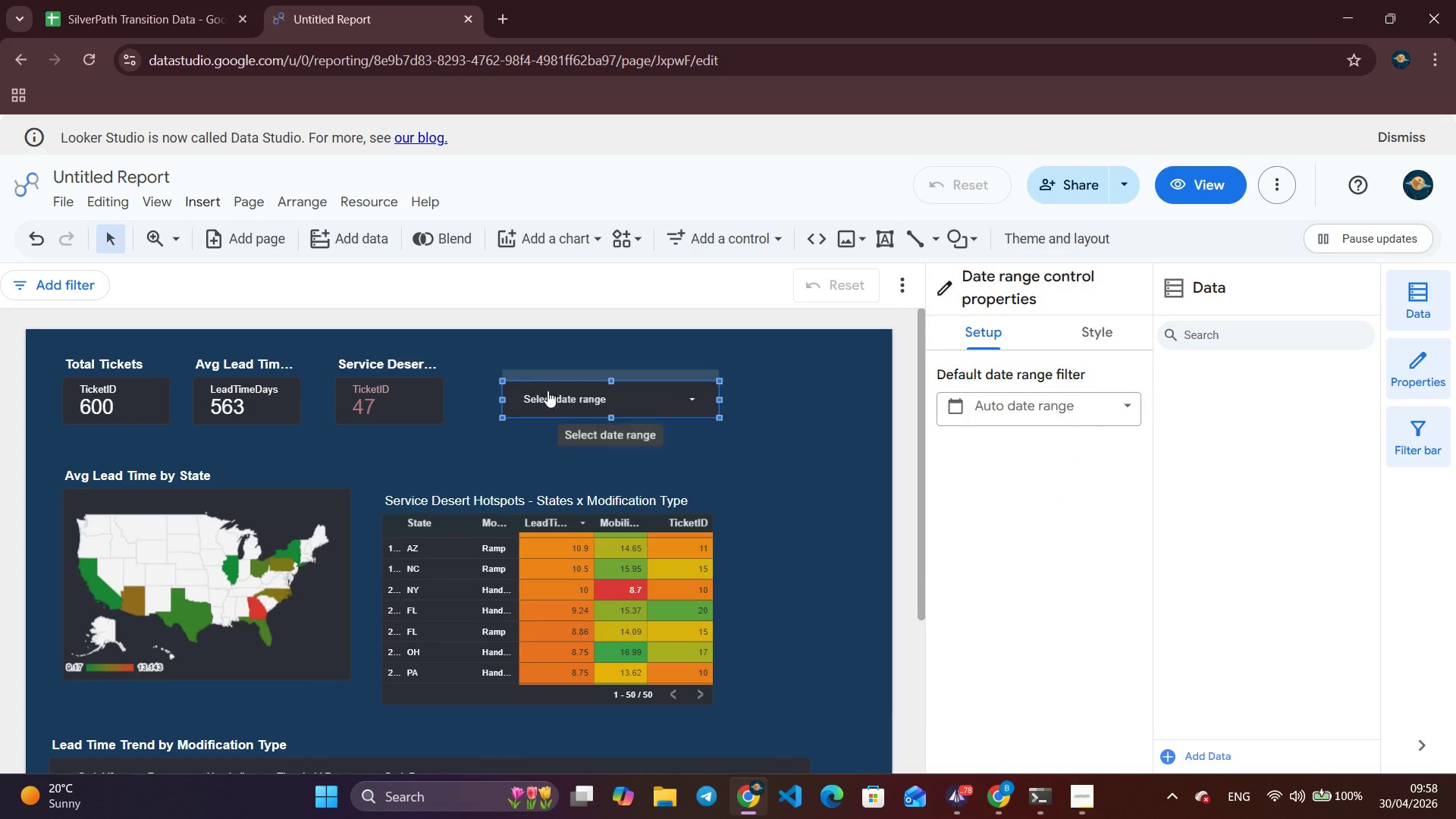 
right_click([625, 395])
 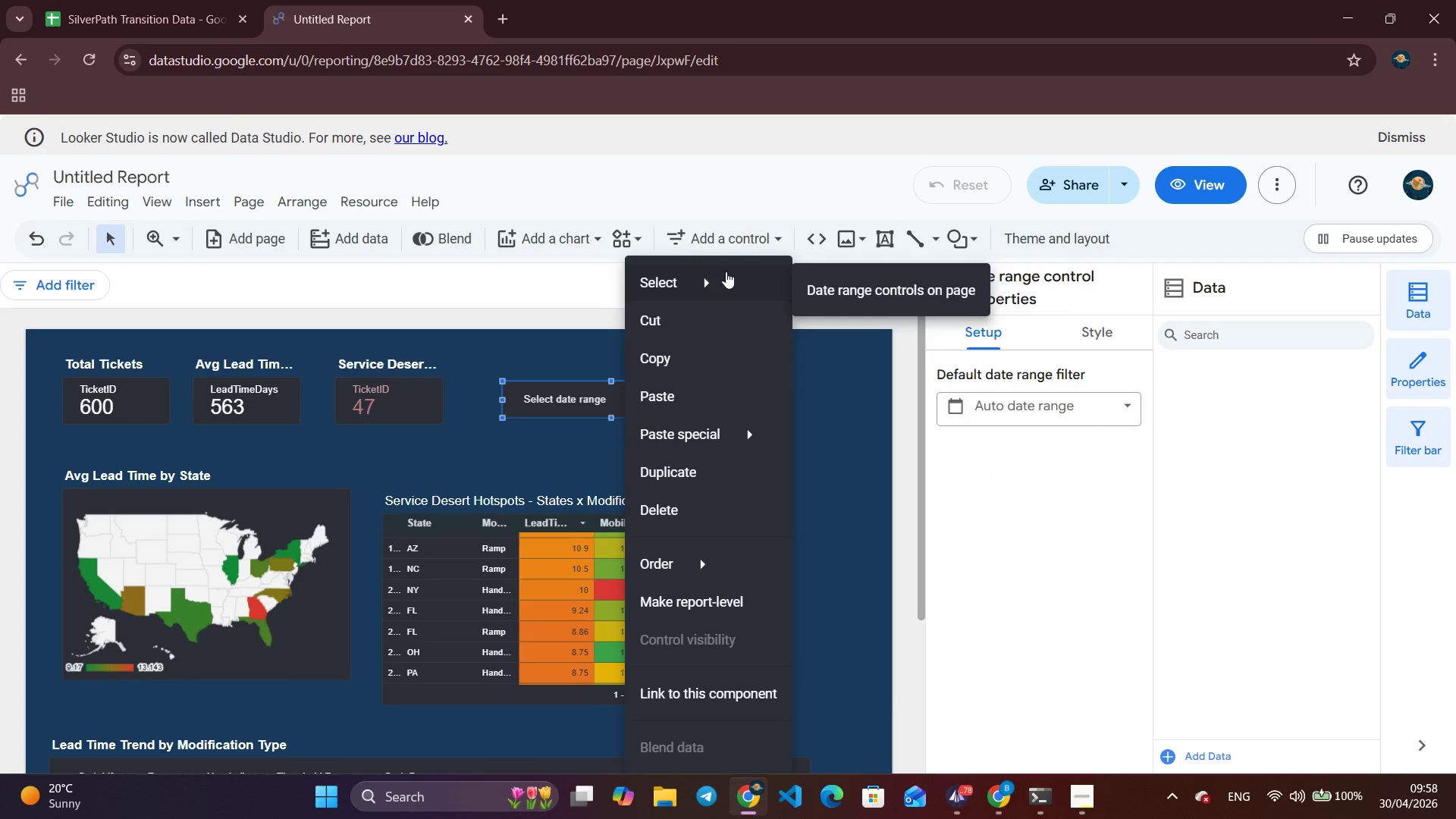 
left_click([896, 300])
 